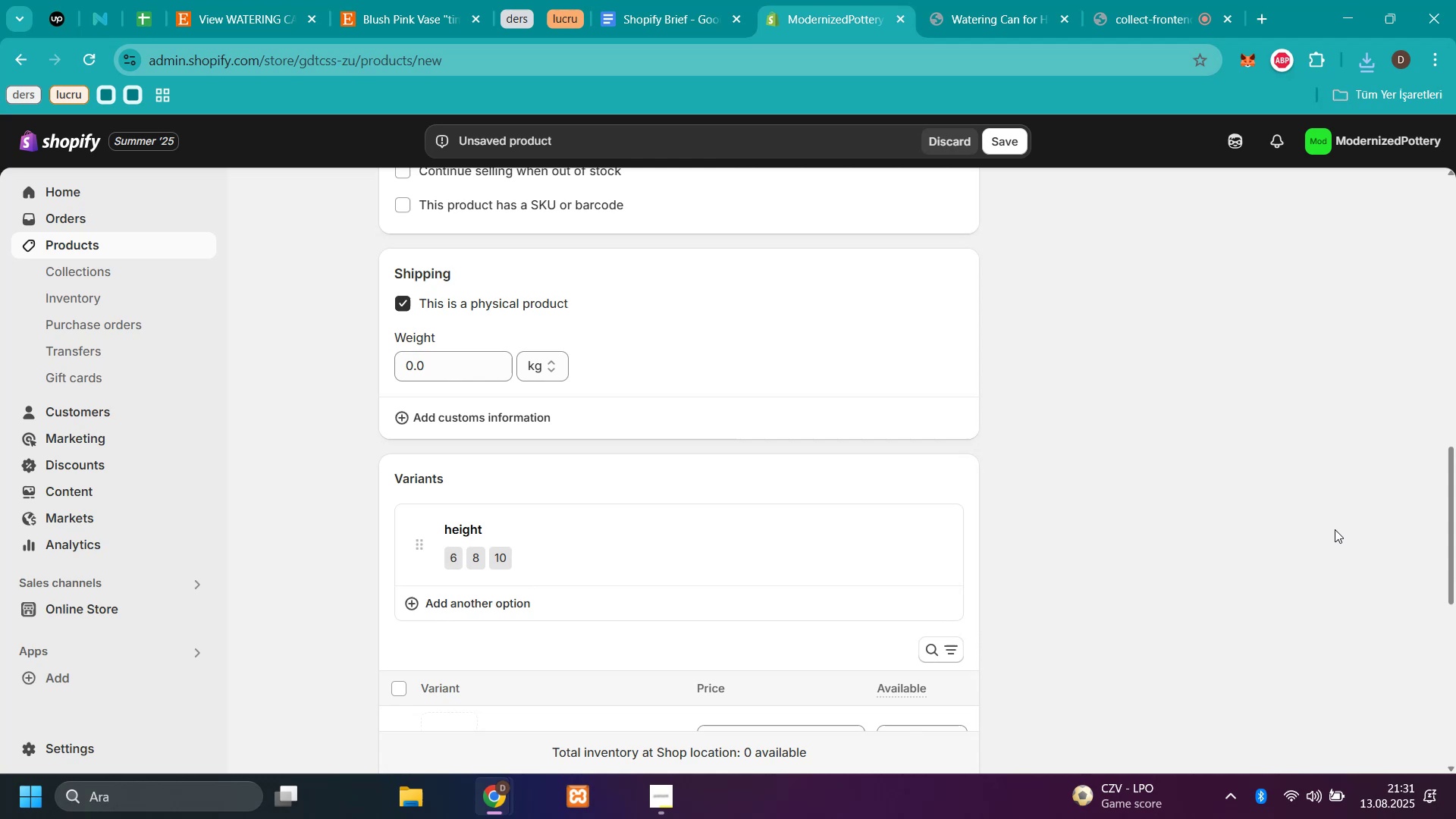 
scroll: coordinate [1284, 515], scroll_direction: down, amount: 3.0
 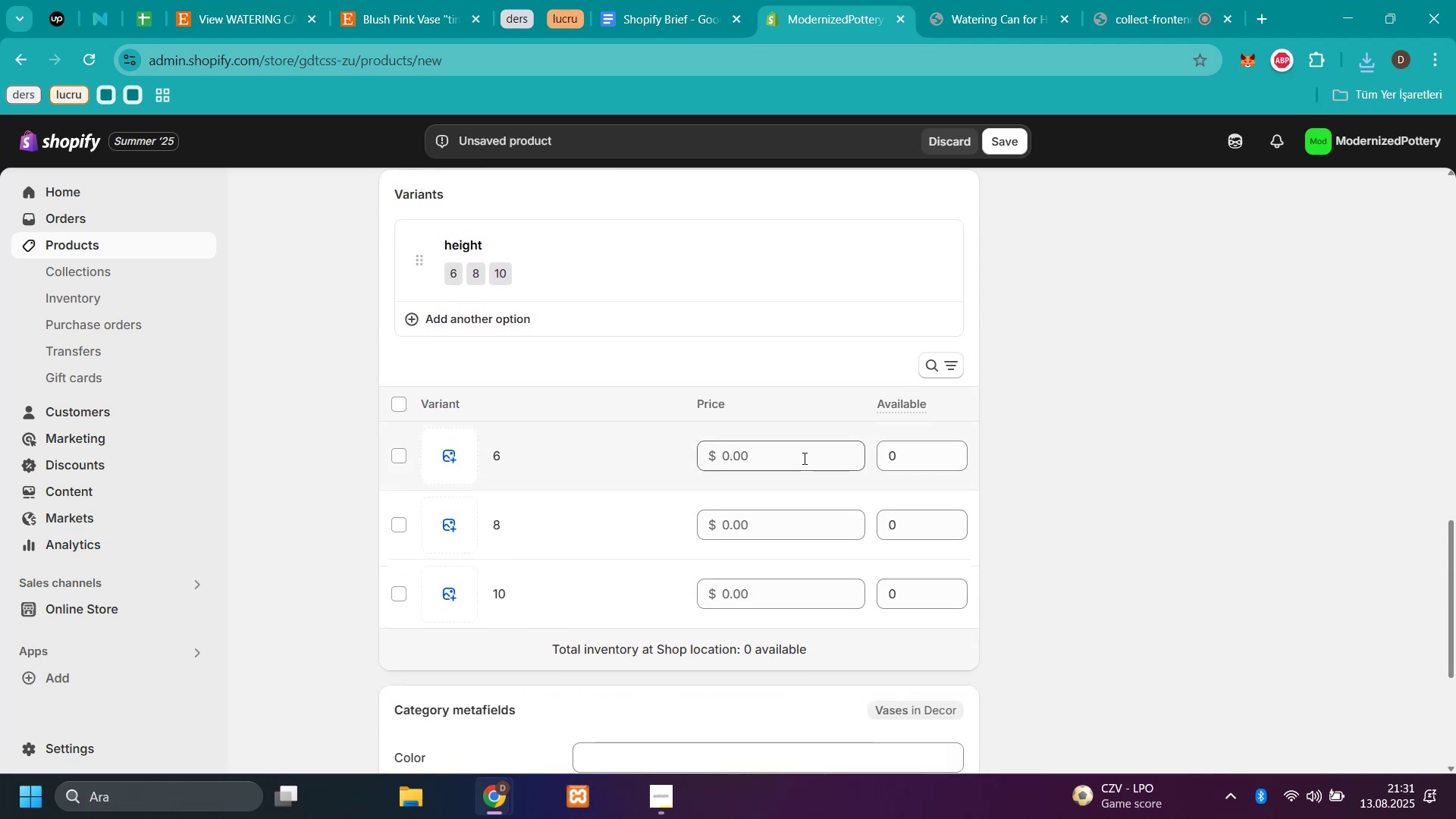 
left_click([803, 458])
 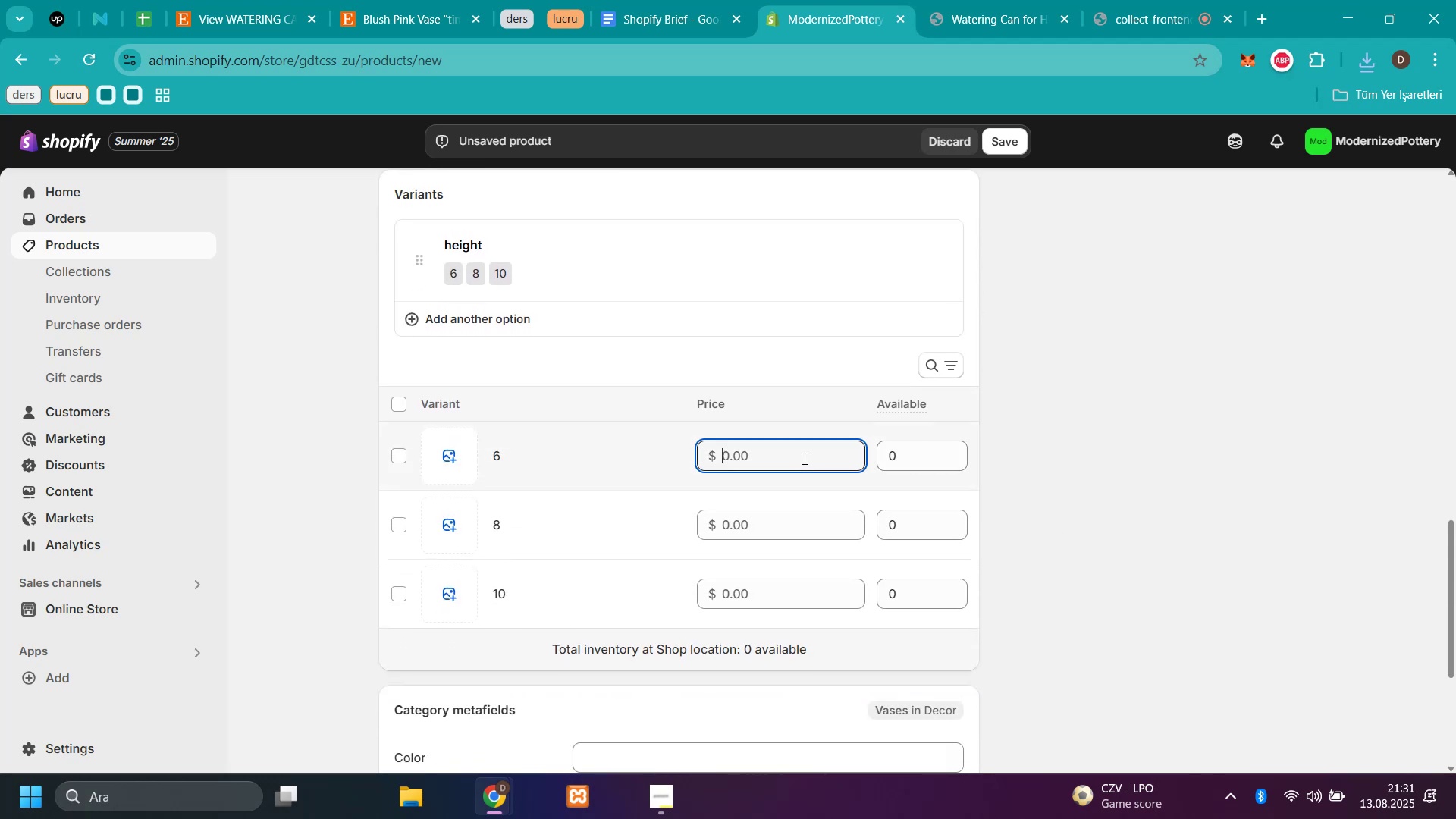 
key(Control+V)
 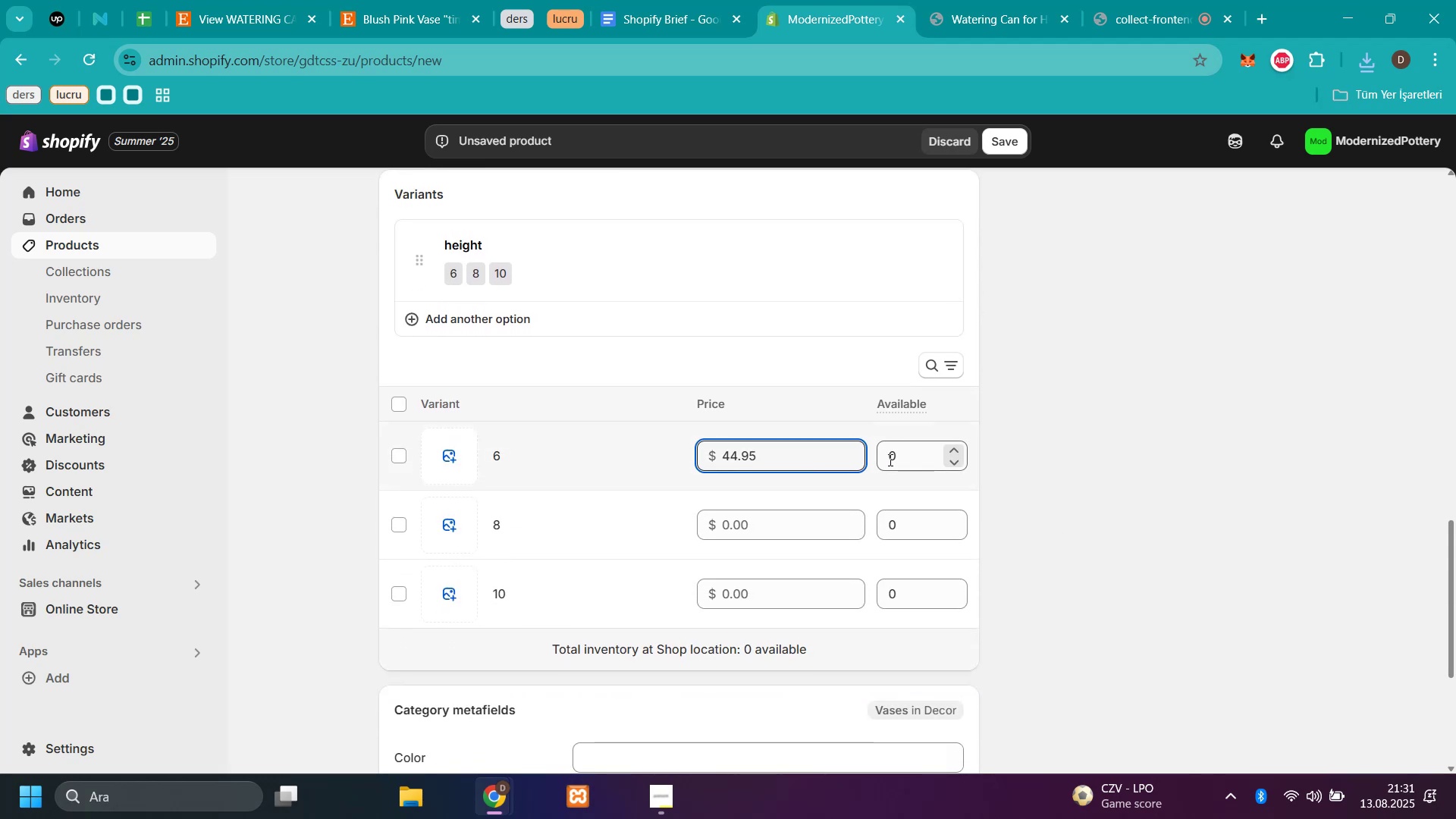 
left_click([912, 461])
 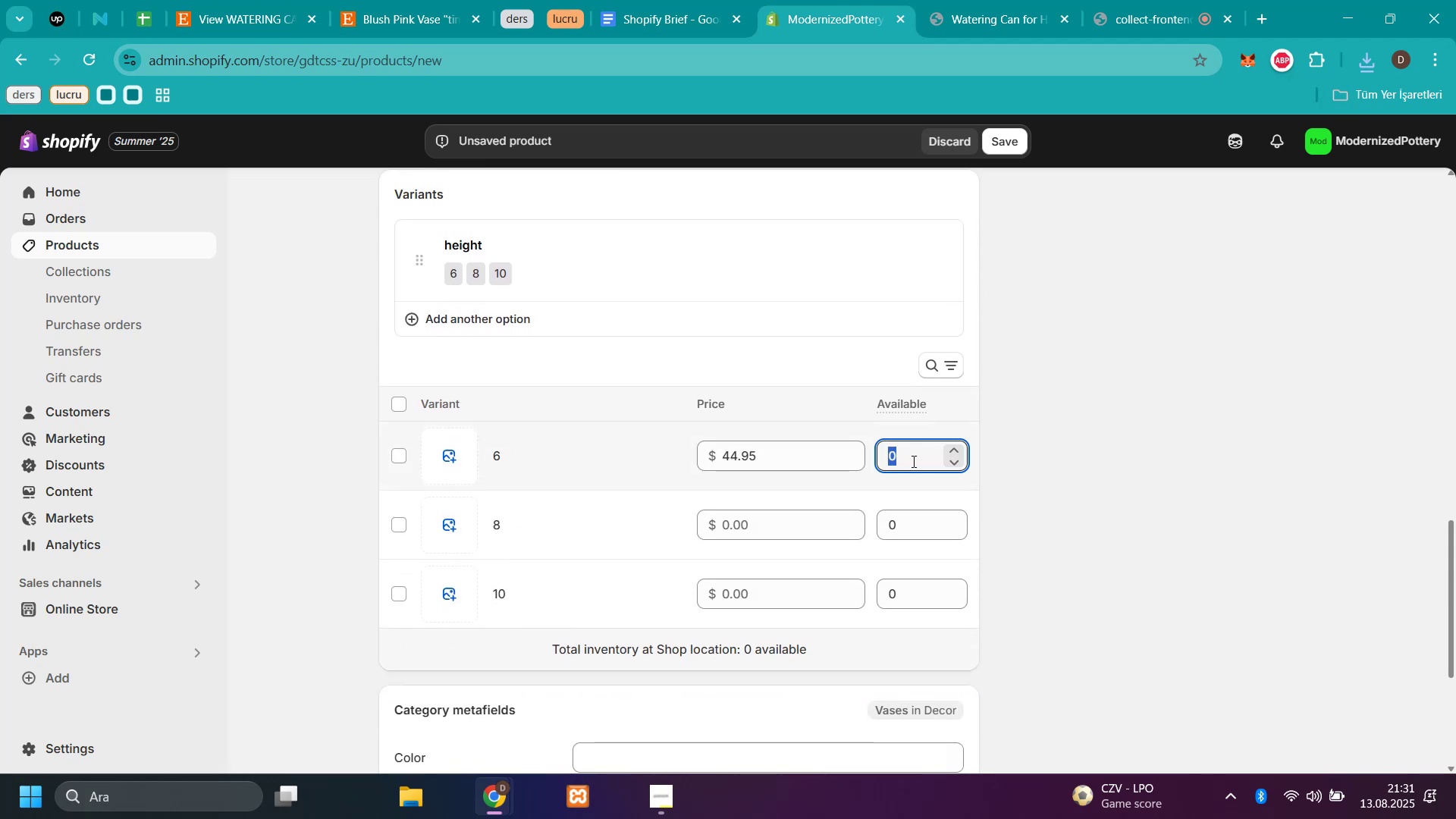 
type(50)
 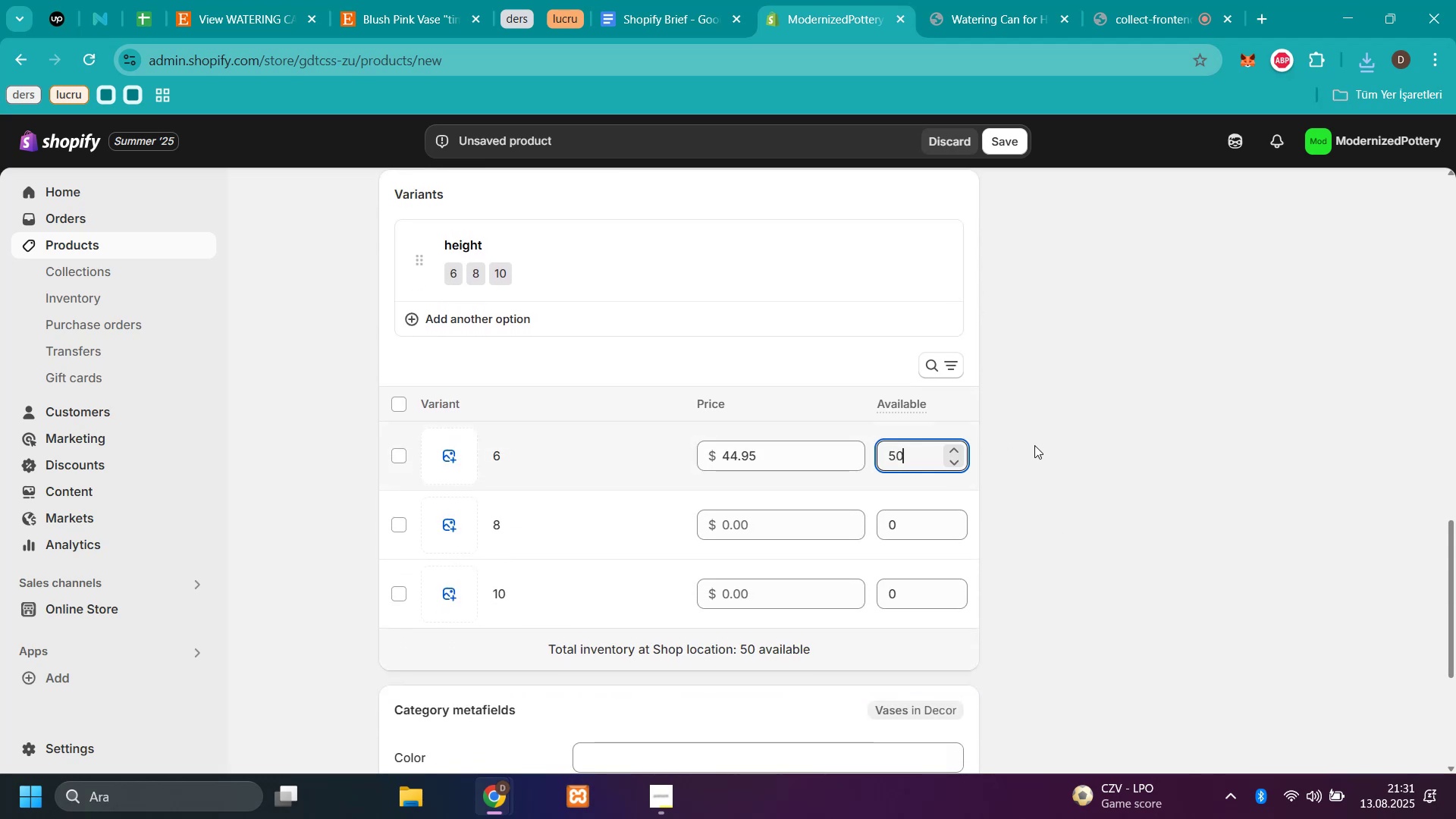 
left_click([1040, 444])
 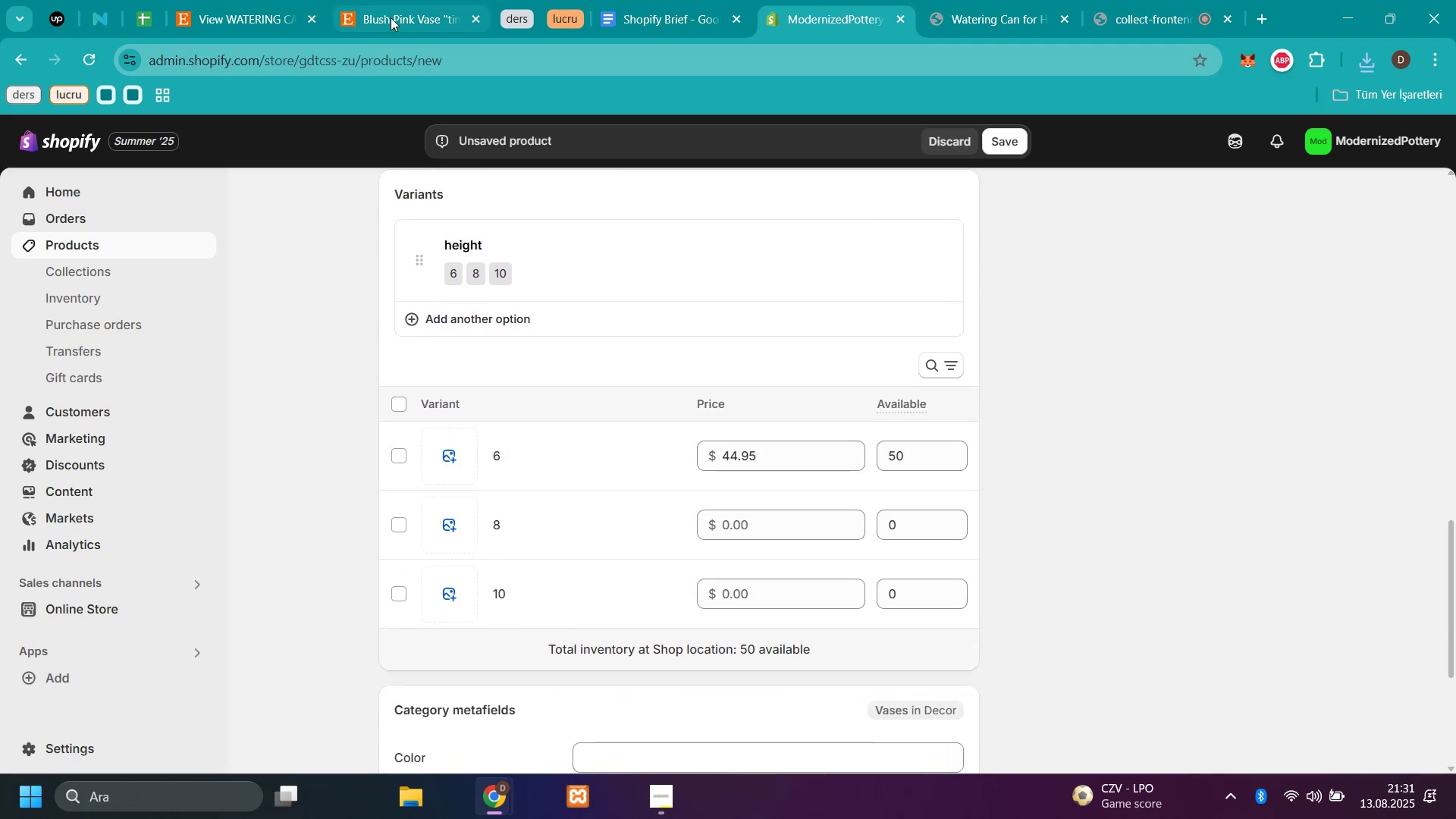 
left_click([417, 20])
 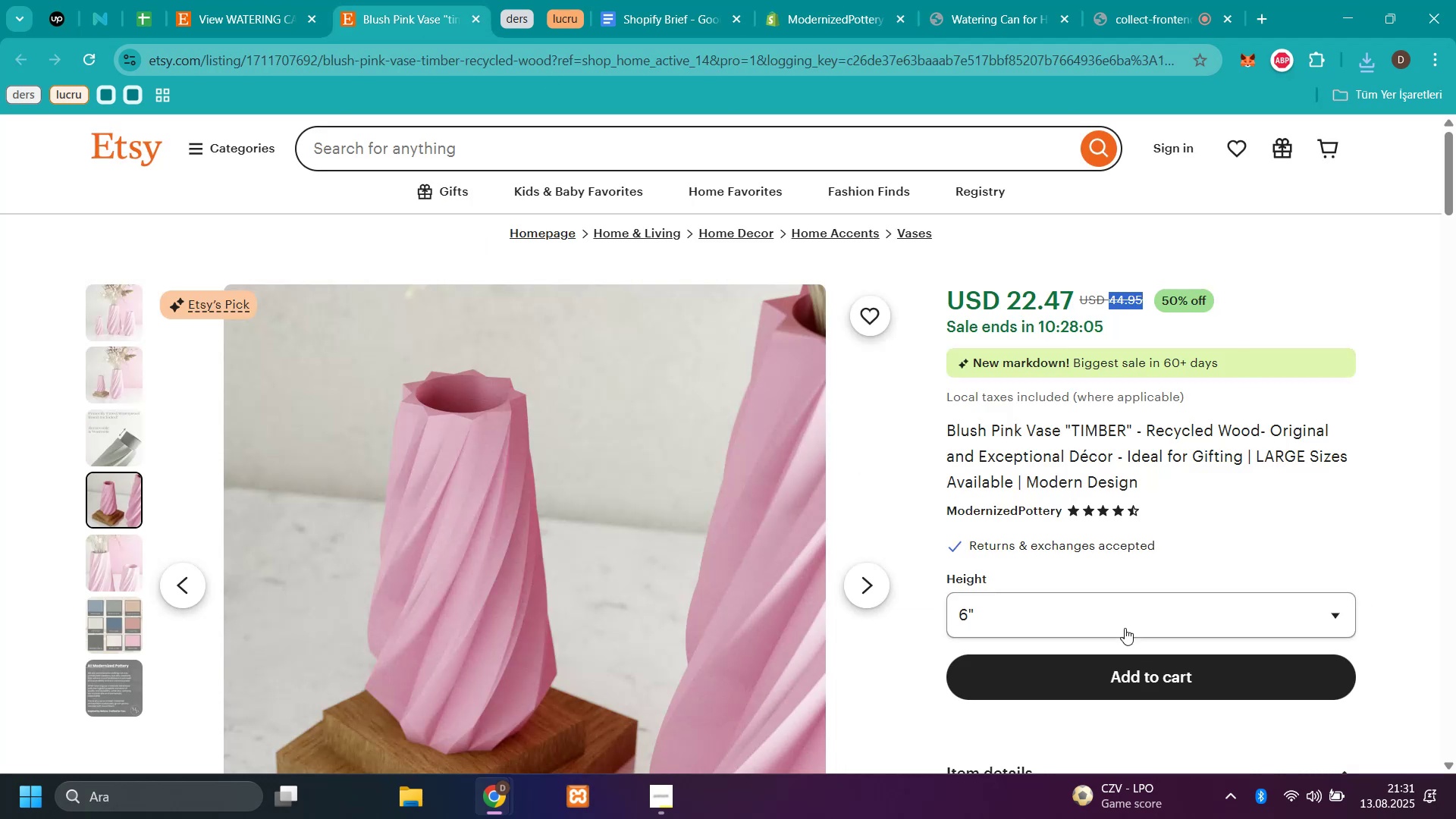 
left_click([1118, 606])
 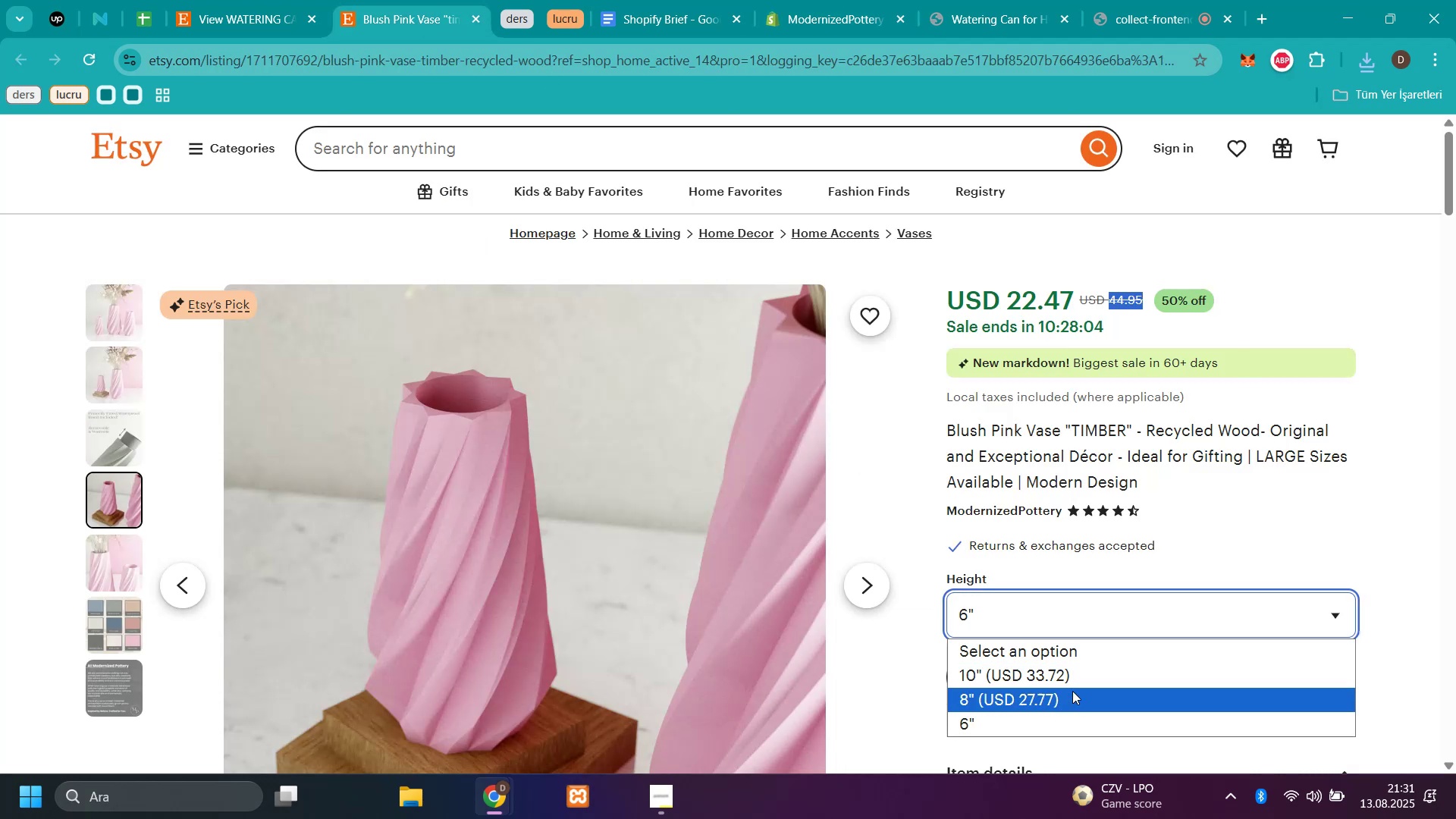 
left_click([1073, 695])
 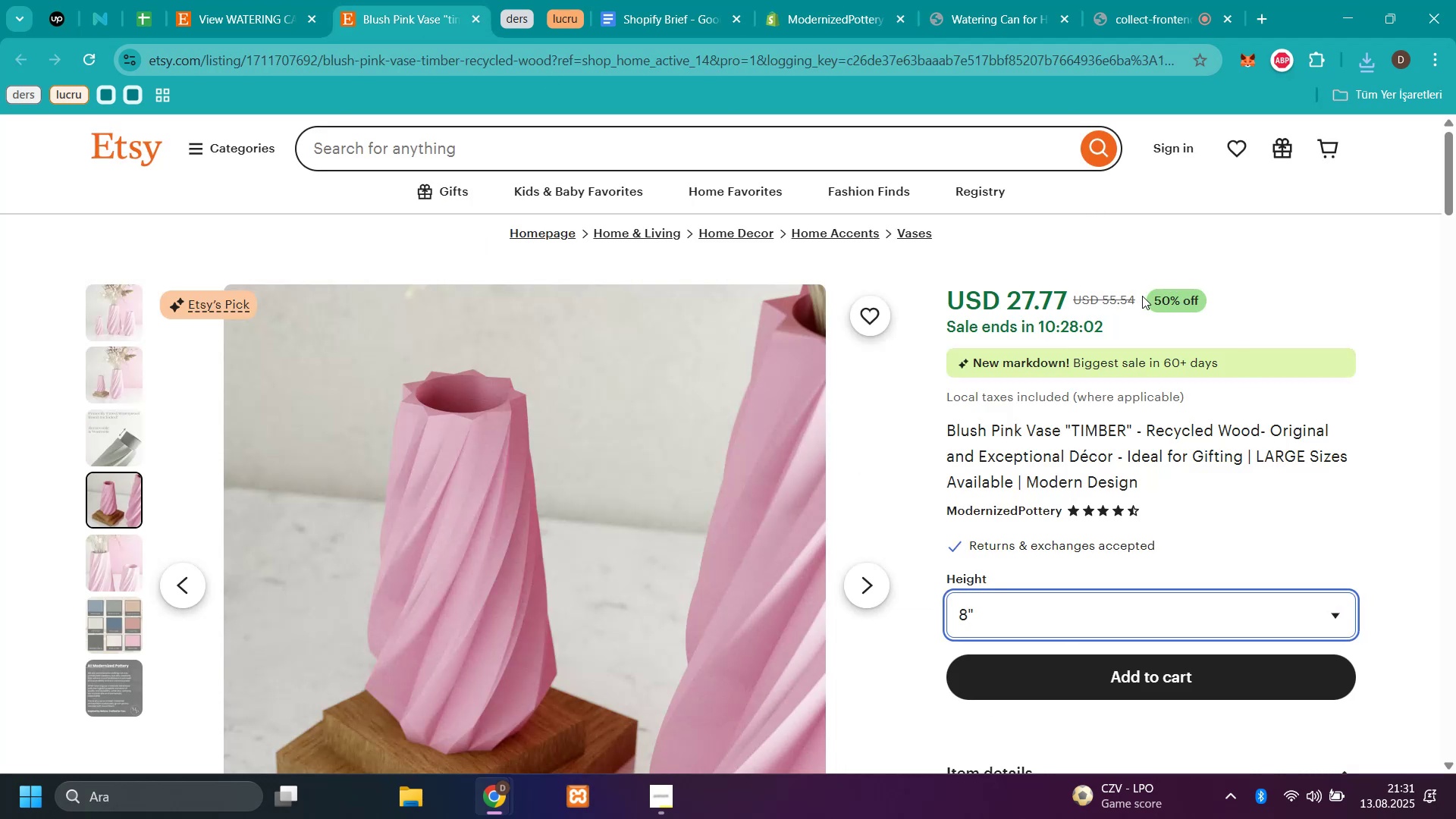 
left_click_drag(start_coordinate=[1141, 298], to_coordinate=[1104, 309])
 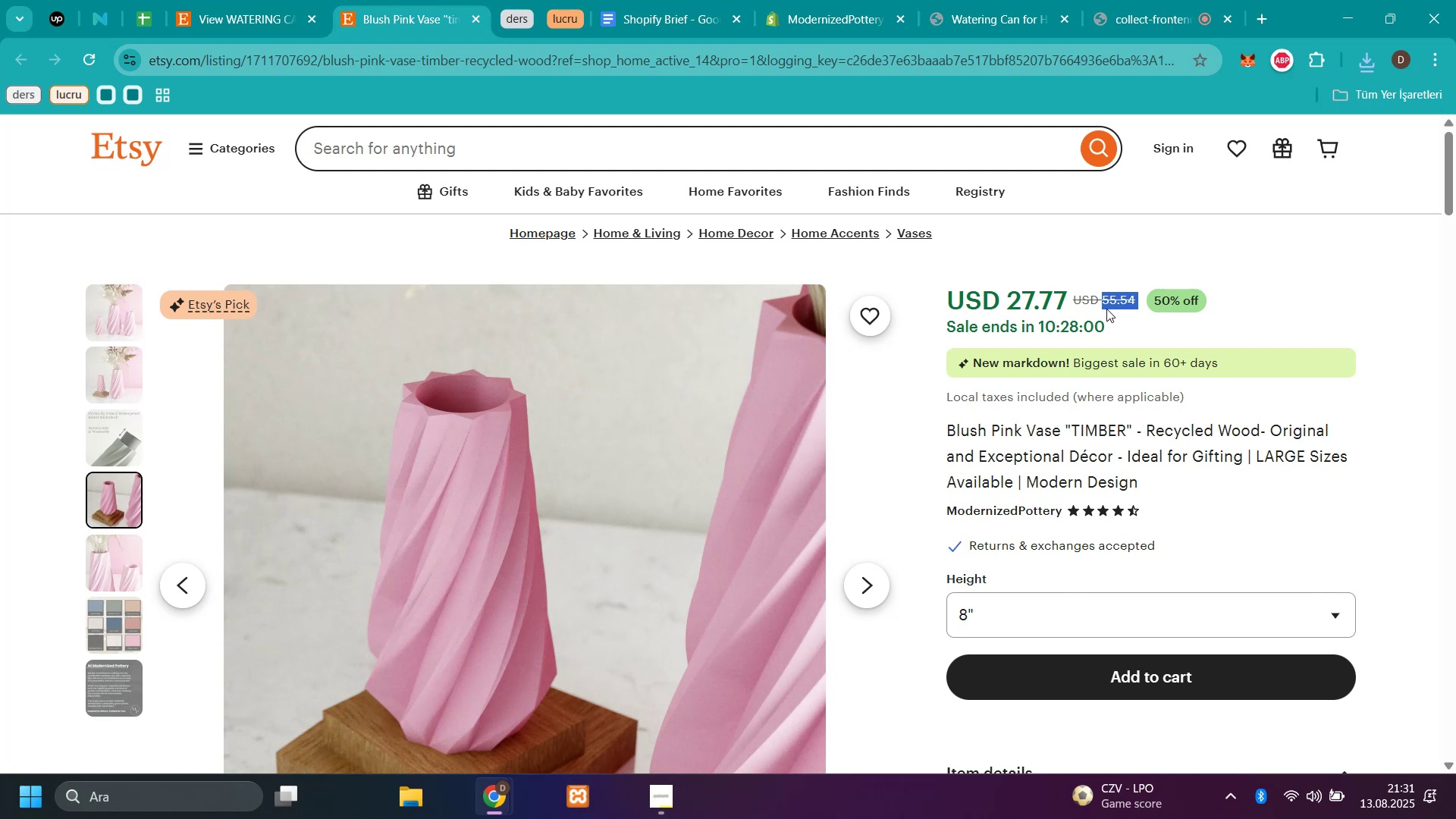 
key(Control+C)
 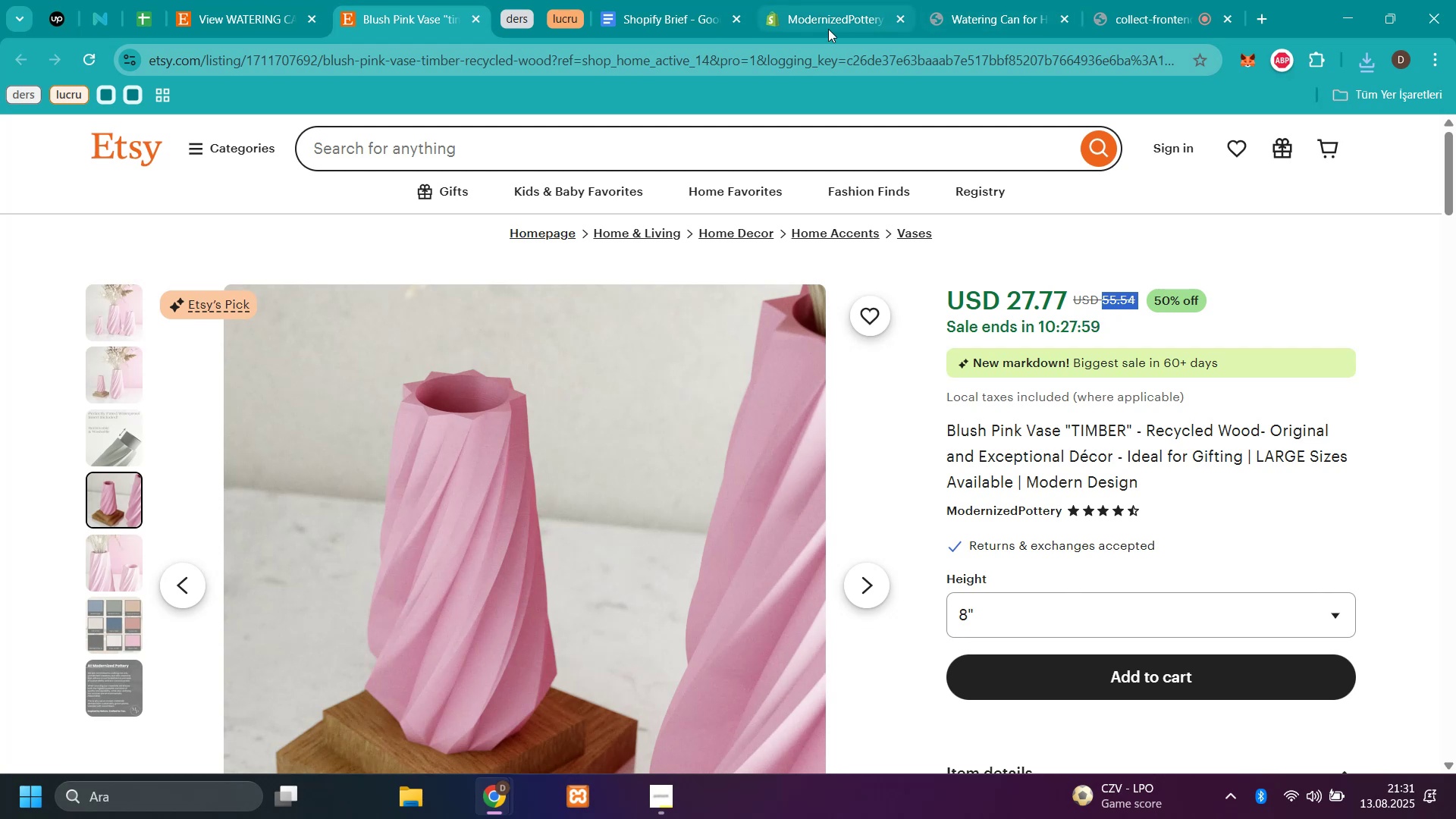 
left_click([827, 28])
 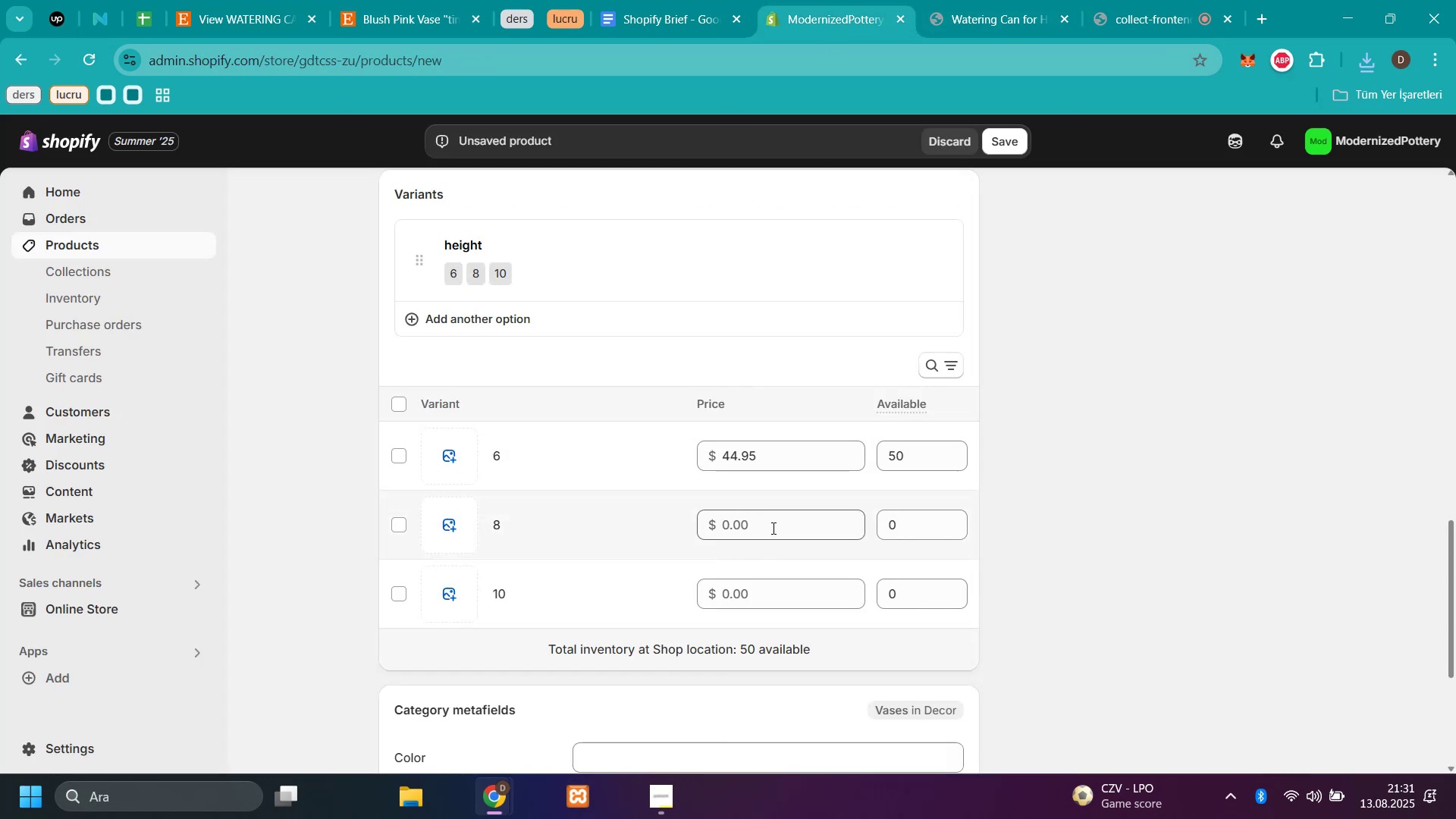 
left_click([772, 528])
 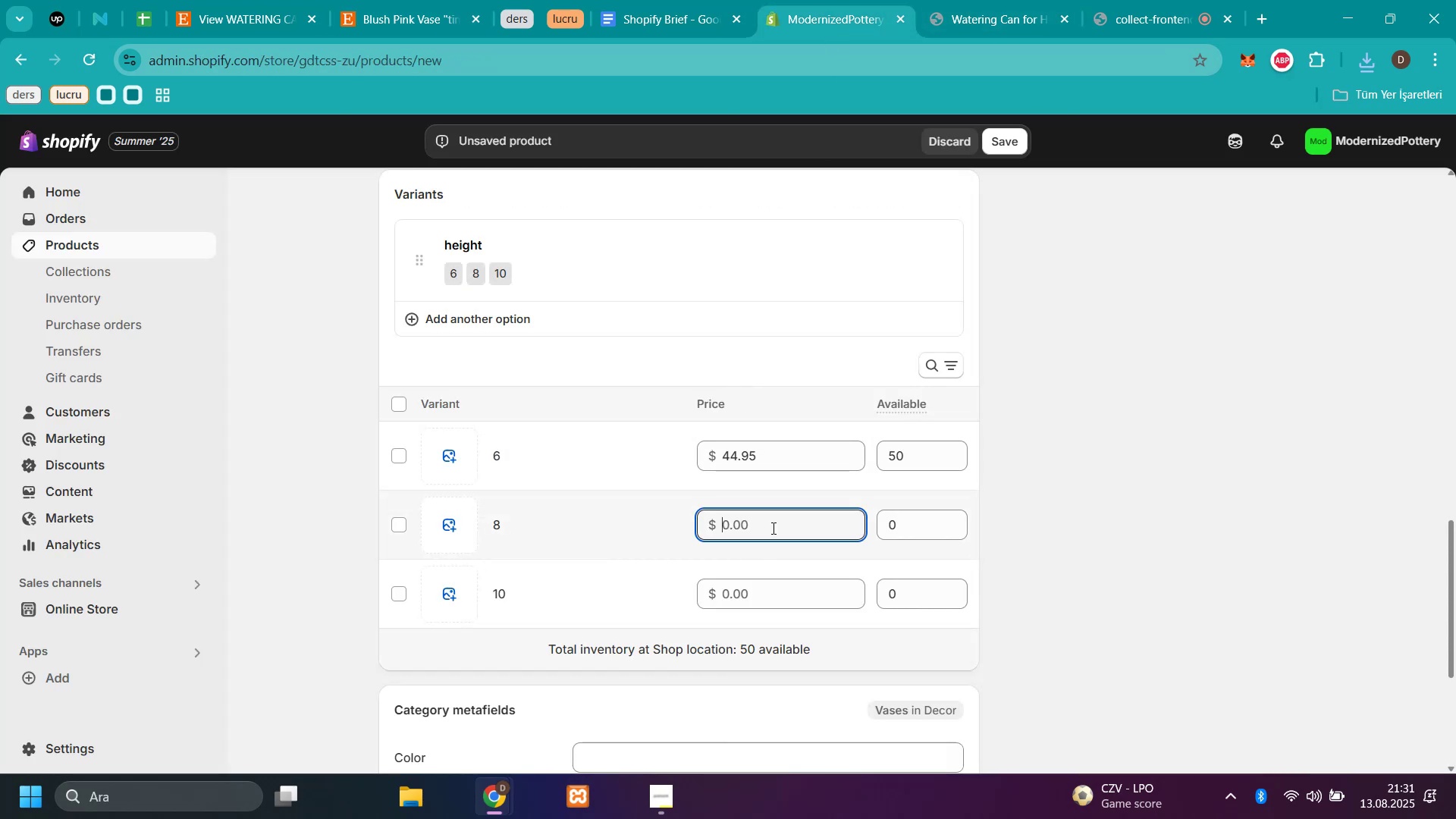 
key(Control+V)
 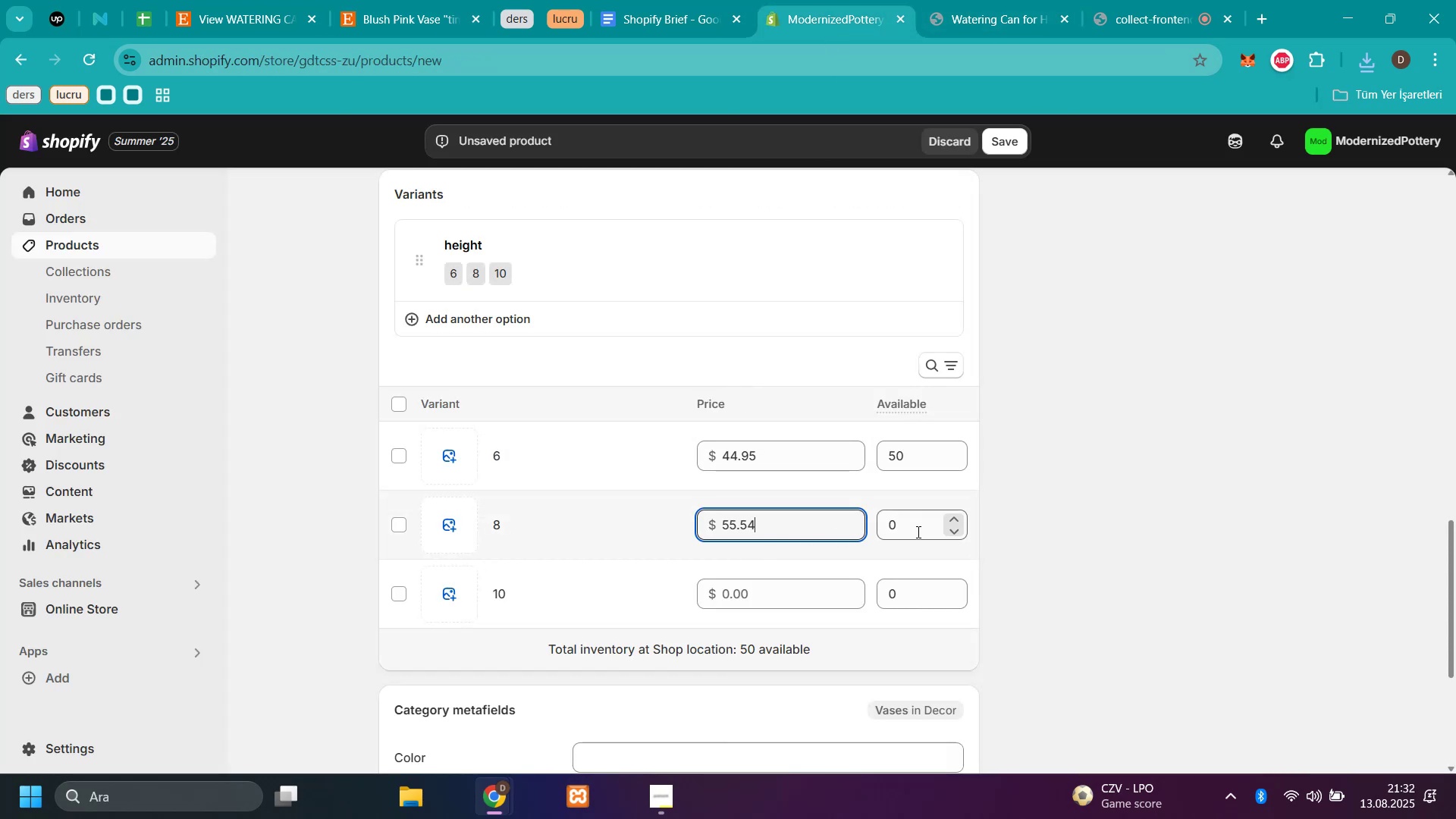 
left_click([917, 532])
 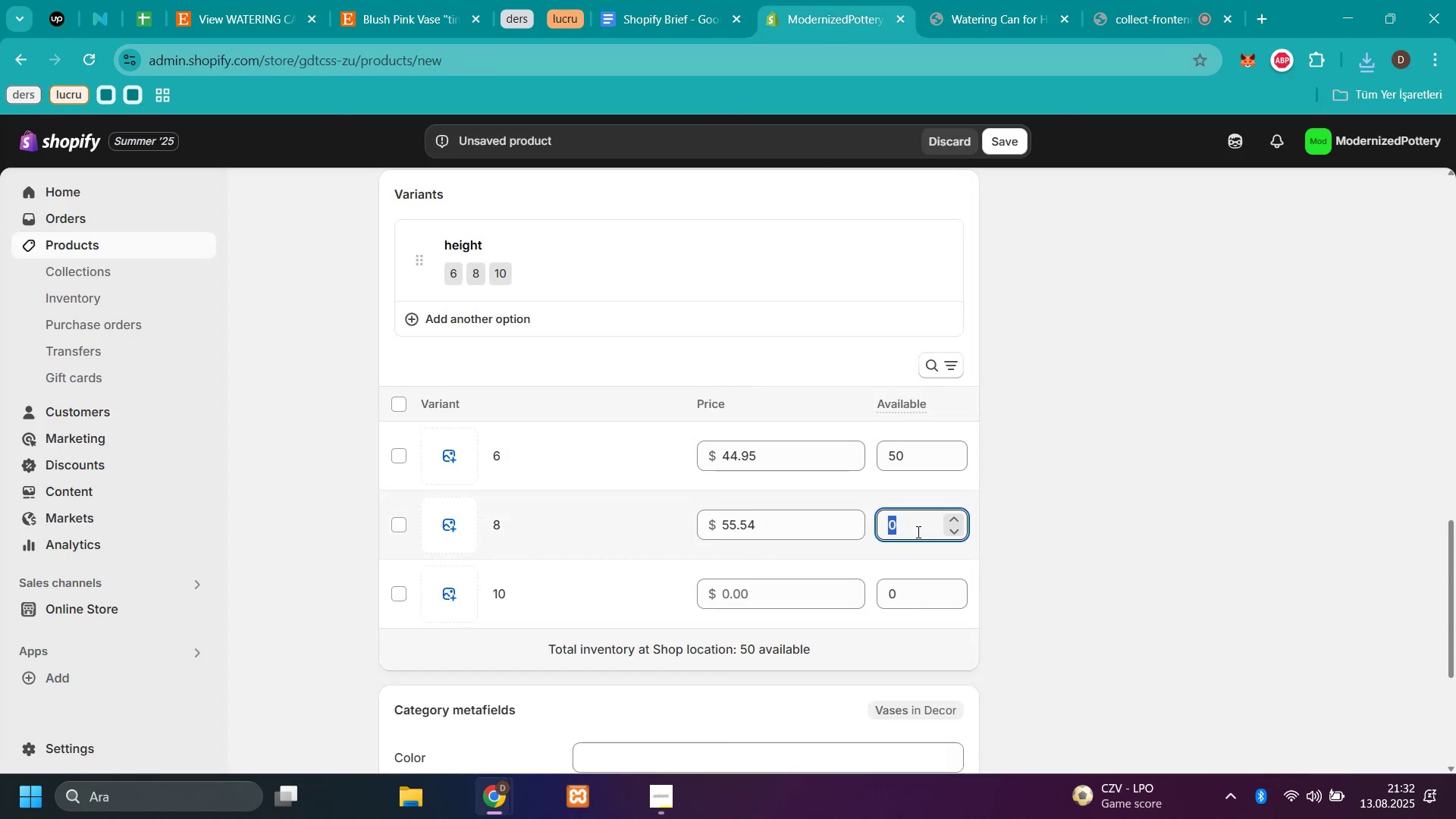 
type(50)
 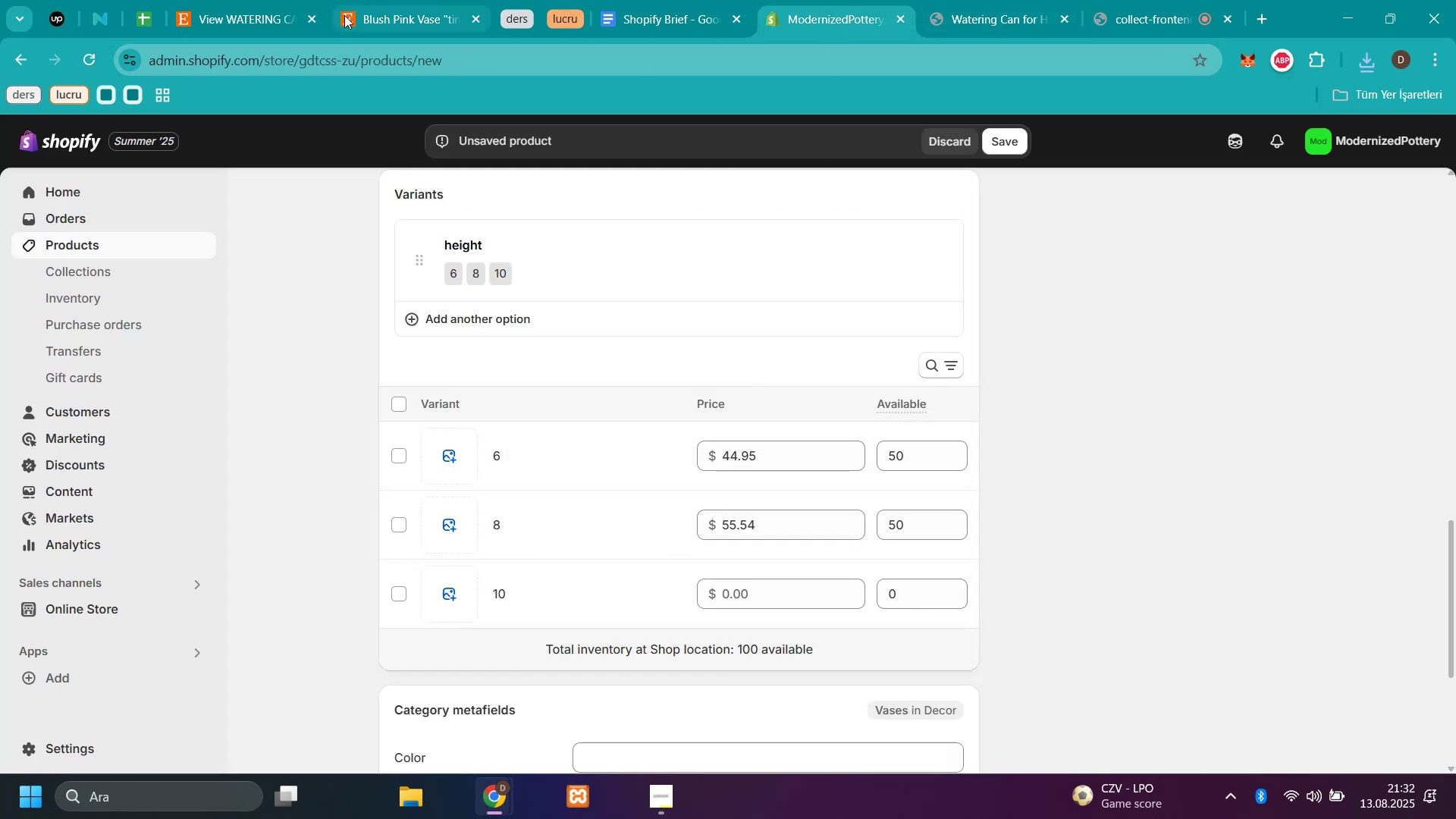 
left_click([373, 20])
 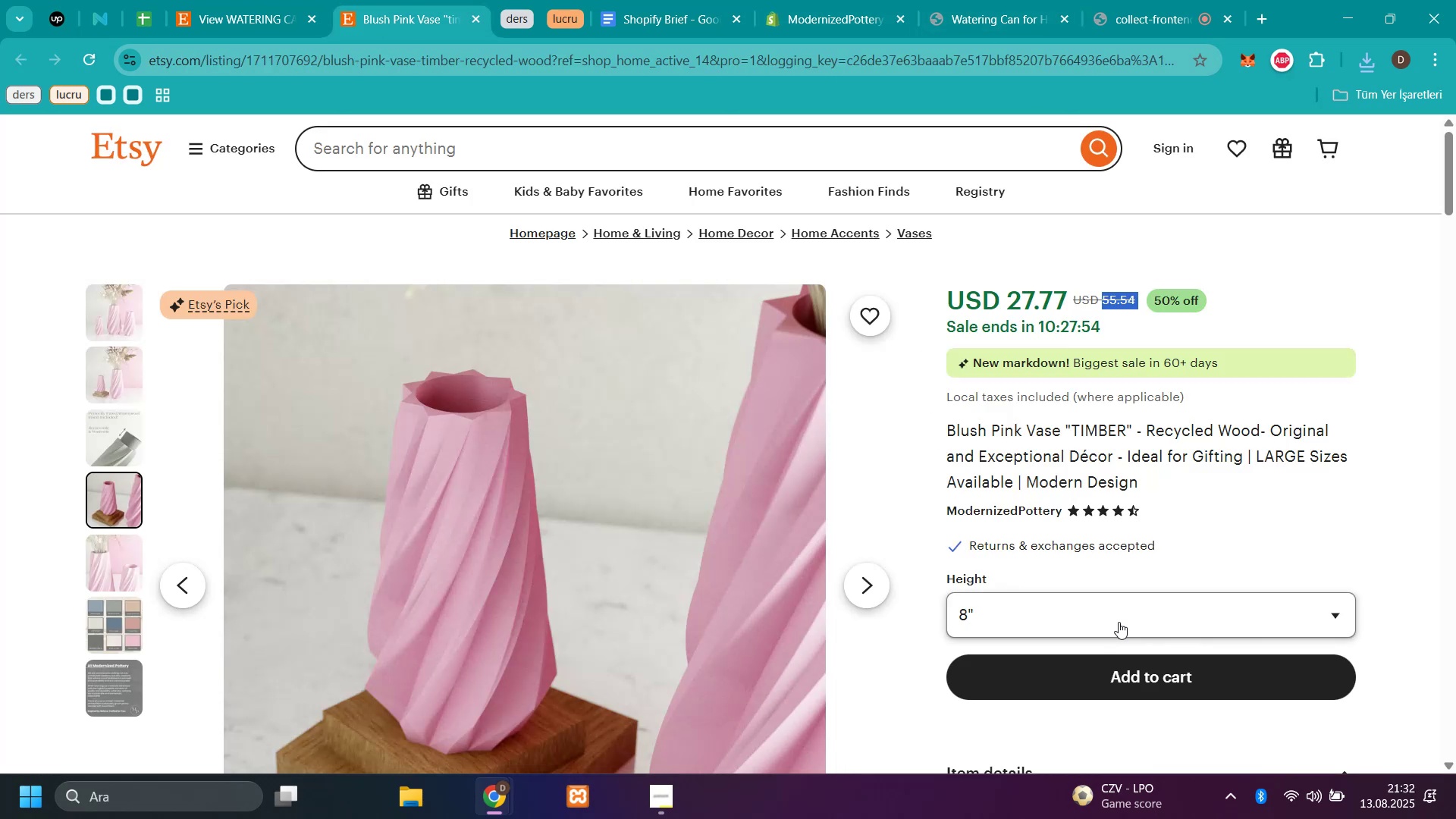 
left_click([1105, 601])
 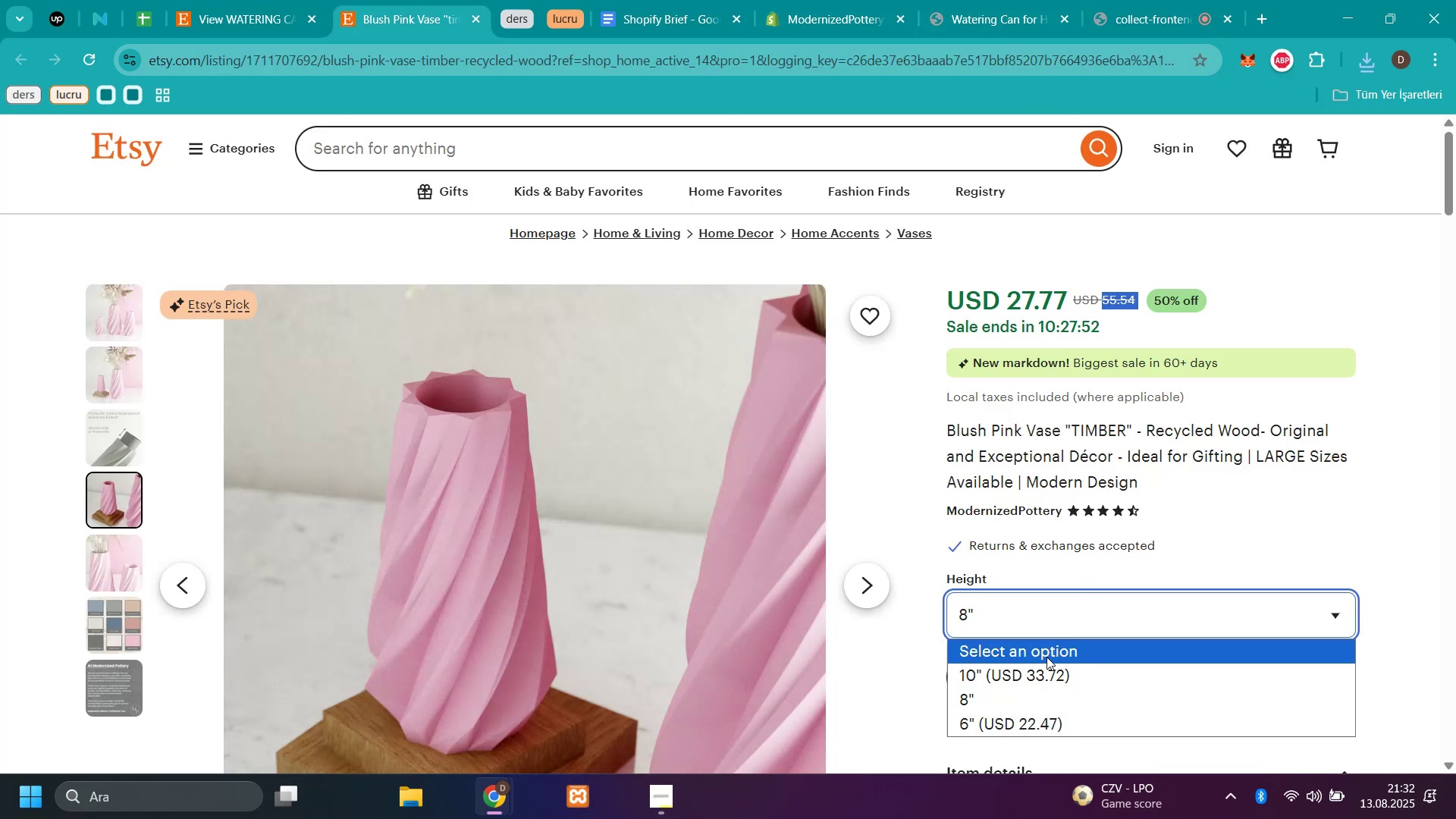 
left_click([1043, 668])
 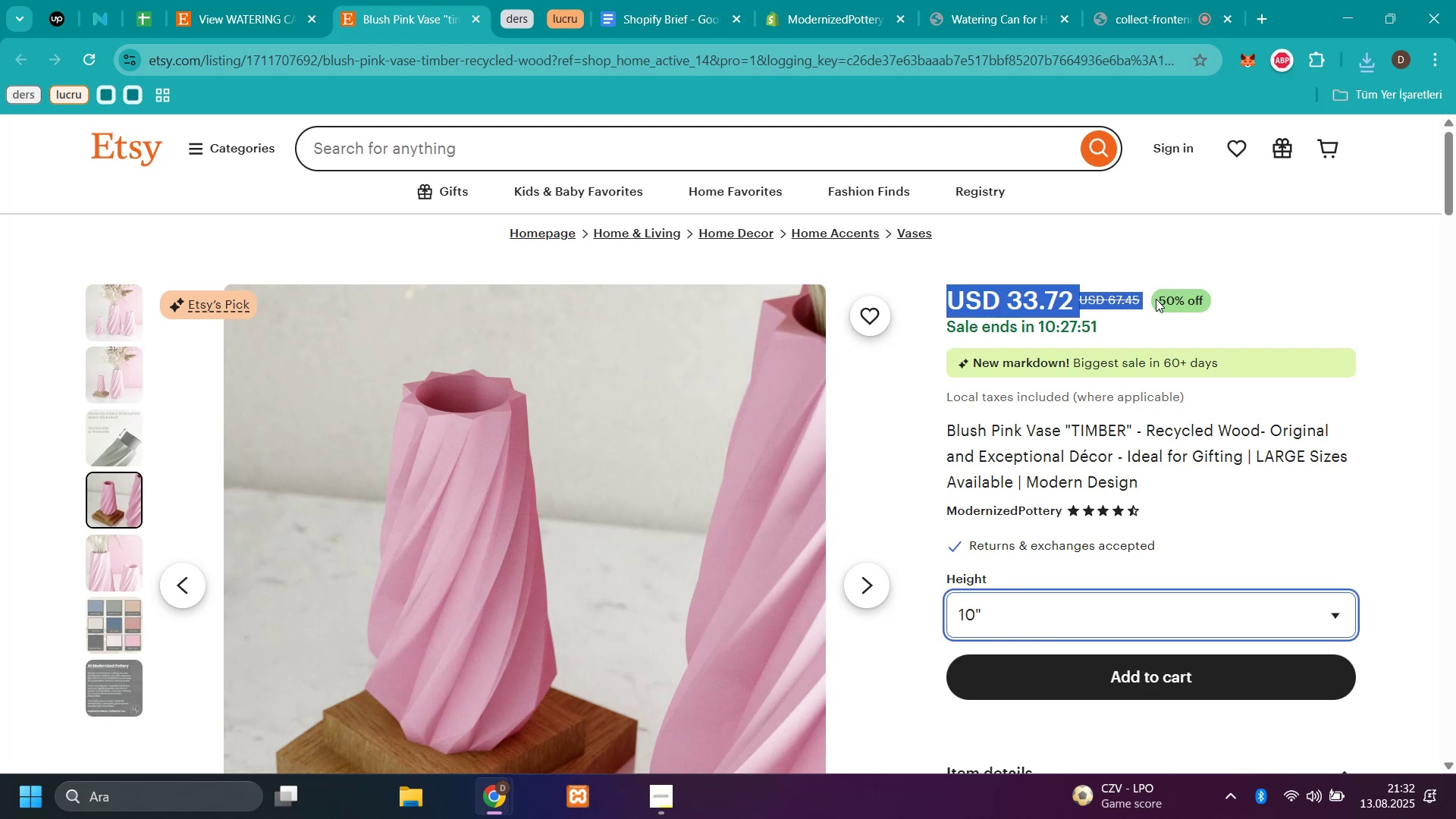 
left_click_drag(start_coordinate=[1147, 298], to_coordinate=[1137, 303])
 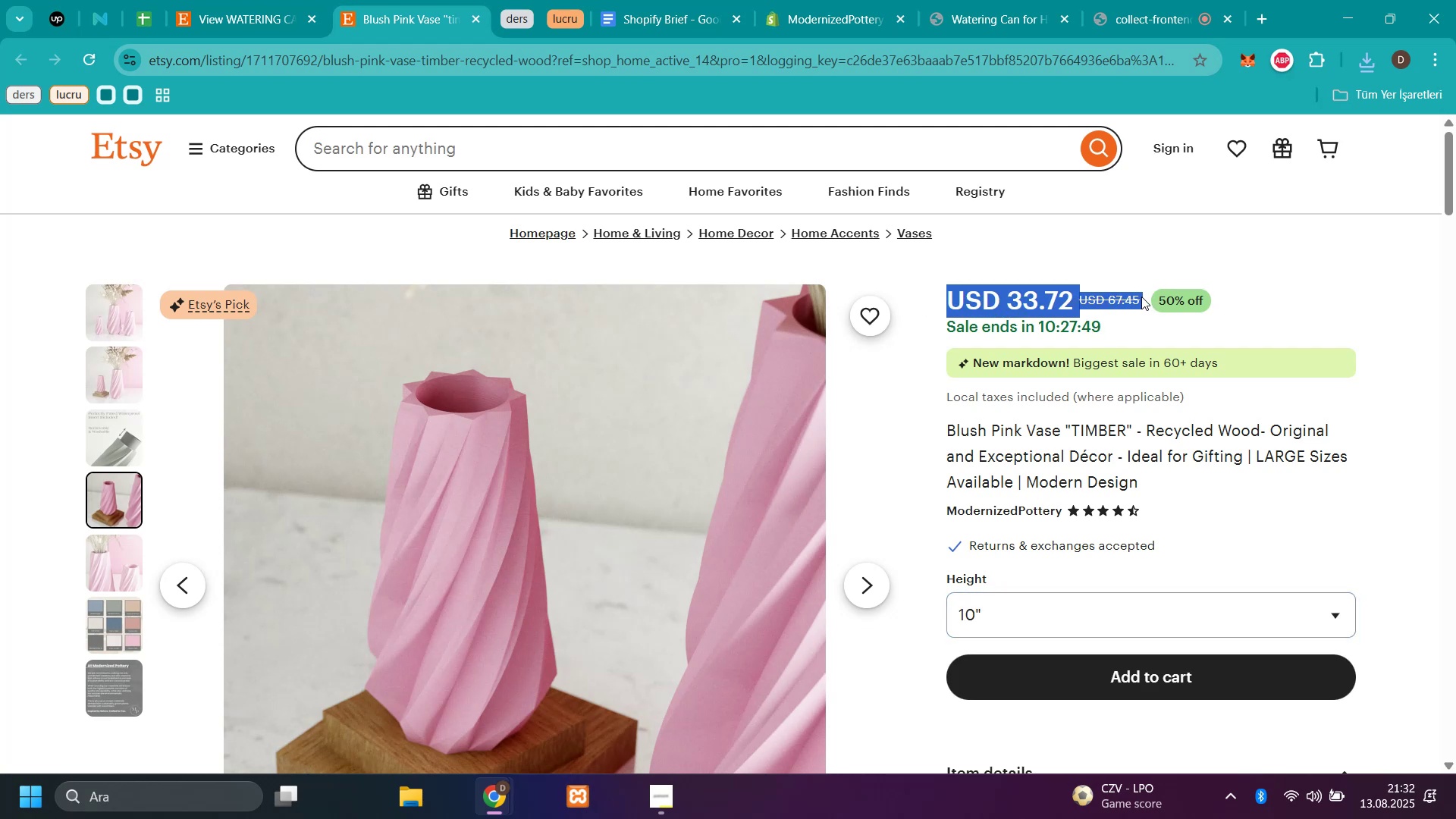 
double_click([1140, 297])
 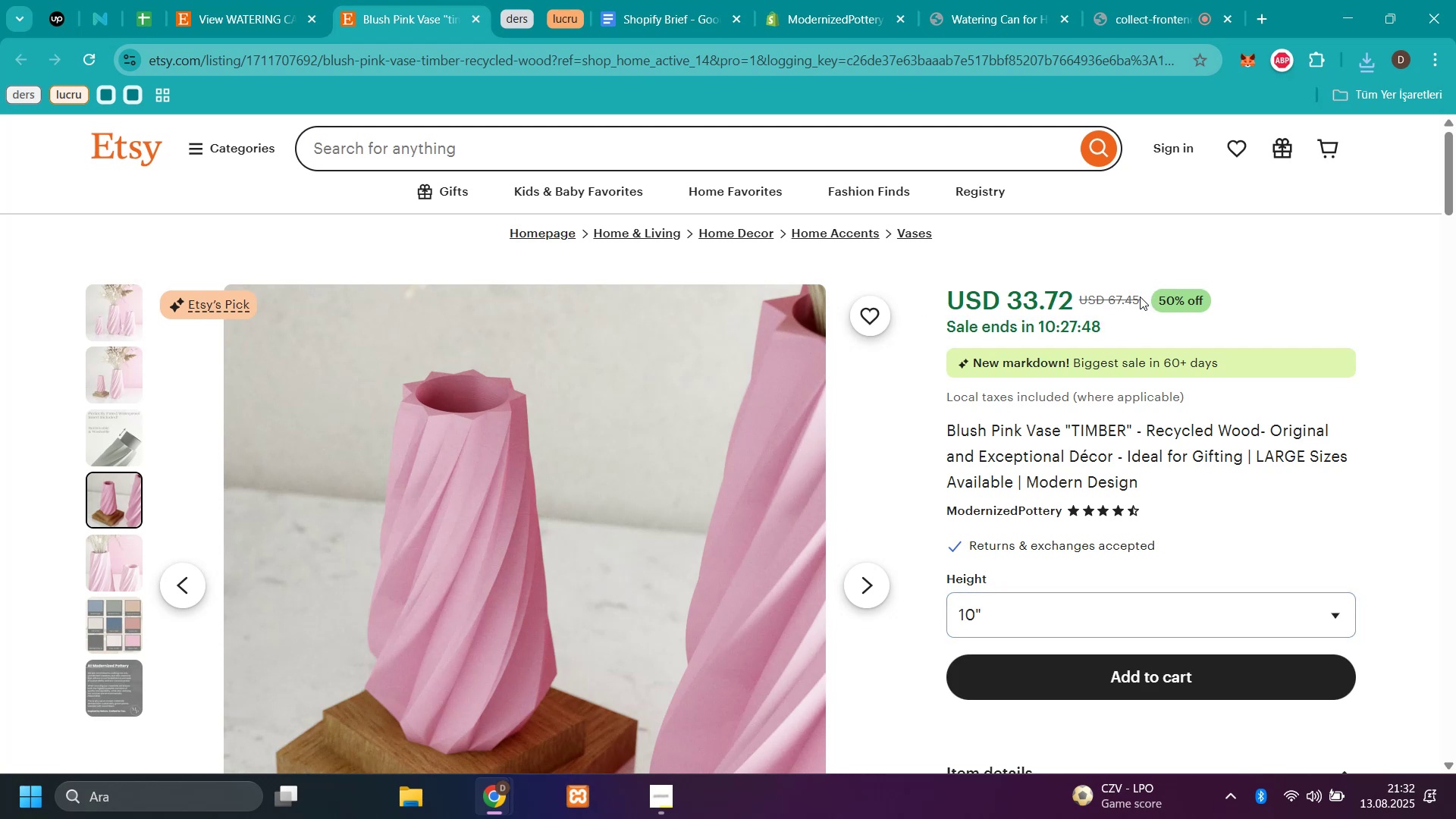 
left_click_drag(start_coordinate=[1140, 297], to_coordinate=[1109, 304])
 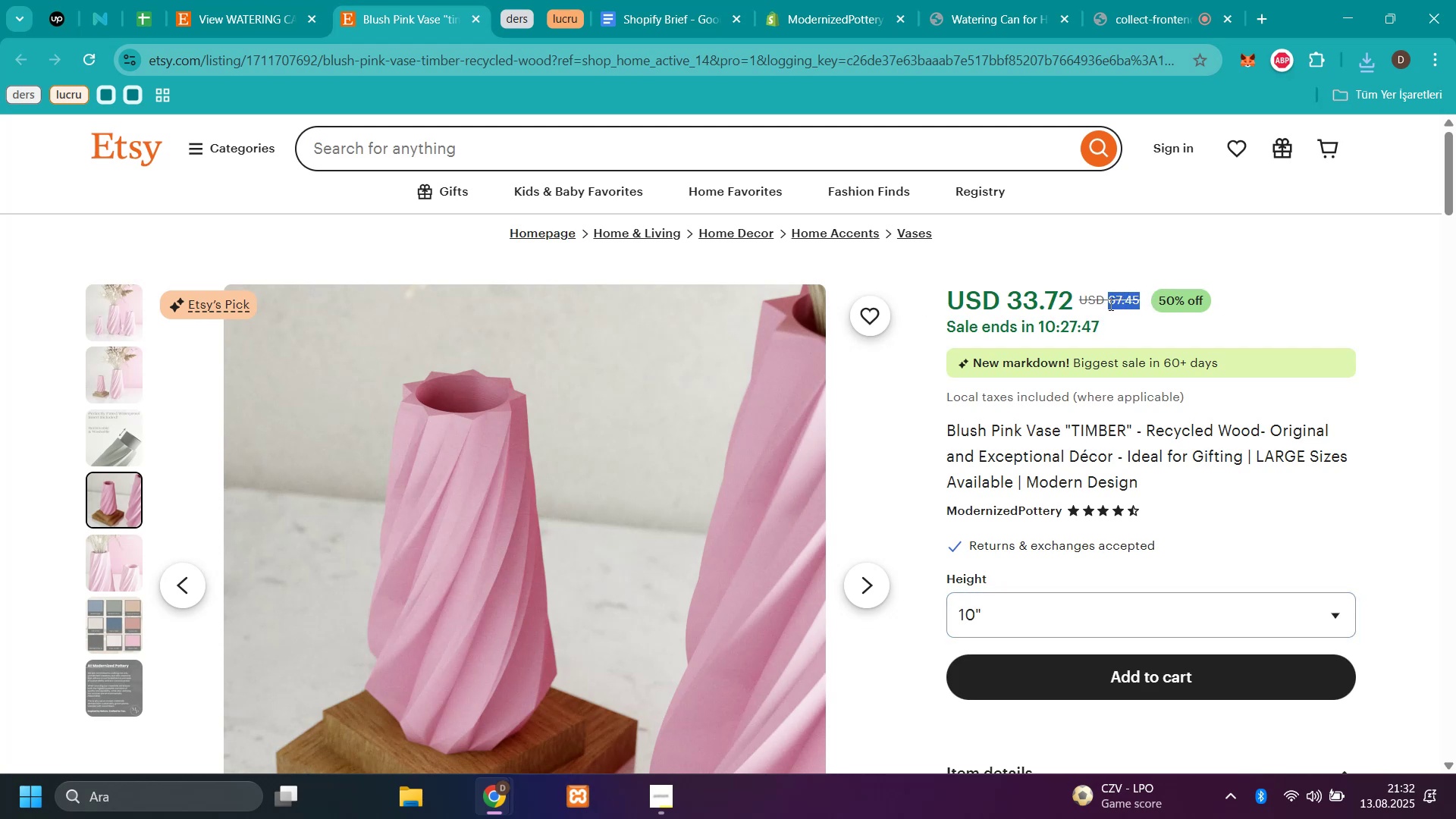 
key(Control+C)
 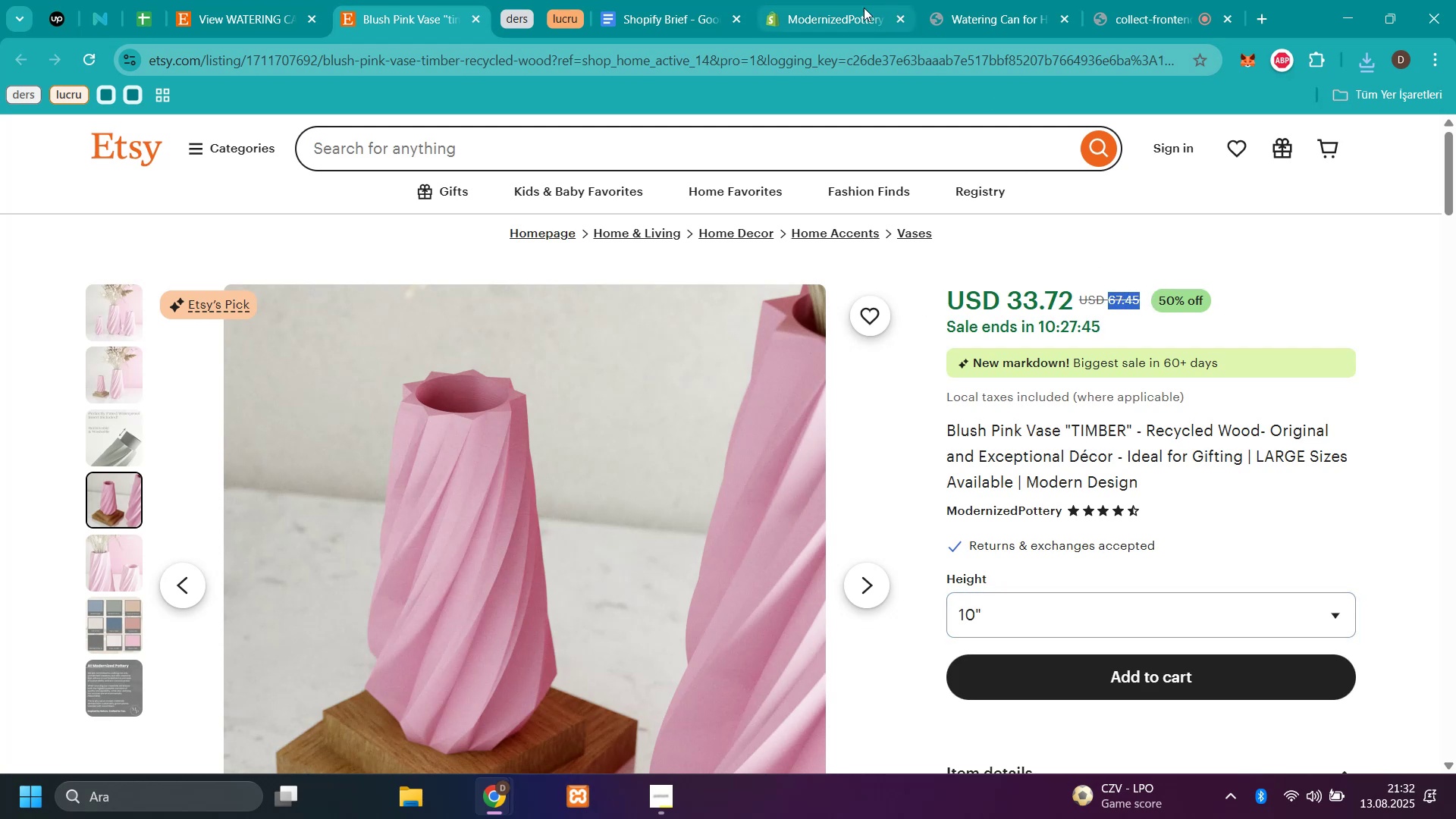 
left_click([839, 10])
 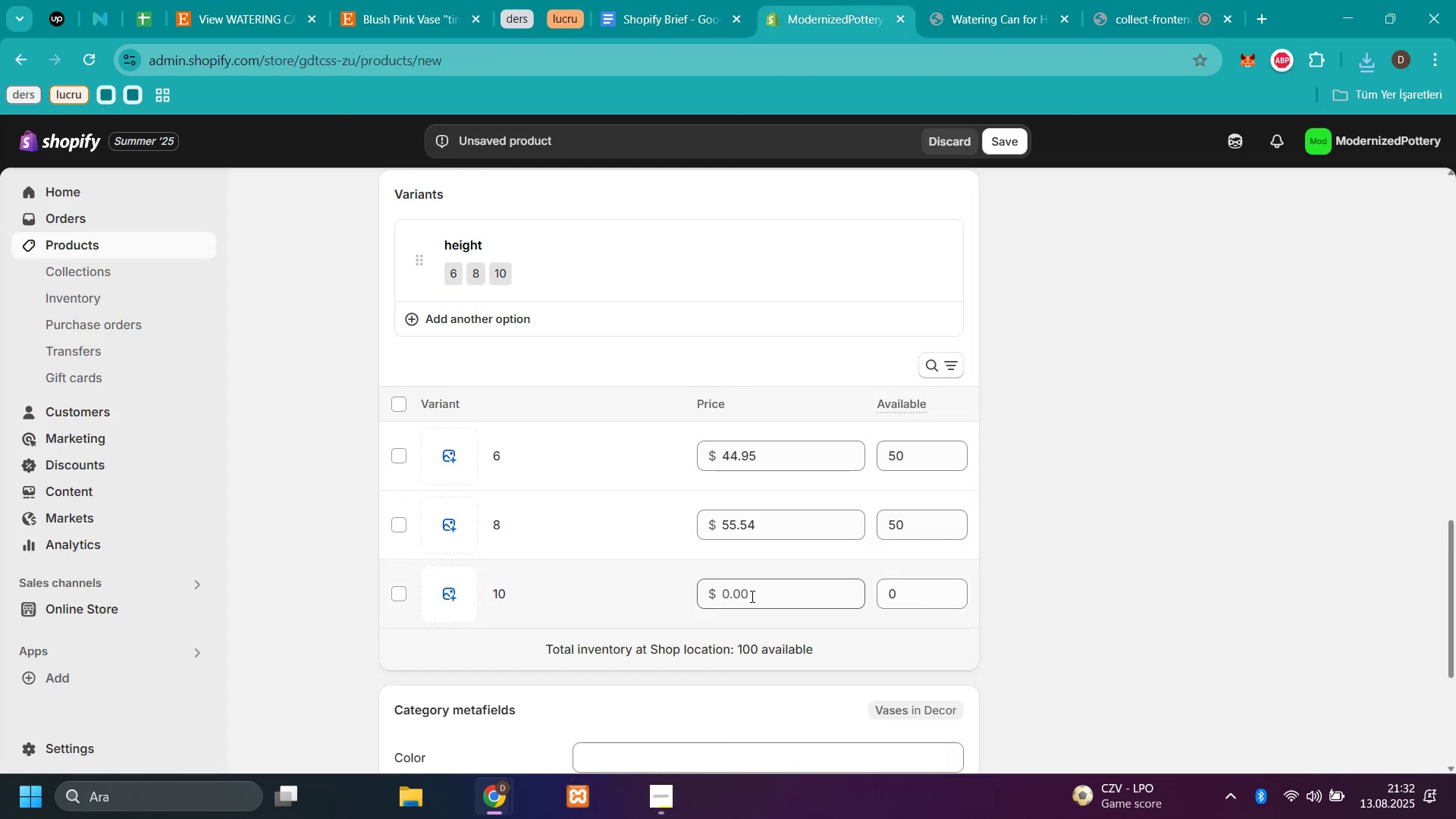 
left_click([751, 596])
 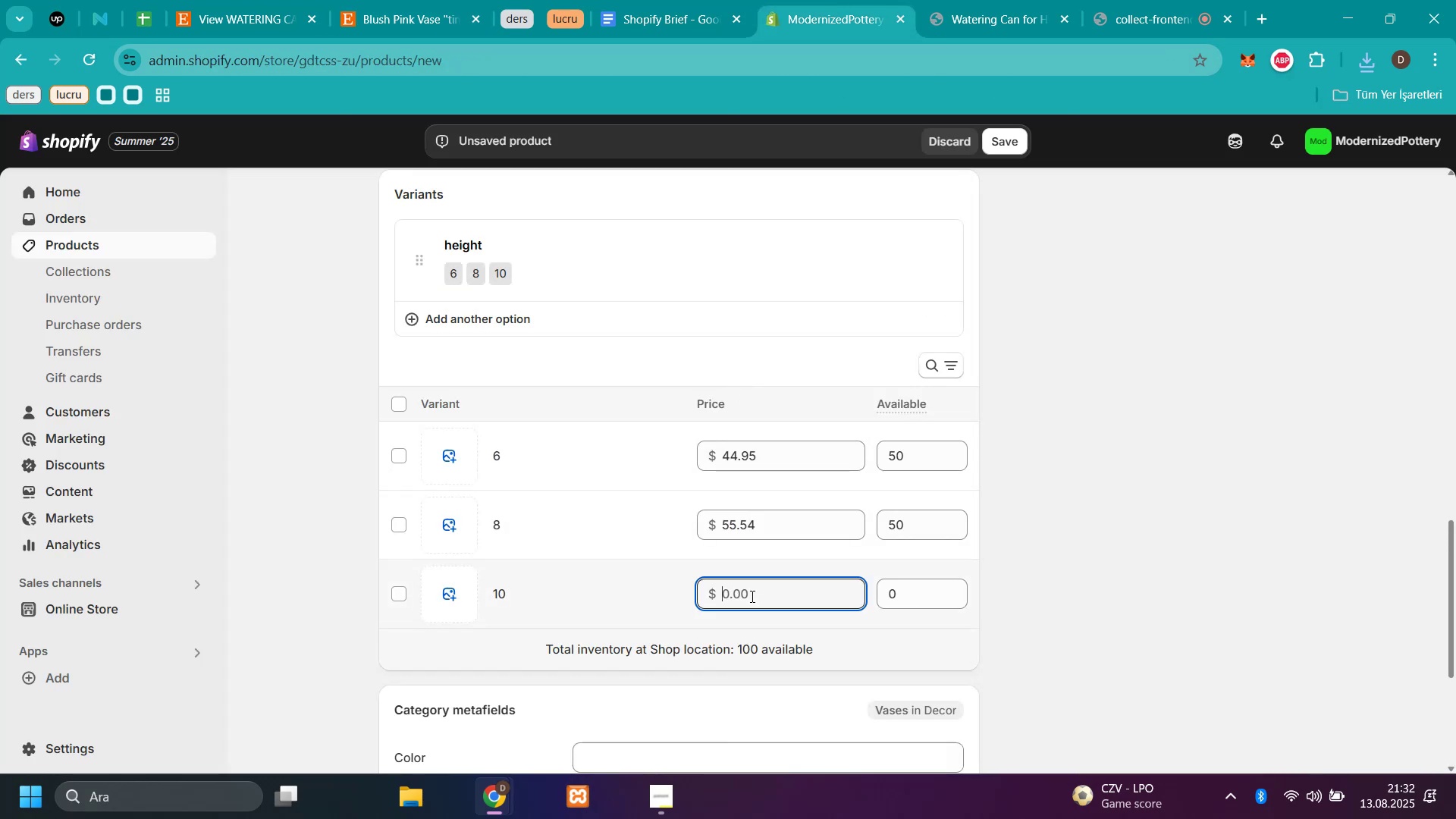 
key(Control+V)
 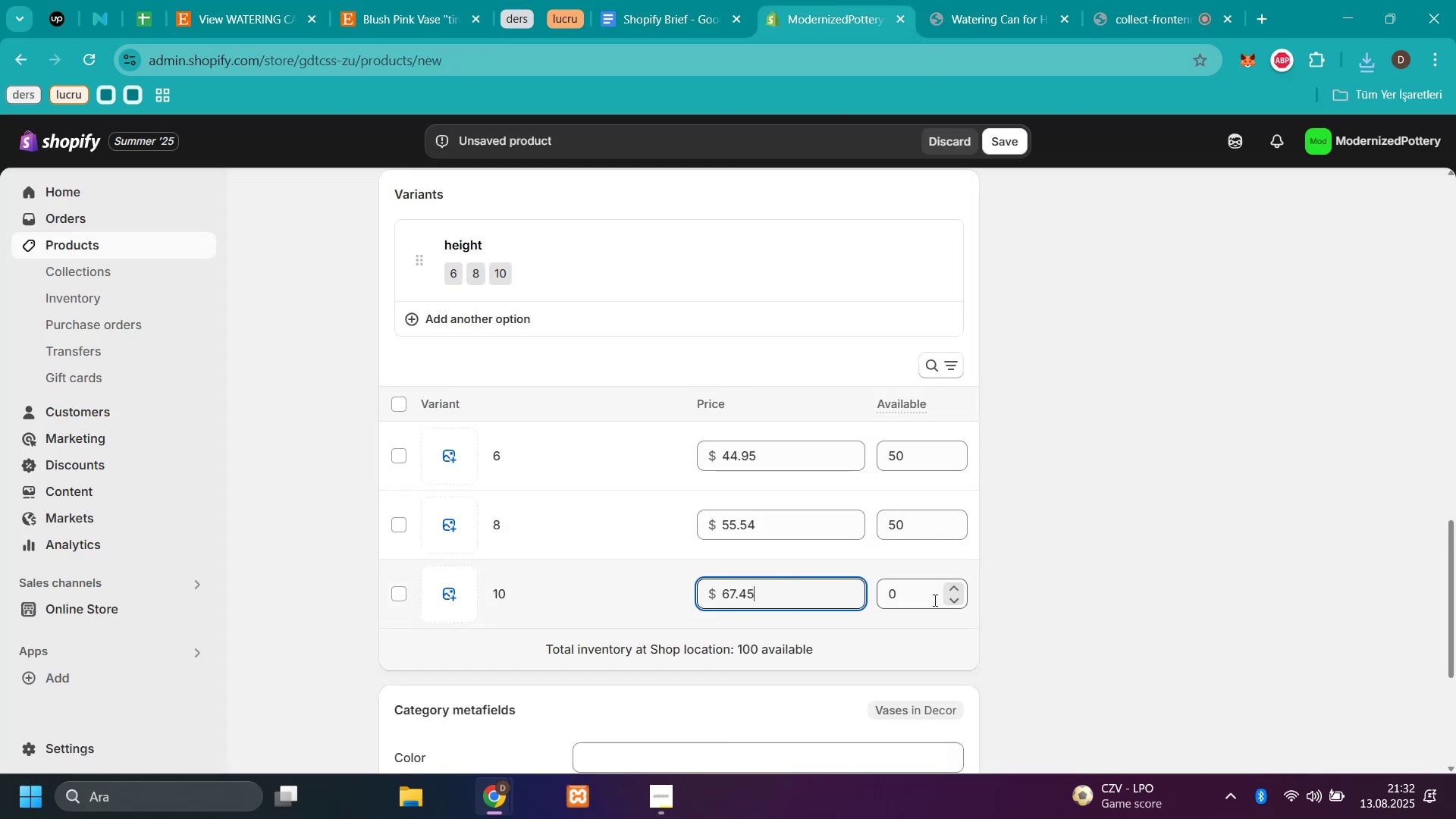 
left_click([936, 600])
 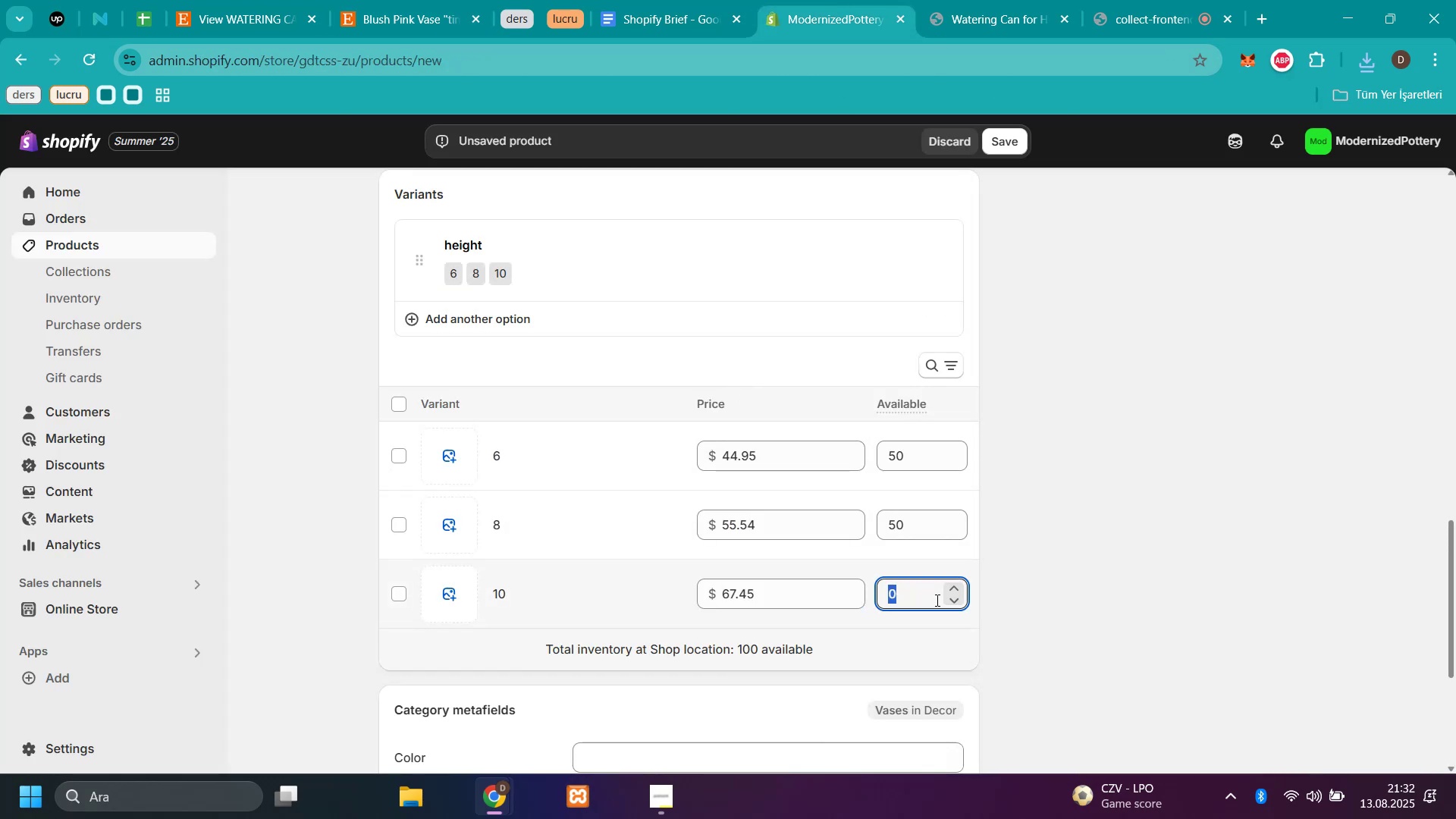 
type(50)
 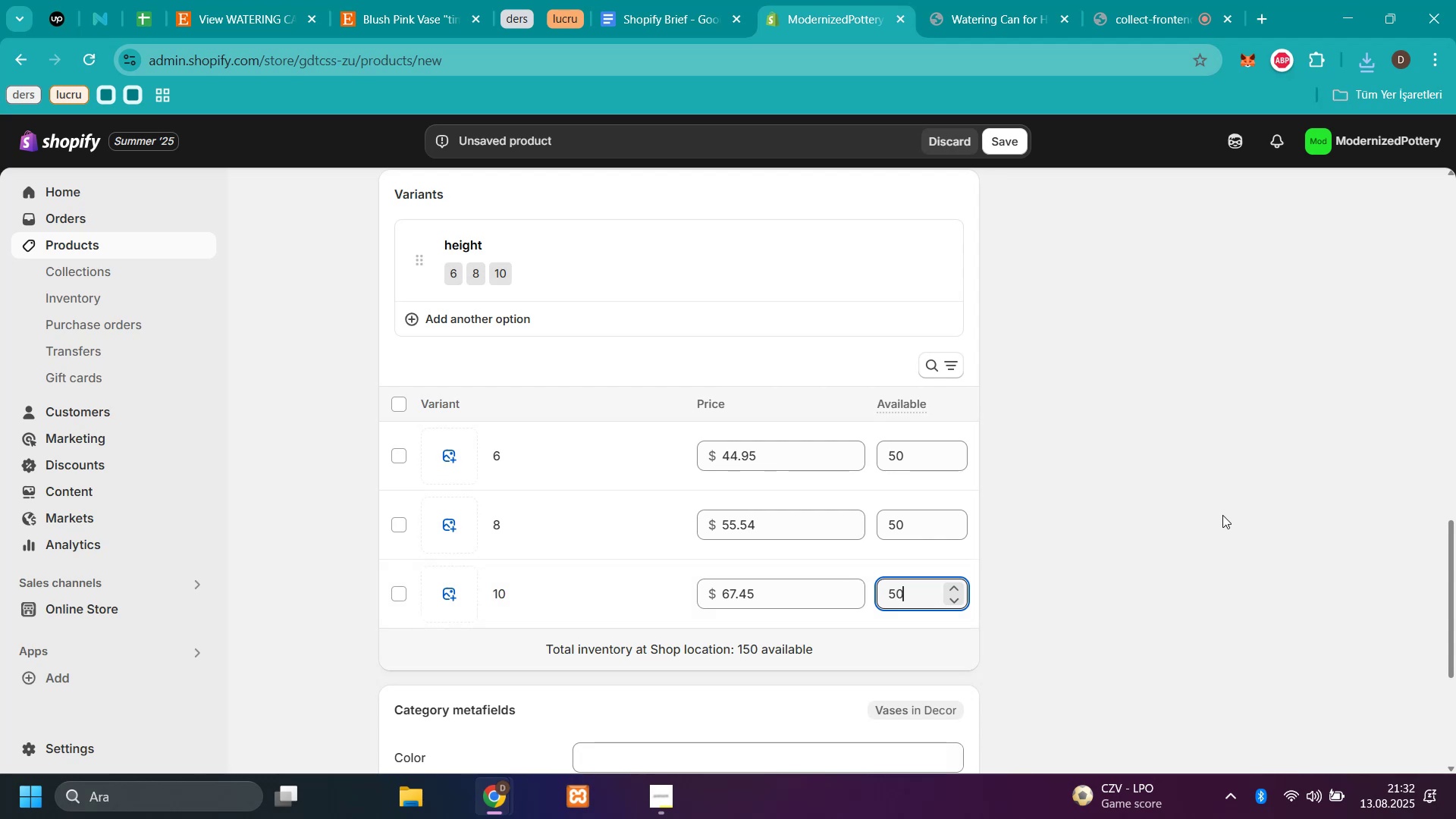 
left_click([1222, 512])
 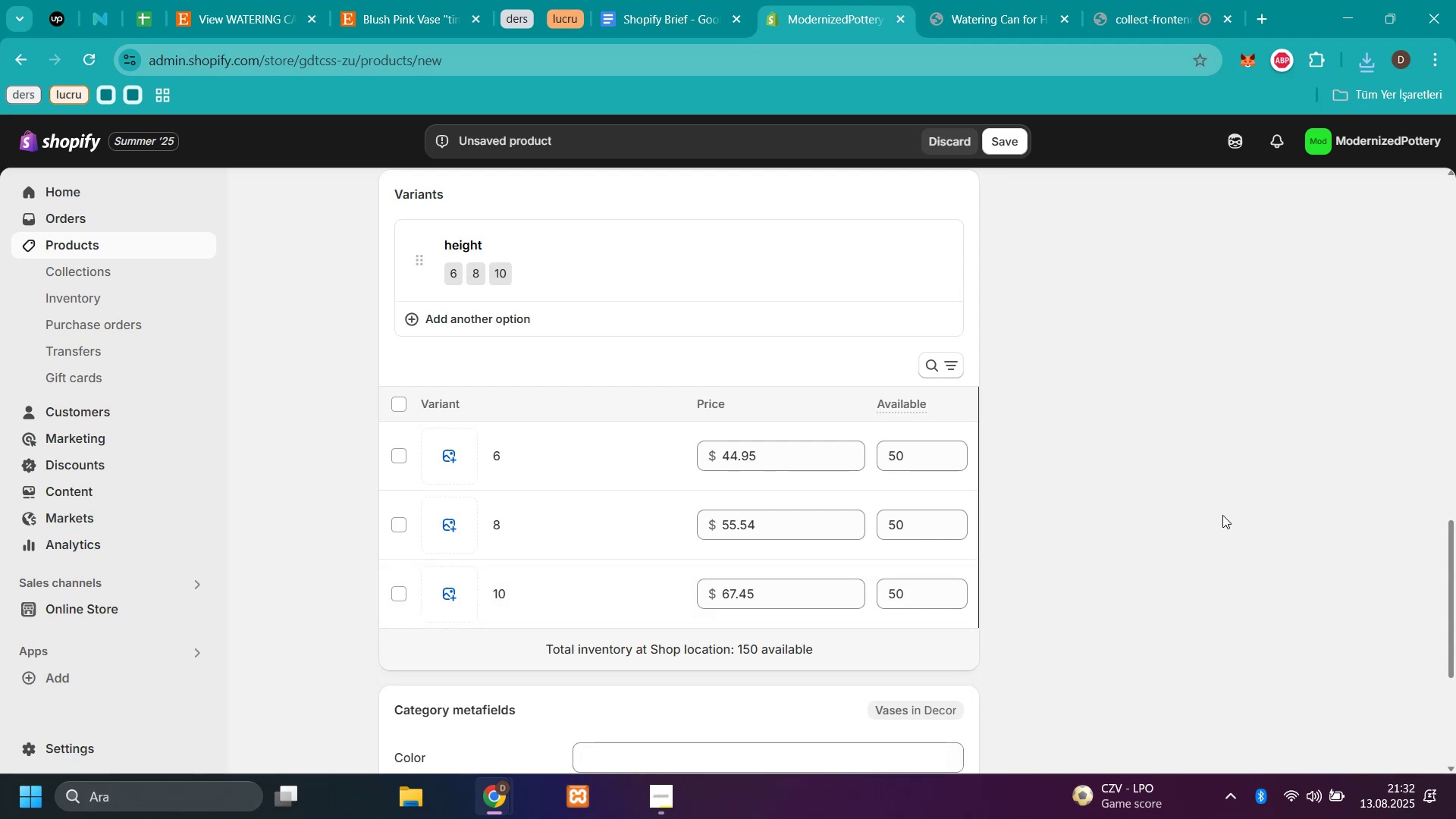 
scroll: coordinate [1219, 394], scroll_direction: up, amount: 10.0
 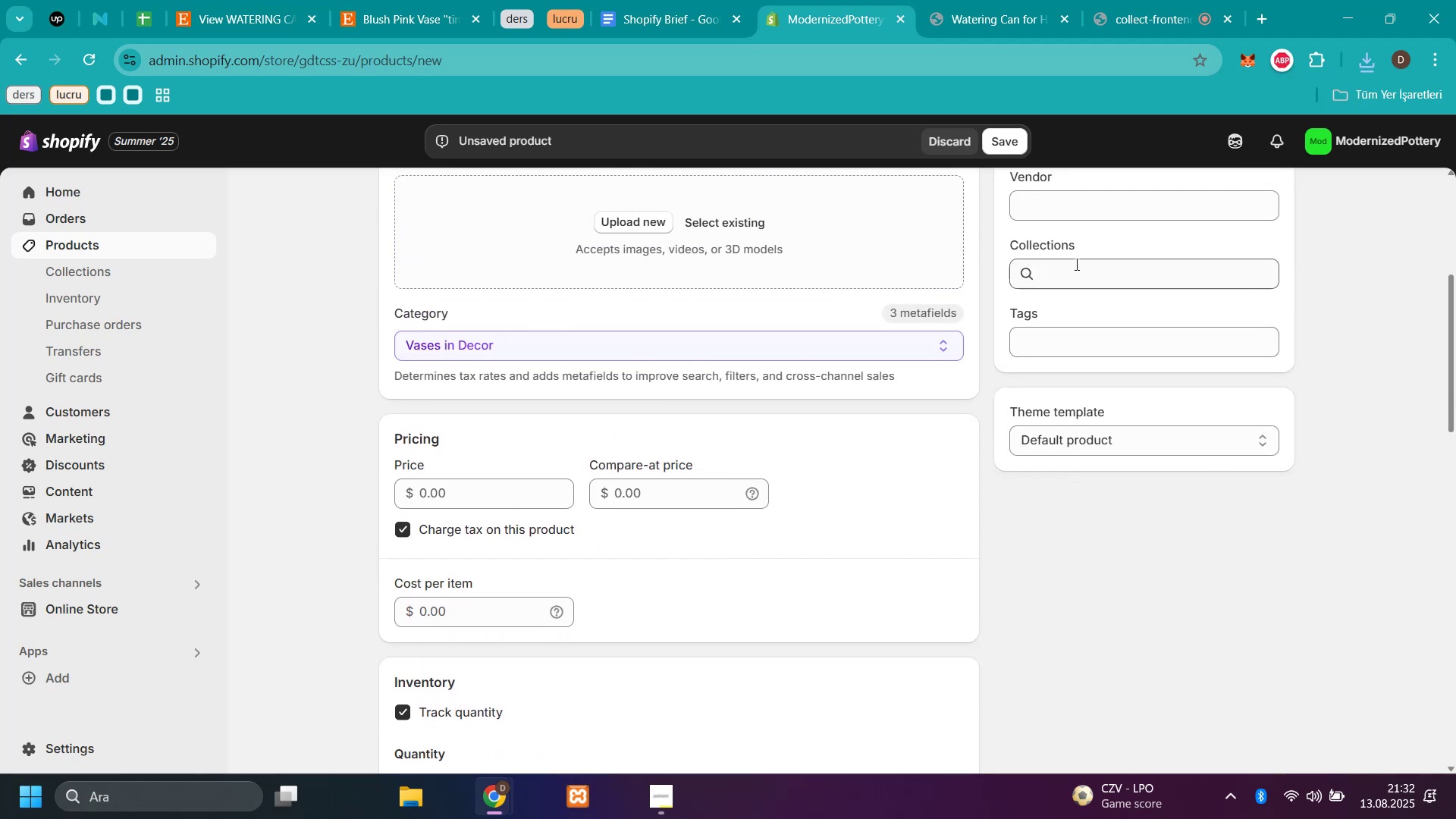 
left_click([1075, 264])
 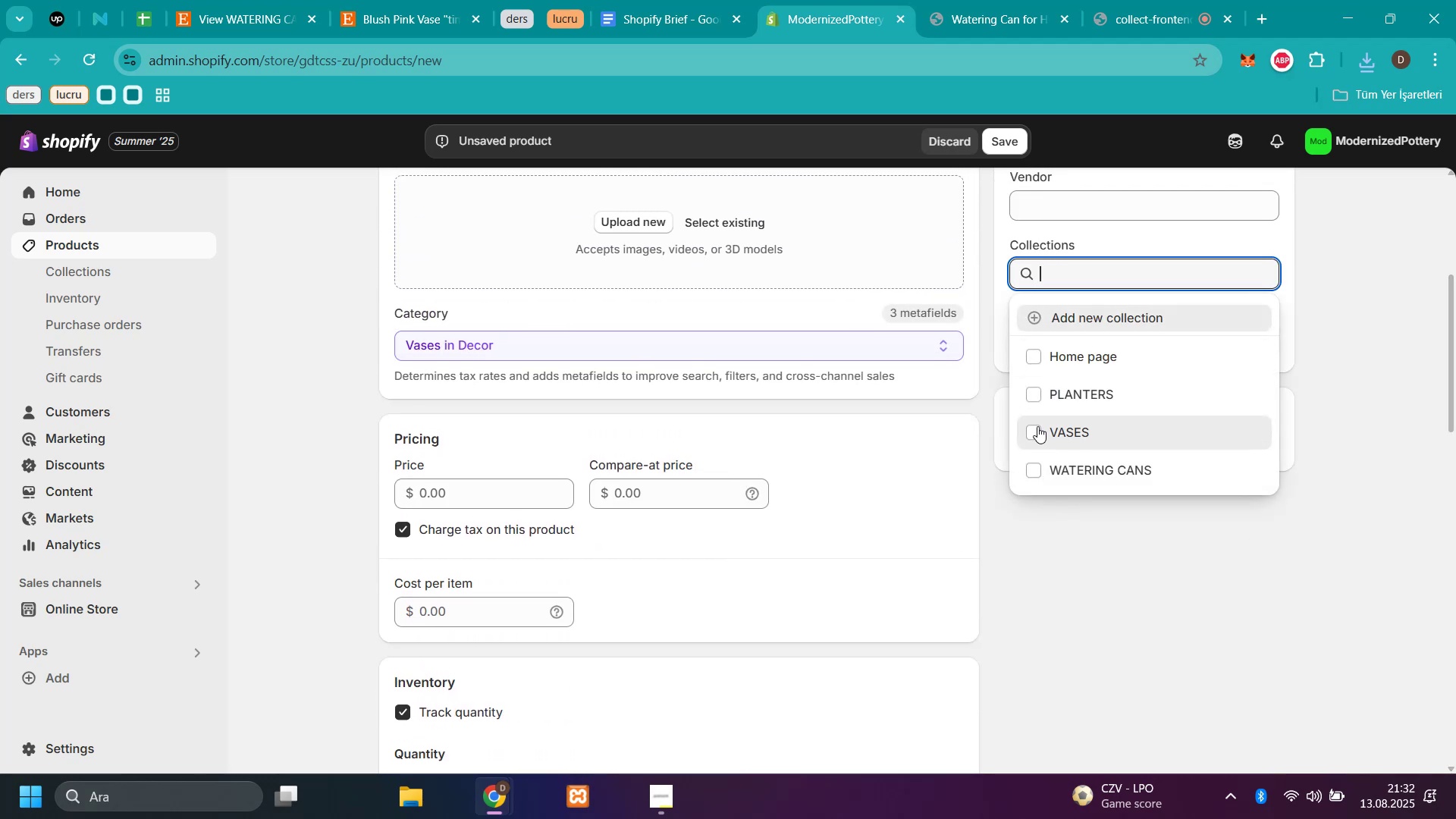 
double_click([1121, 561])
 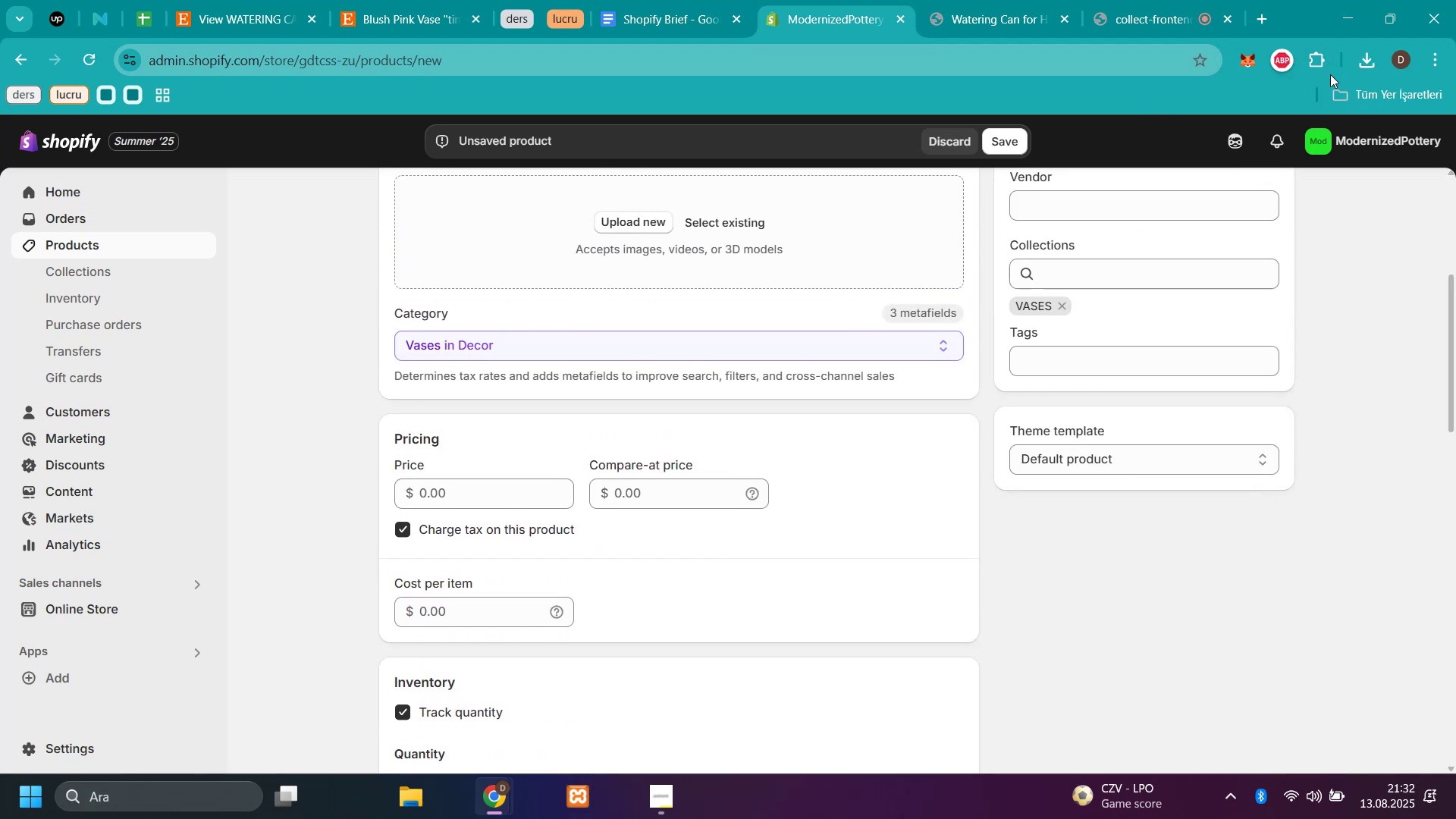 
left_click([1367, 62])
 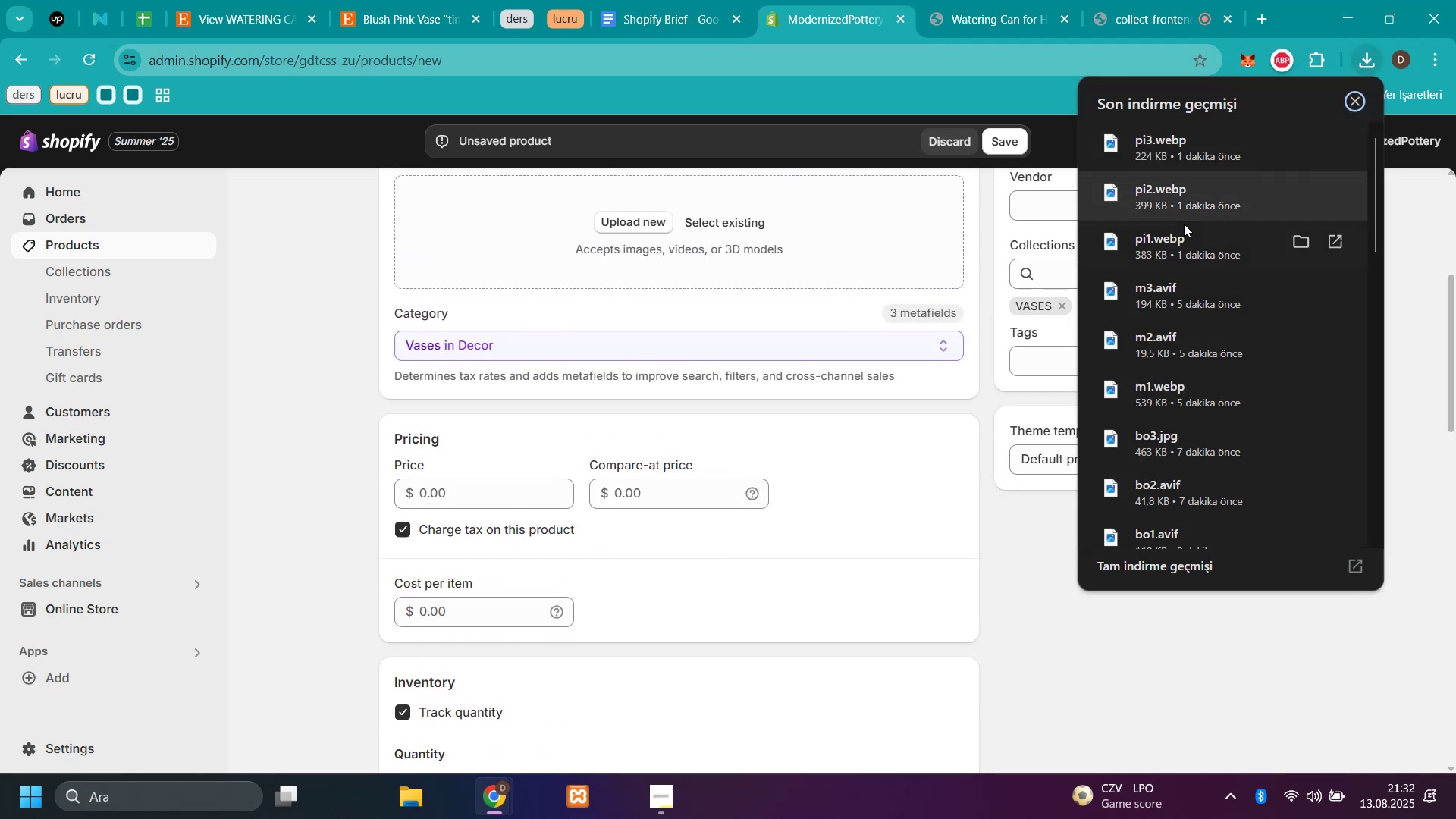 
left_click_drag(start_coordinate=[1169, 245], to_coordinate=[824, 256])
 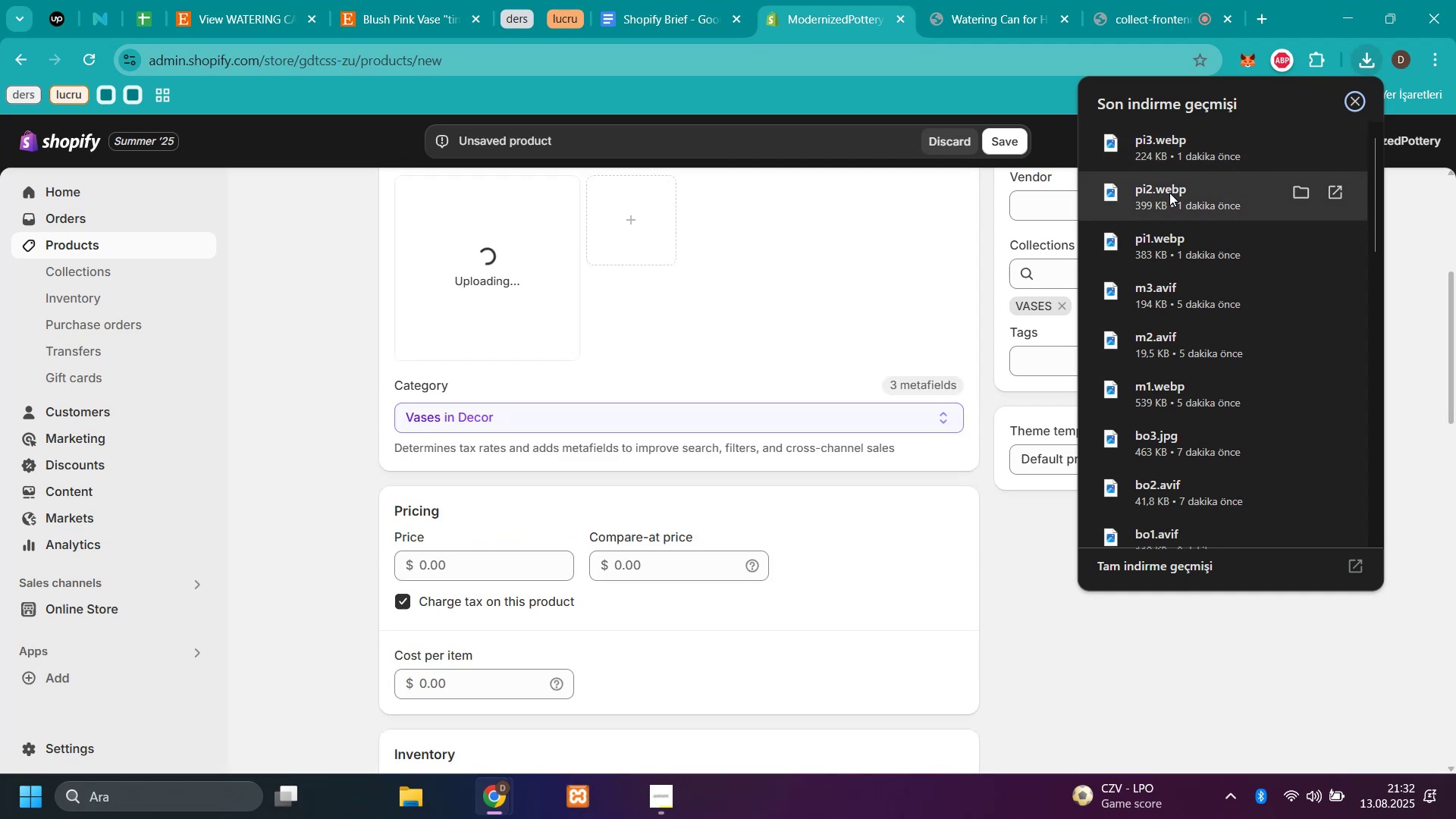 
left_click_drag(start_coordinate=[1169, 193], to_coordinate=[699, 244])
 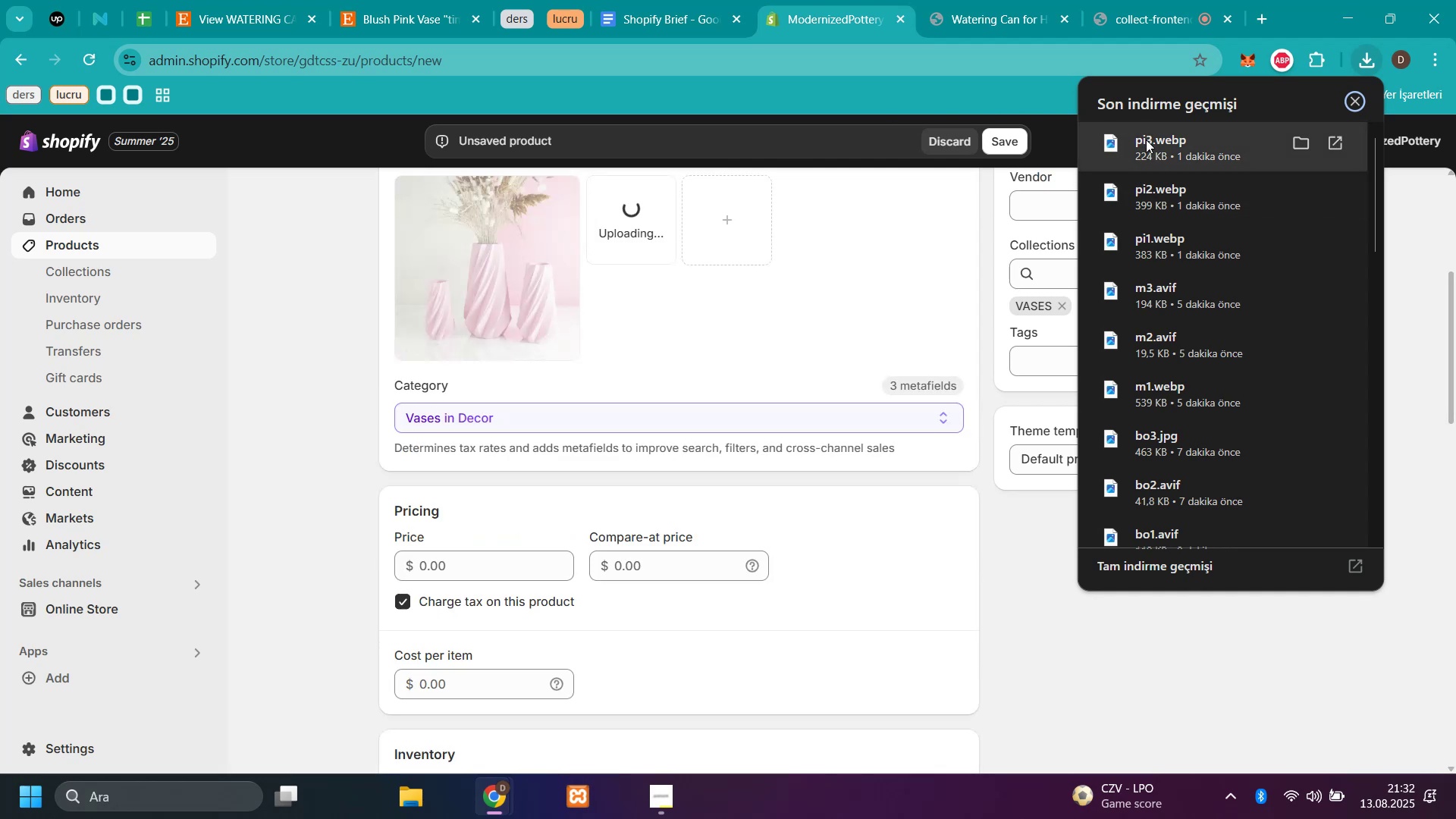 
left_click_drag(start_coordinate=[1146, 140], to_coordinate=[812, 257])
 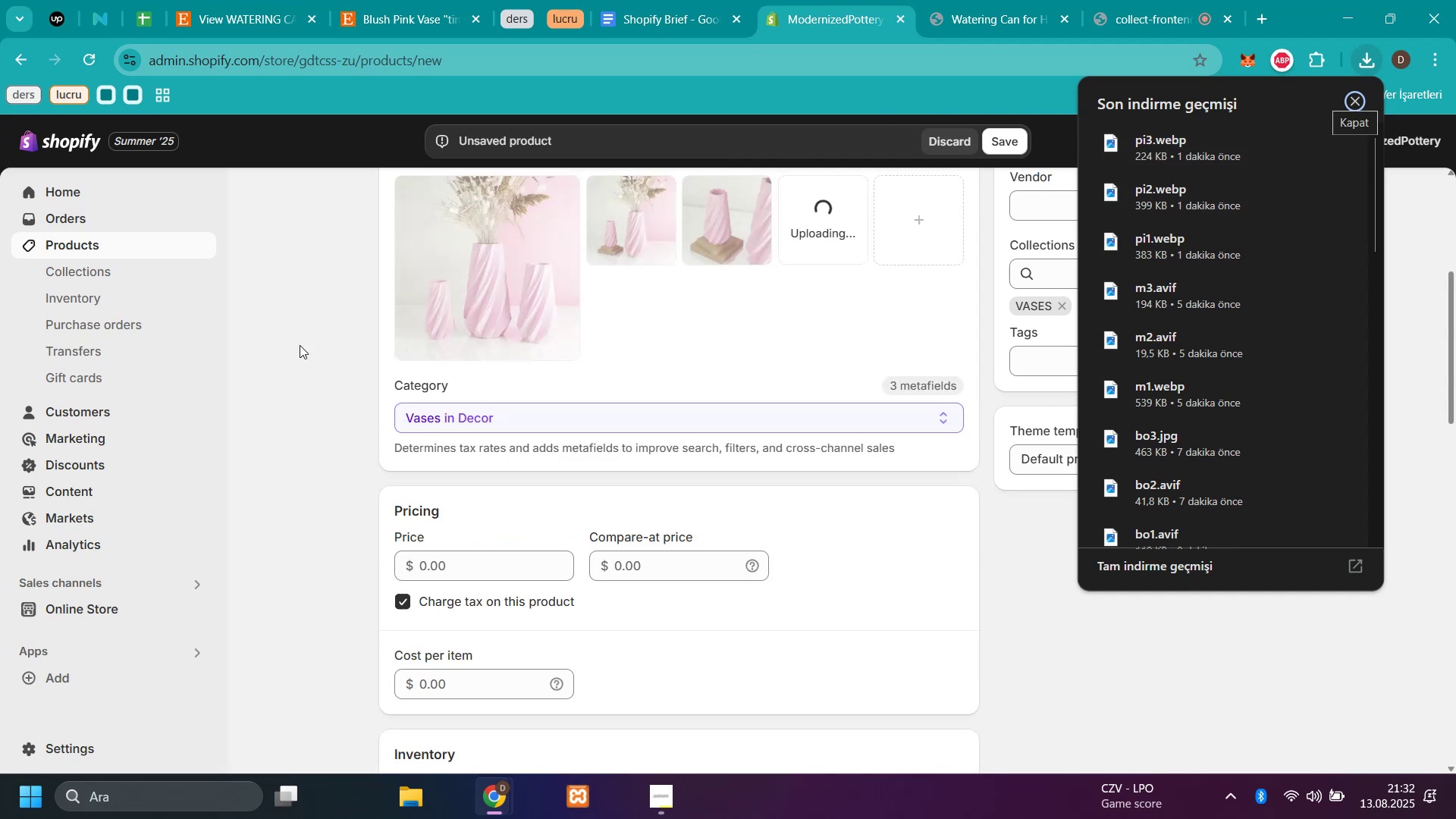 
left_click([300, 345])
 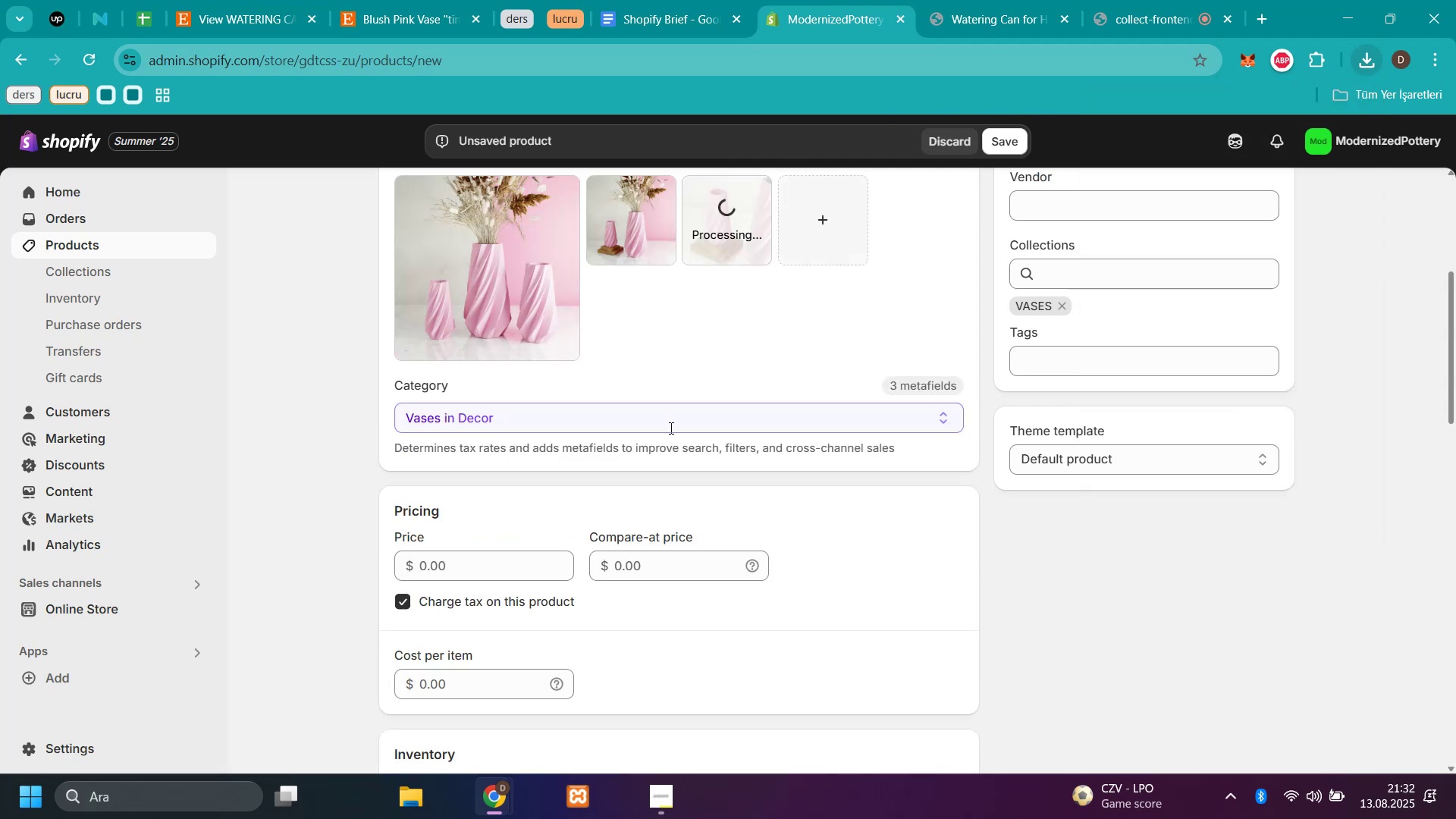 
scroll: coordinate [932, 426], scroll_direction: up, amount: 8.0
 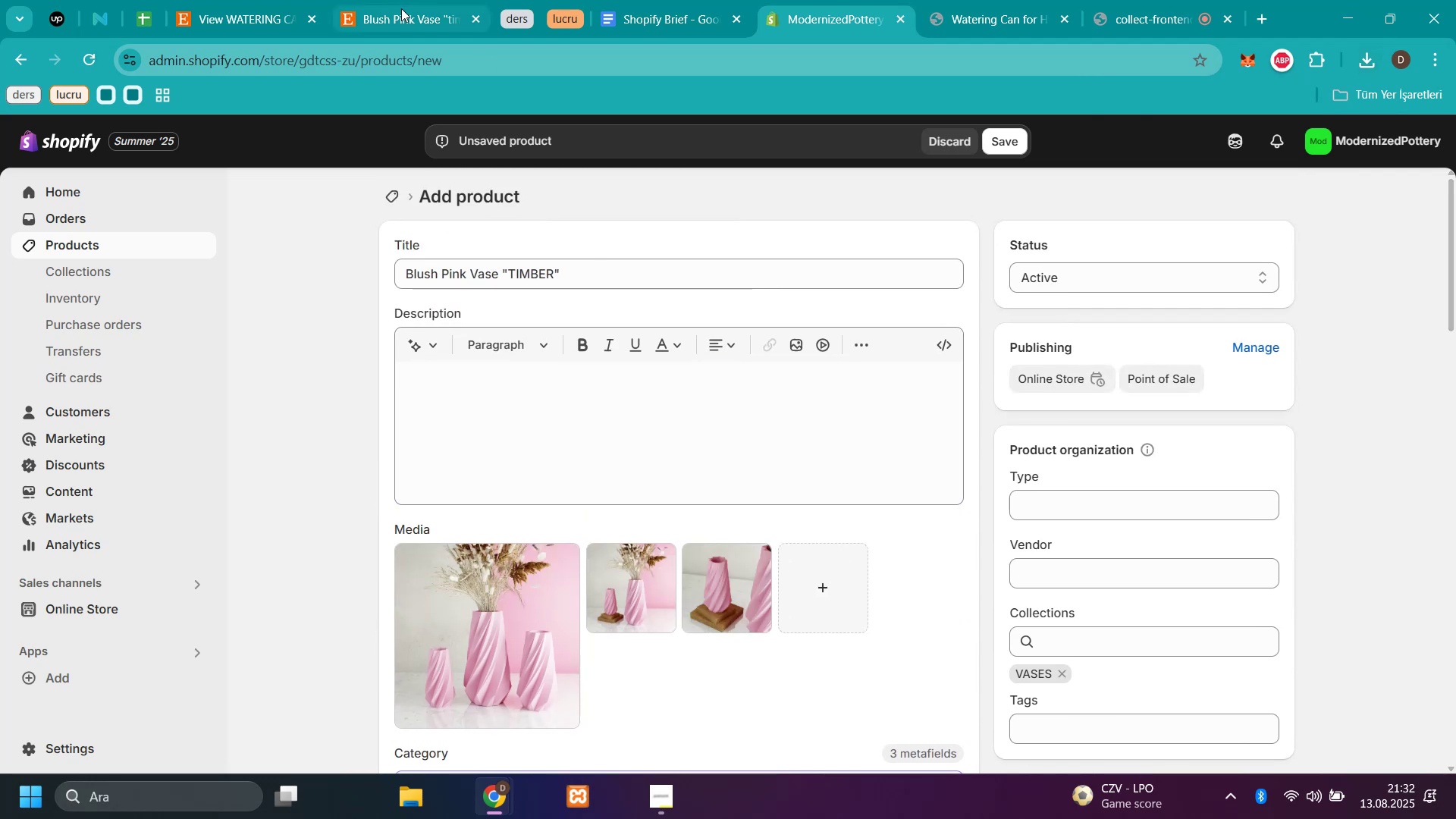 
scroll: coordinate [1351, 571], scroll_direction: down, amount: 8.0
 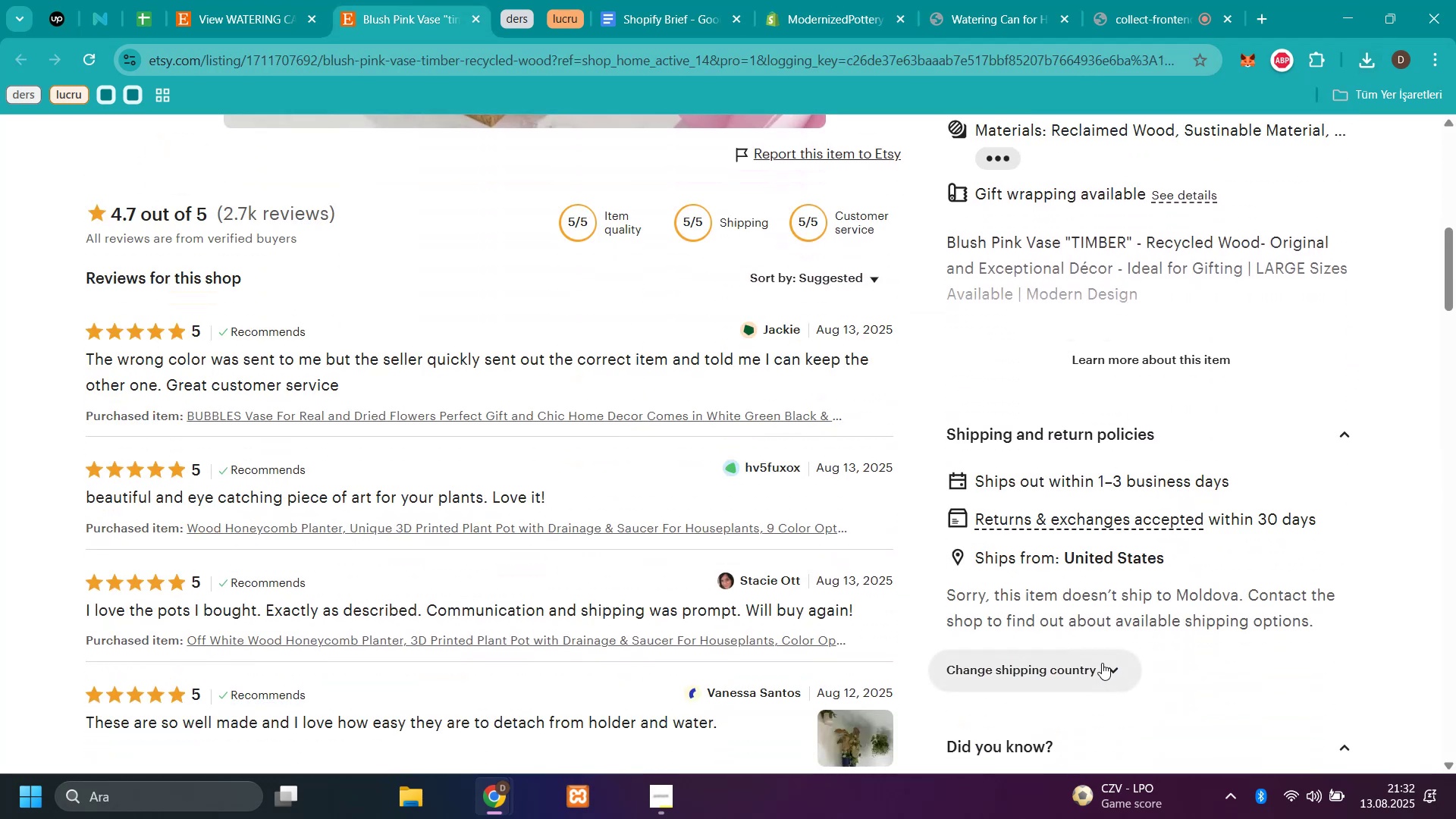 
left_click([1100, 662])
 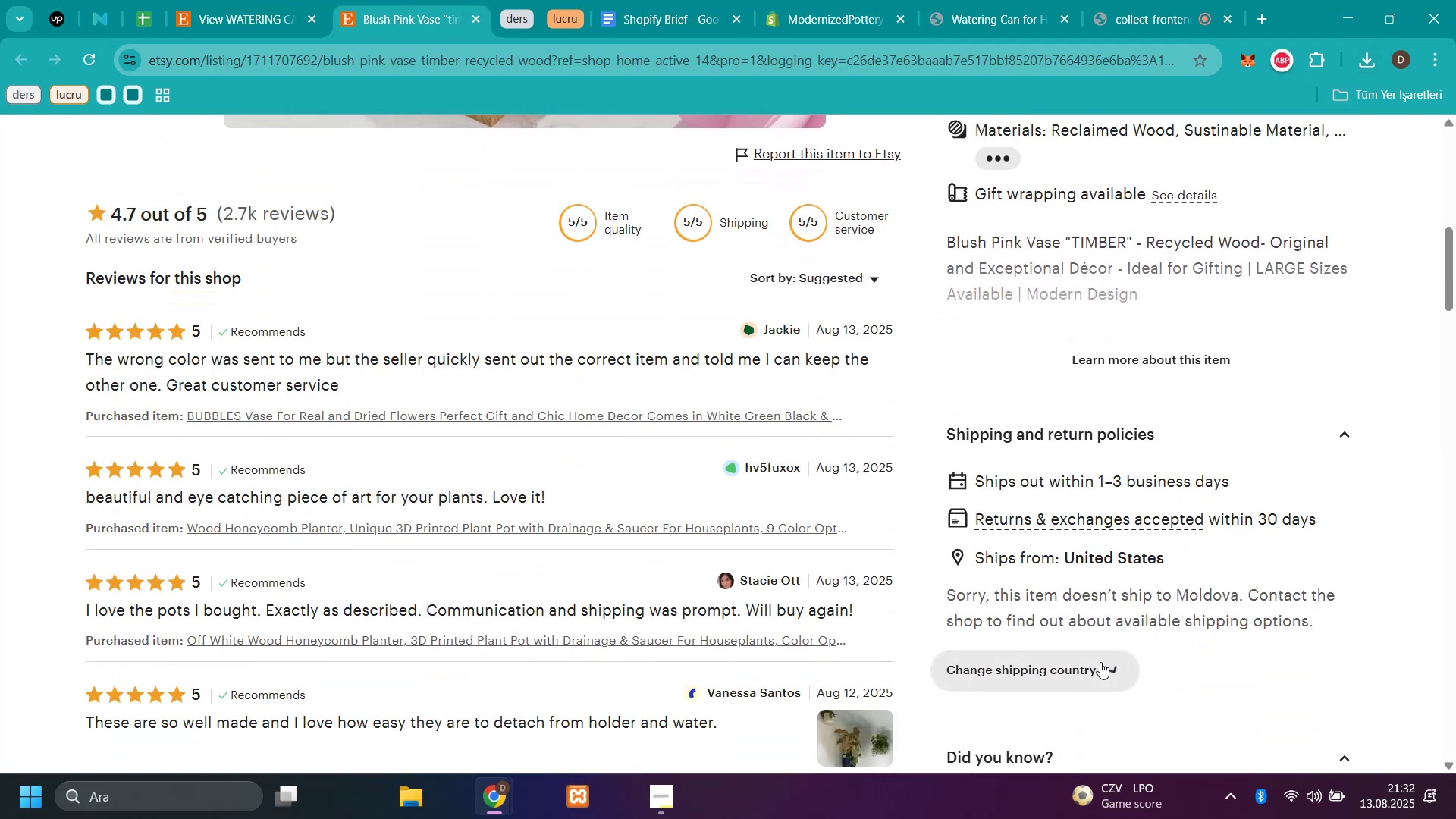 
scroll: coordinate [1122, 589], scroll_direction: down, amount: 3.0
 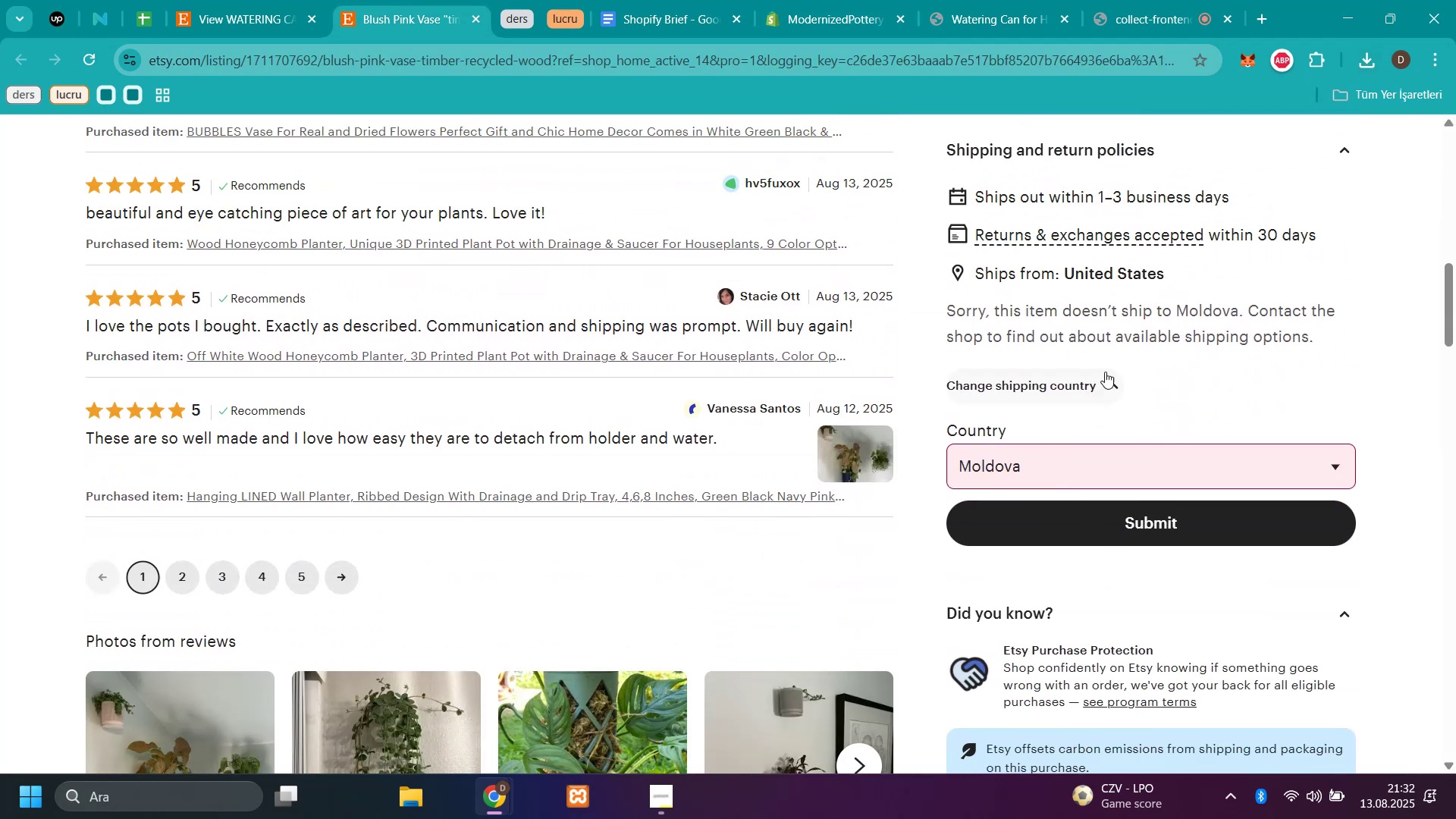 
left_click([1105, 378])
 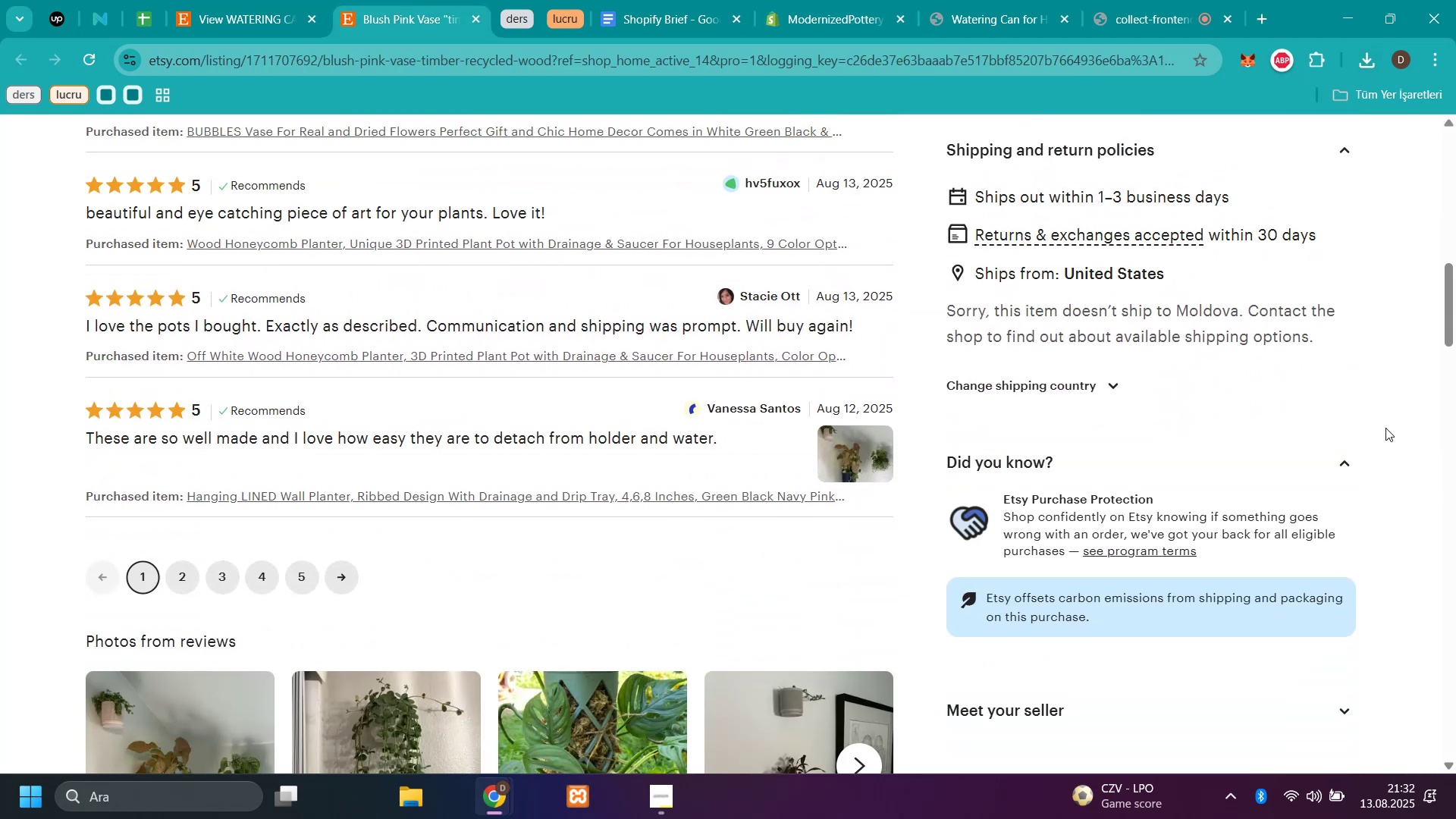 
scroll: coordinate [1338, 414], scroll_direction: up, amount: 3.0
 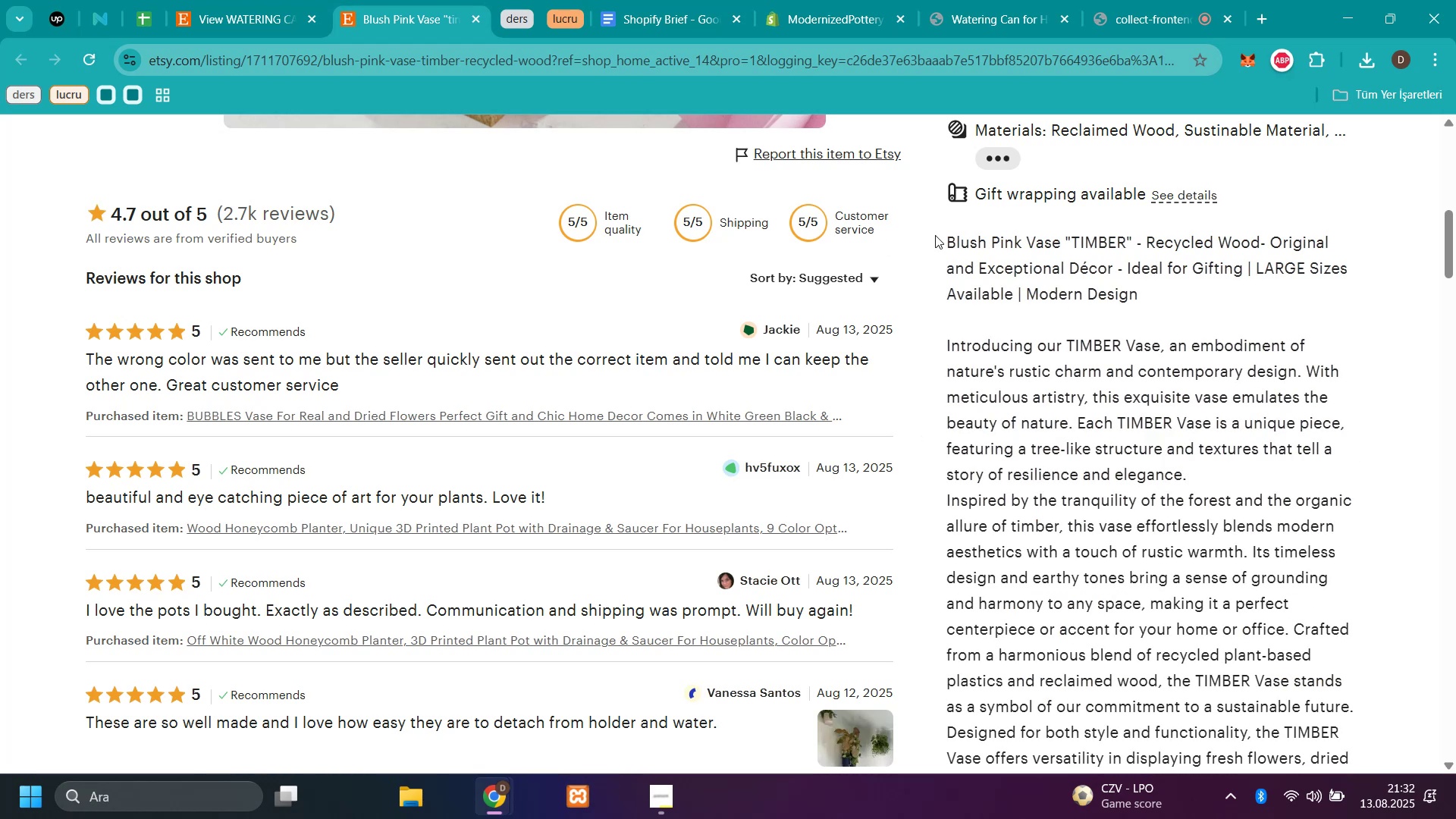 
left_click_drag(start_coordinate=[949, 239], to_coordinate=[1051, 478])
 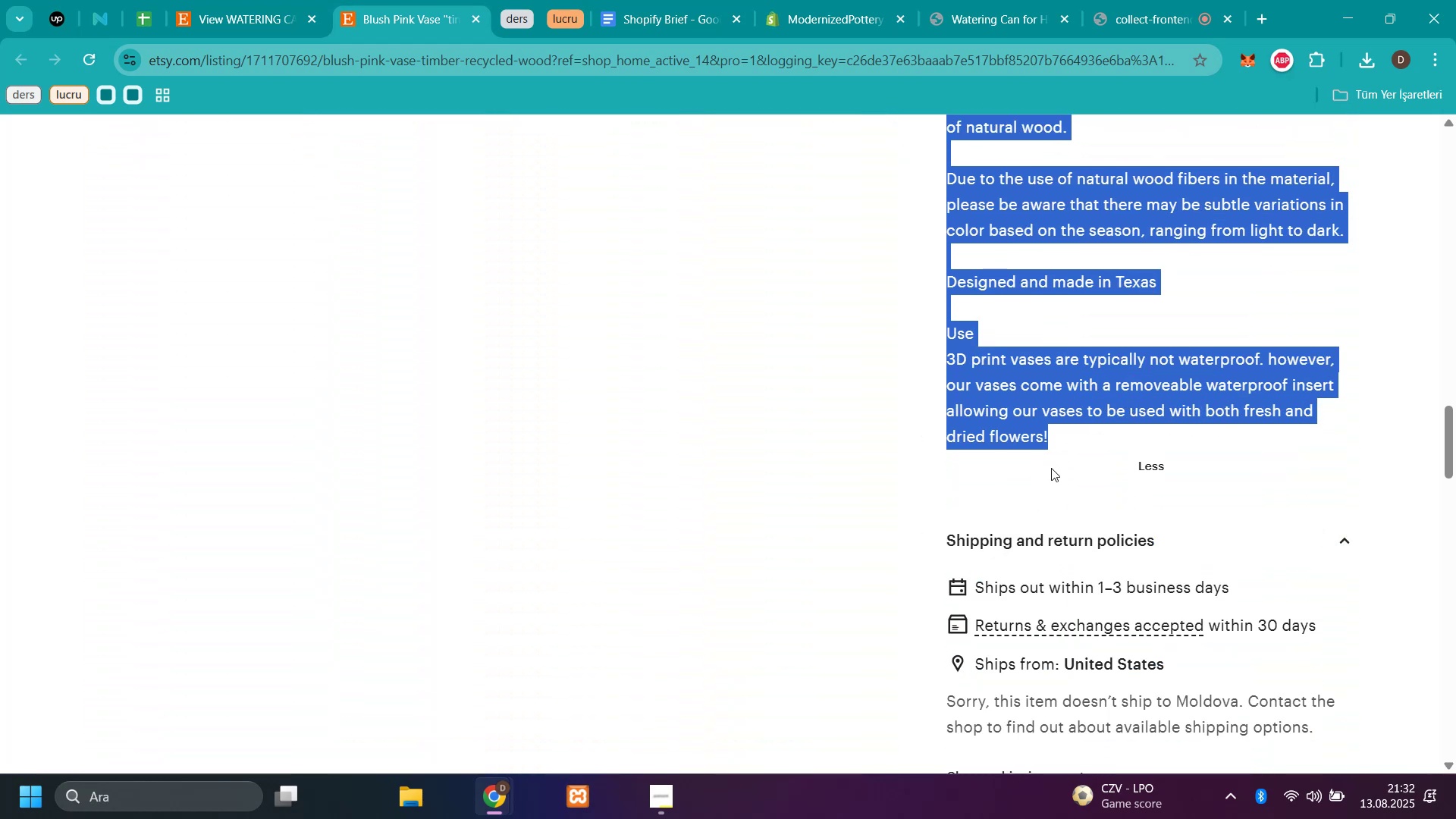 
key(Control+C)
 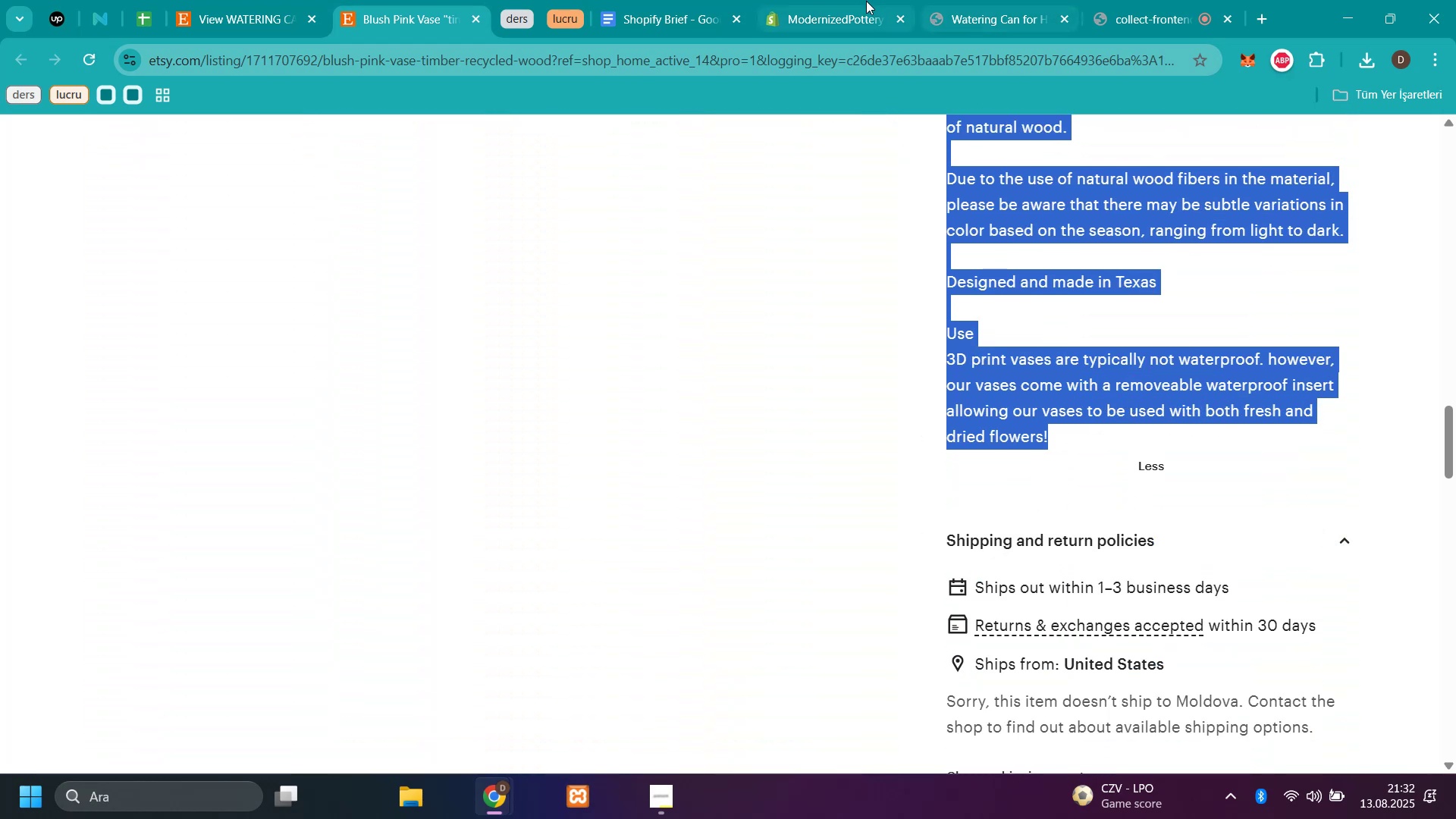 
left_click([839, 10])
 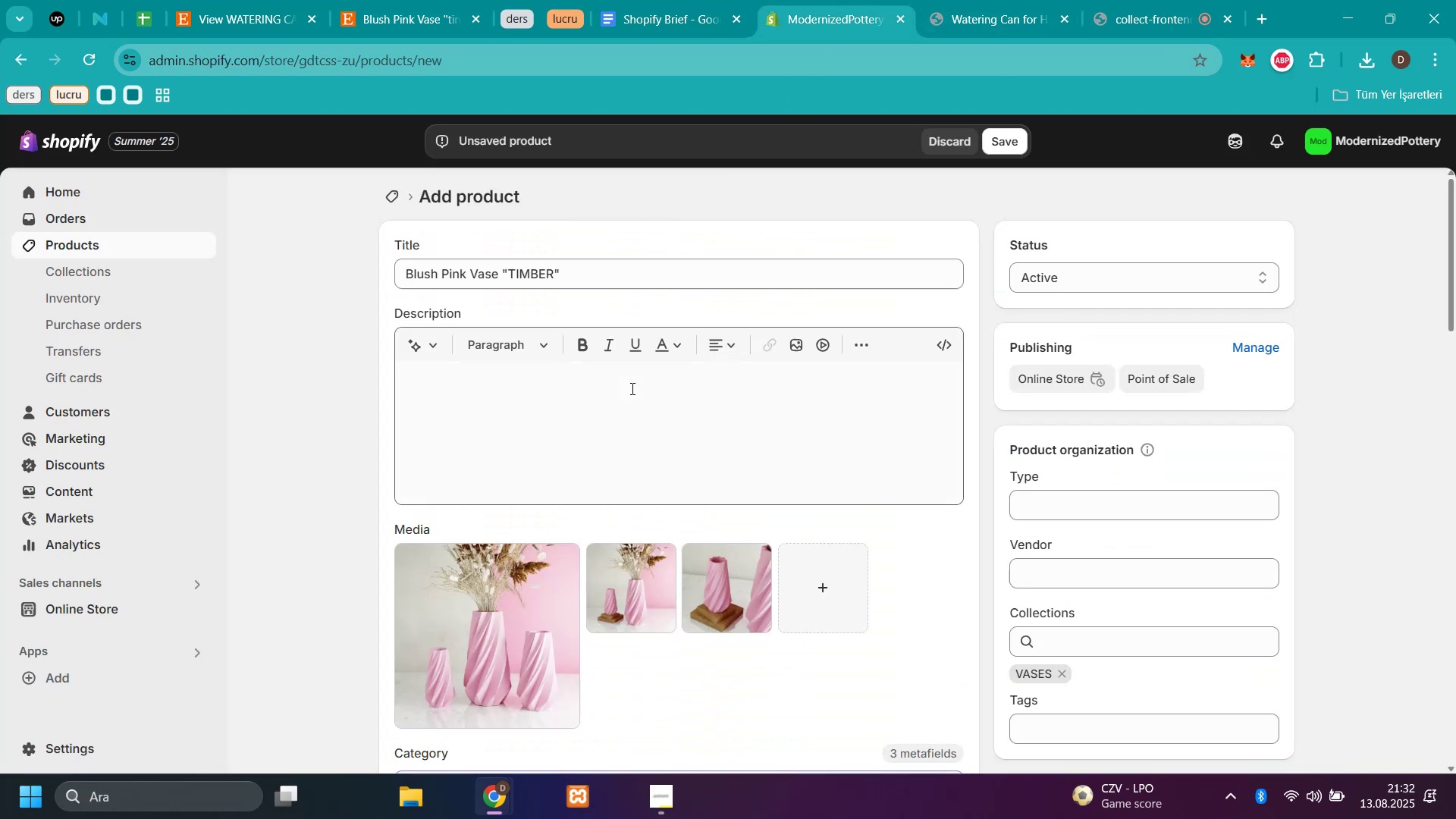 
left_click([631, 397])
 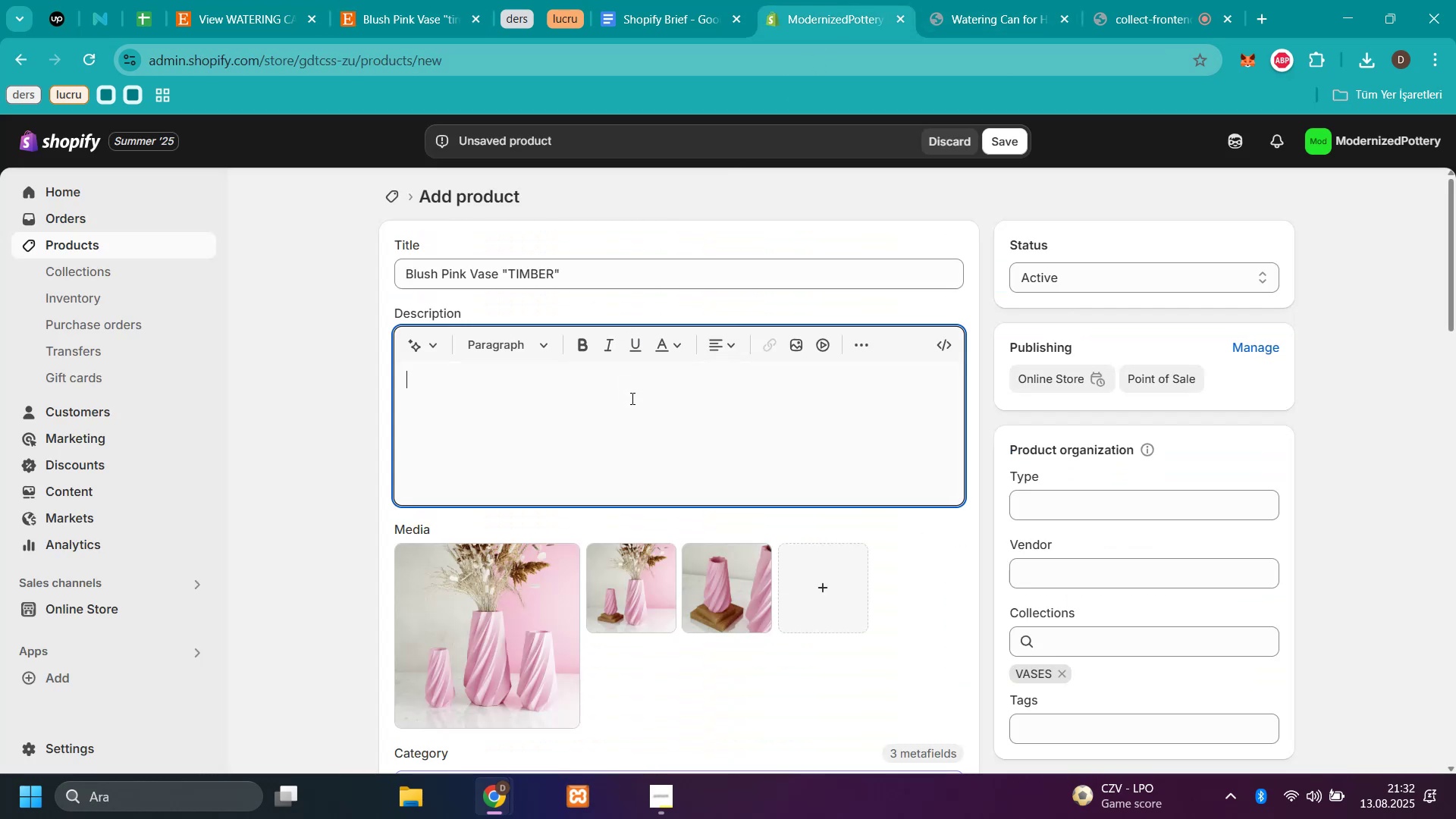 
key(Control+V)
 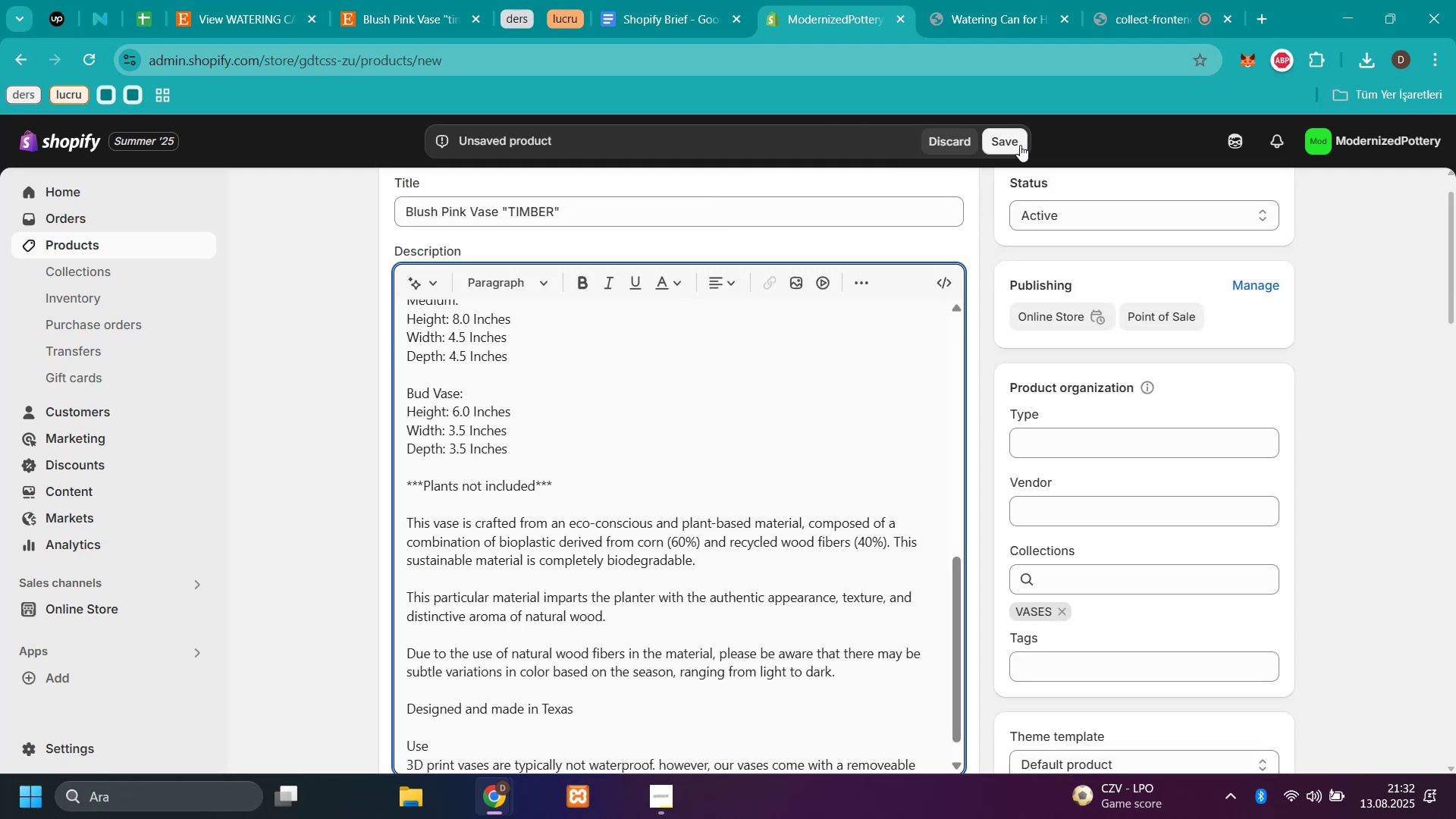 
left_click([1011, 138])
 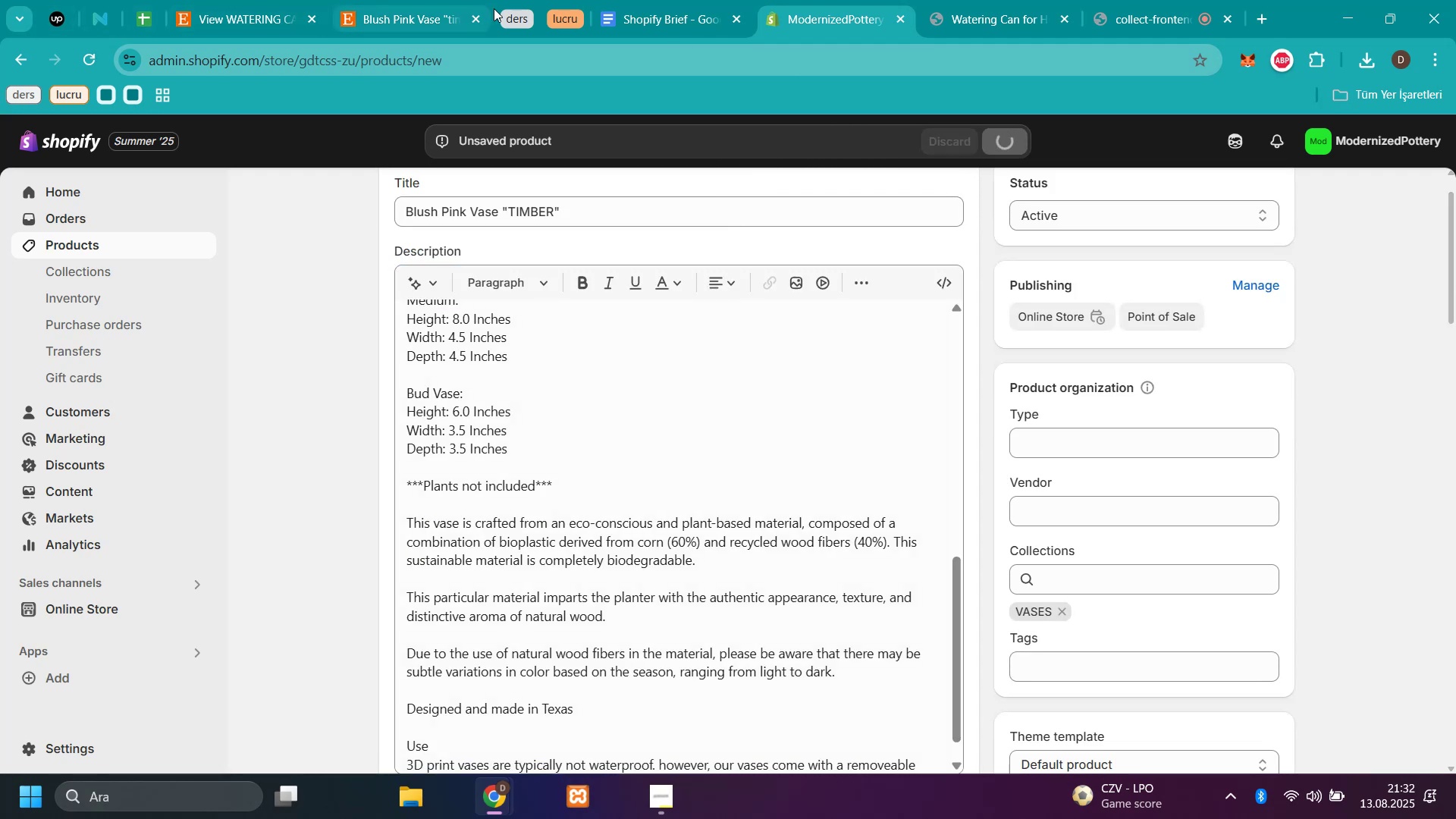 
left_click([638, 15])
 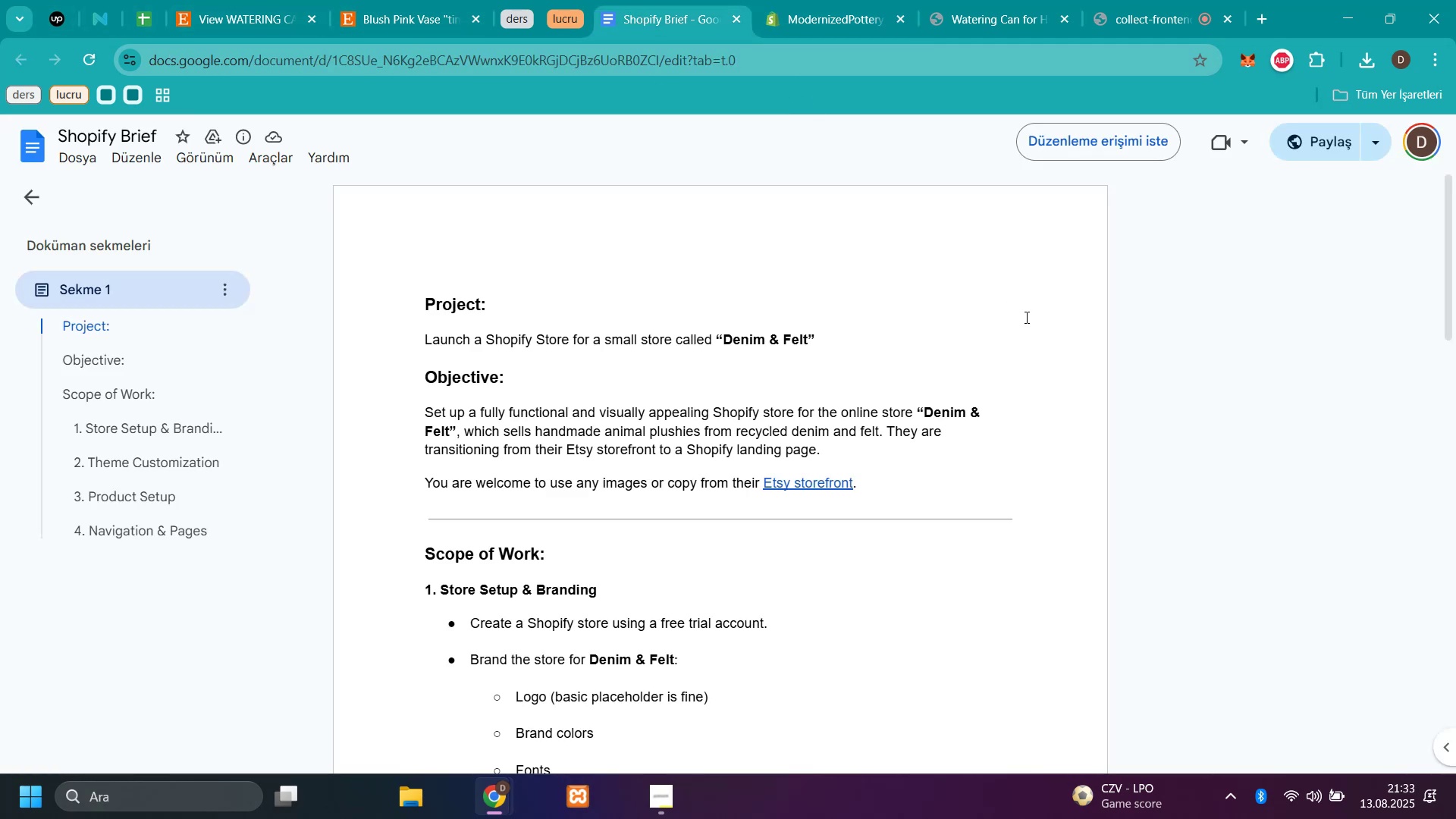 
scroll: coordinate [879, 353], scroll_direction: down, amount: 3.0
 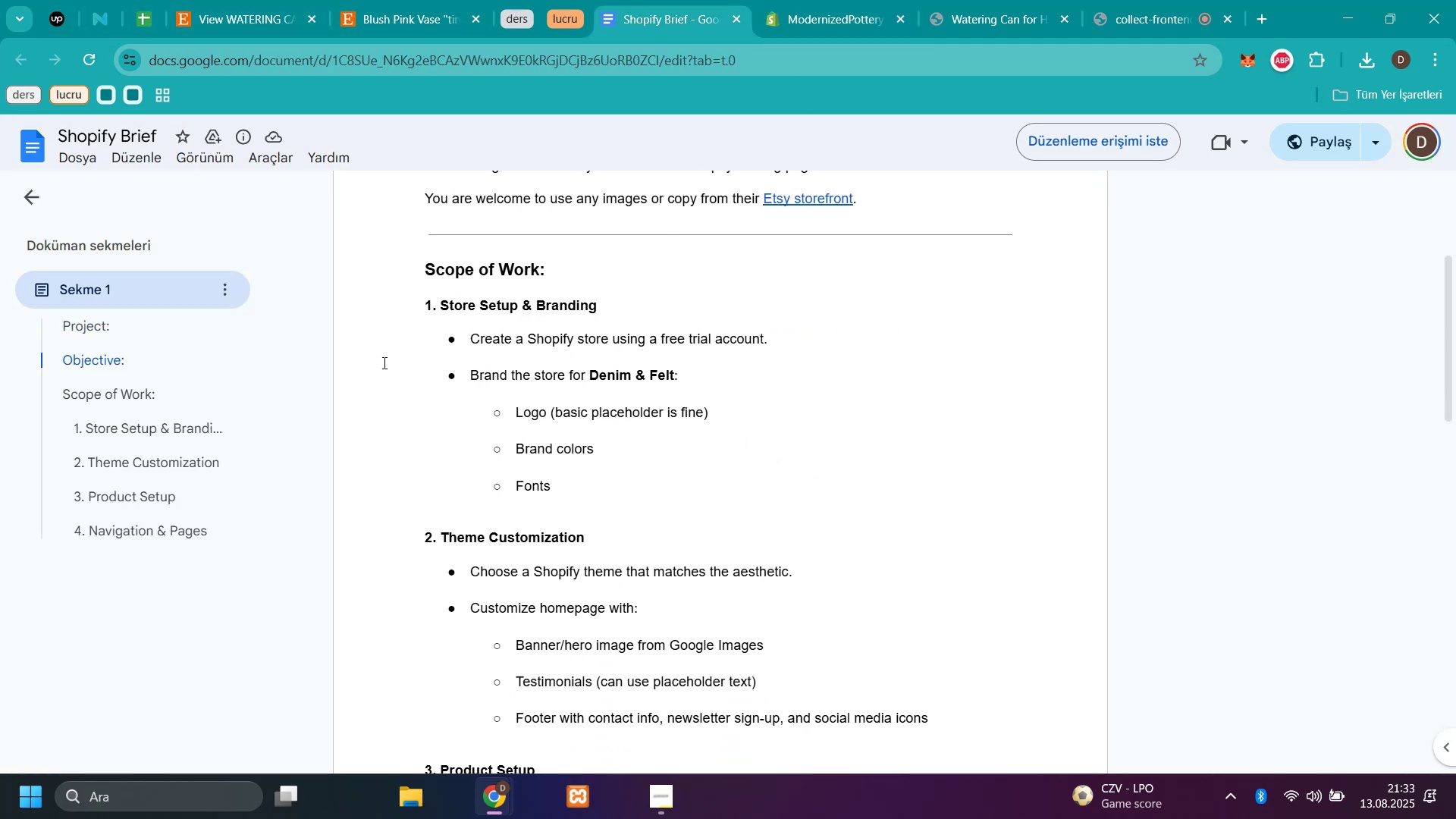 
left_click_drag(start_coordinate=[383, 362], to_coordinate=[721, 500])
 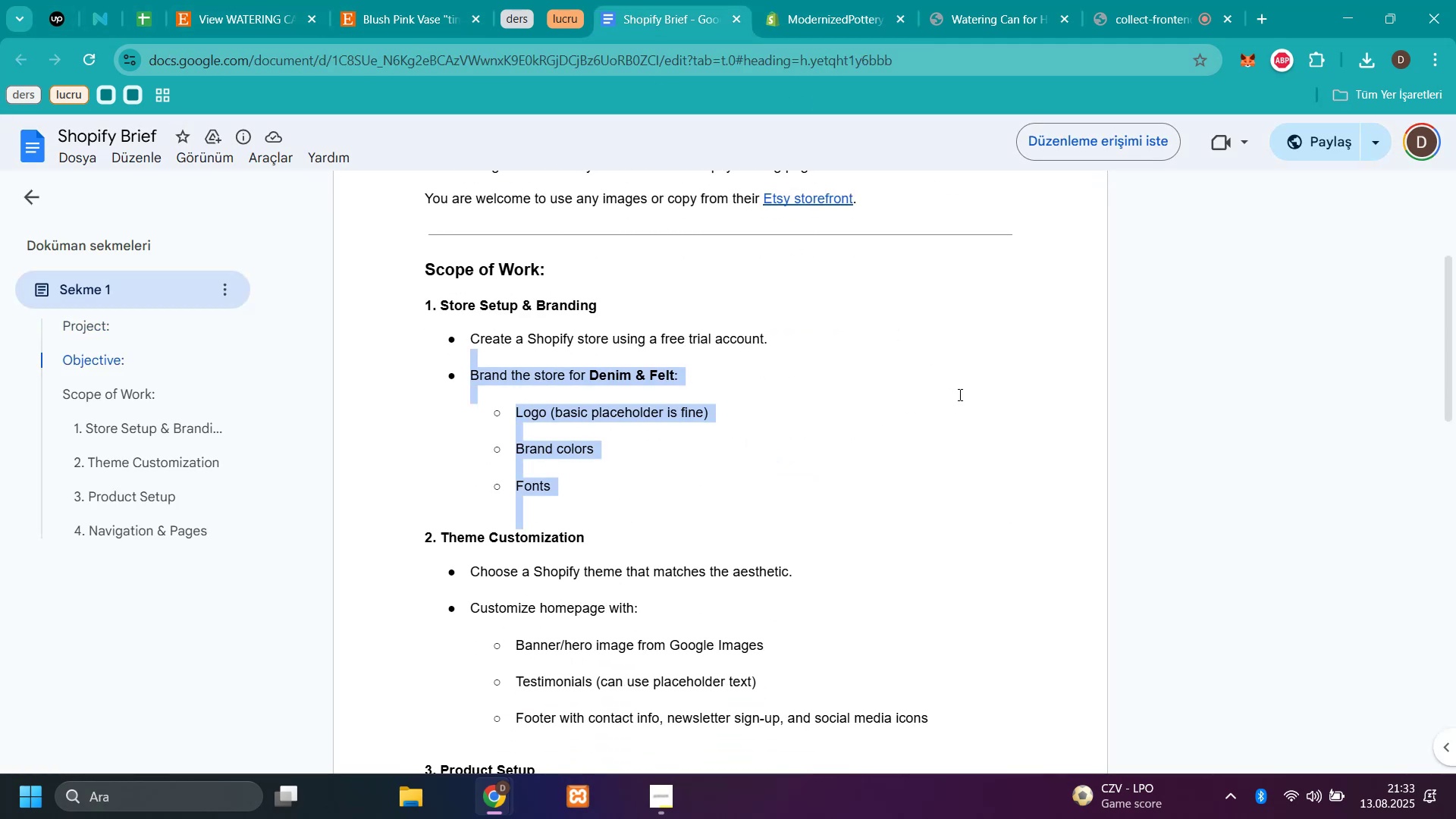 
left_click([959, 394])
 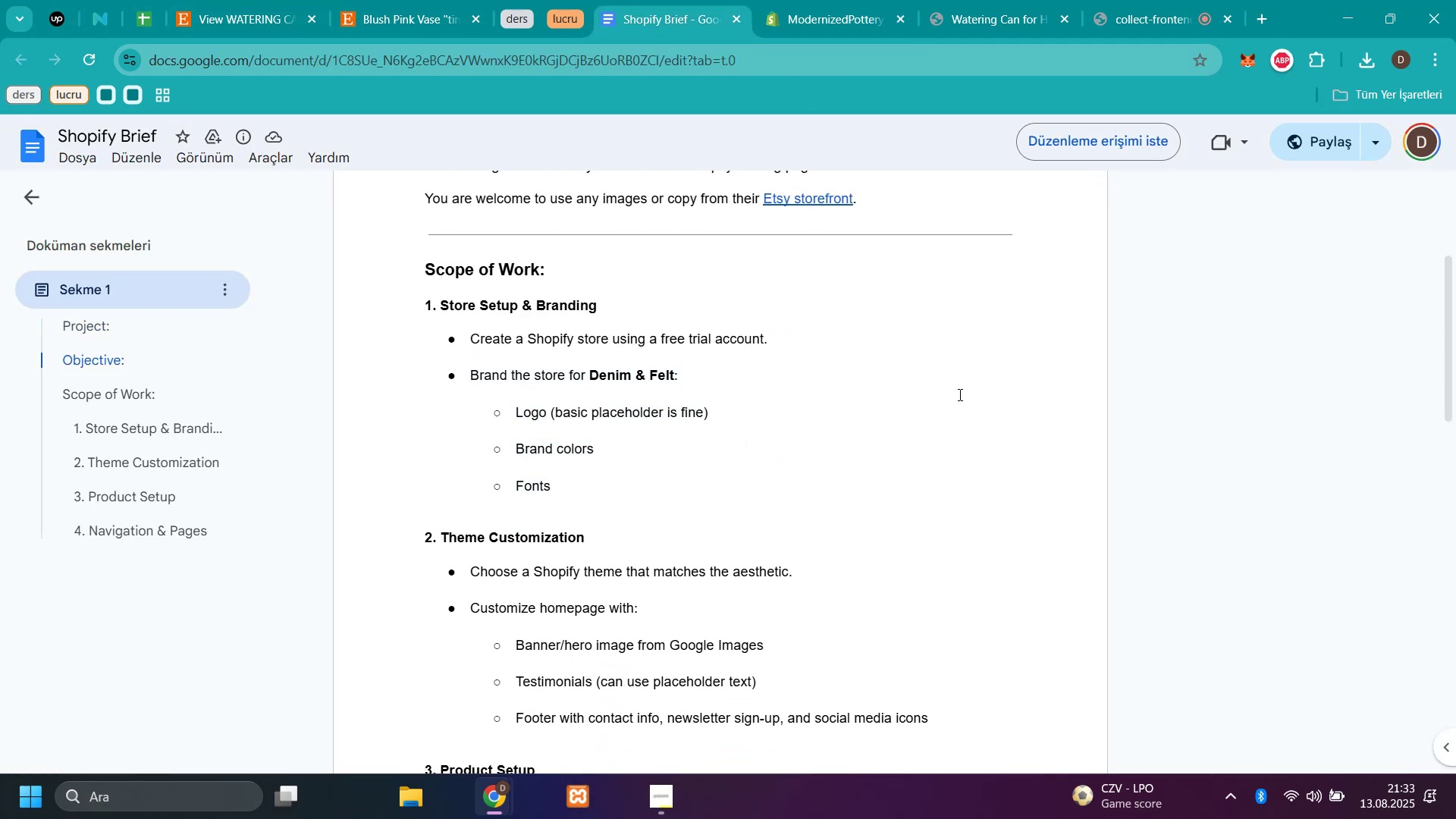 
scroll: coordinate [959, 394], scroll_direction: down, amount: 4.0
 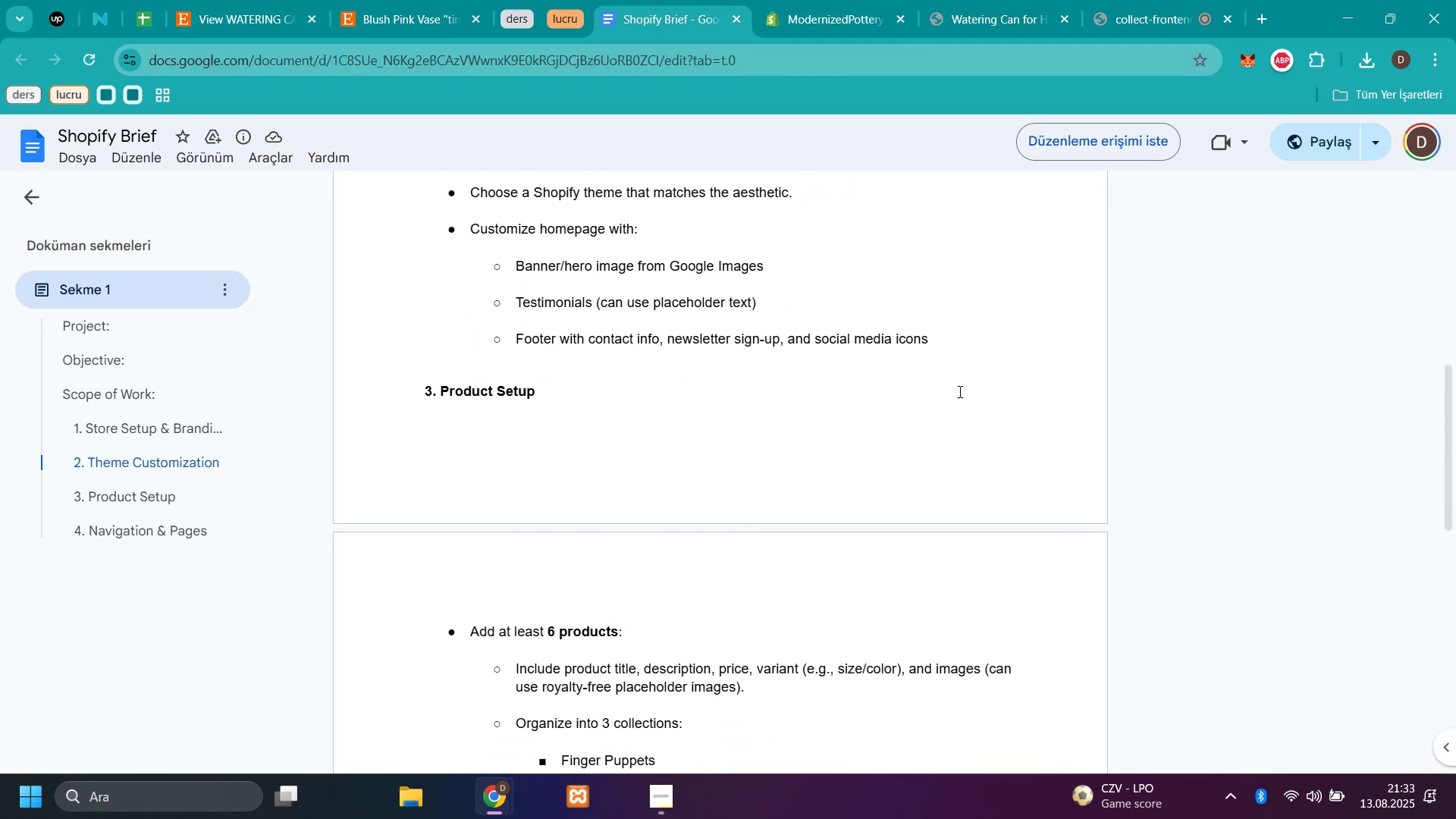 
scroll: coordinate [956, 387], scroll_direction: up, amount: 1.0
 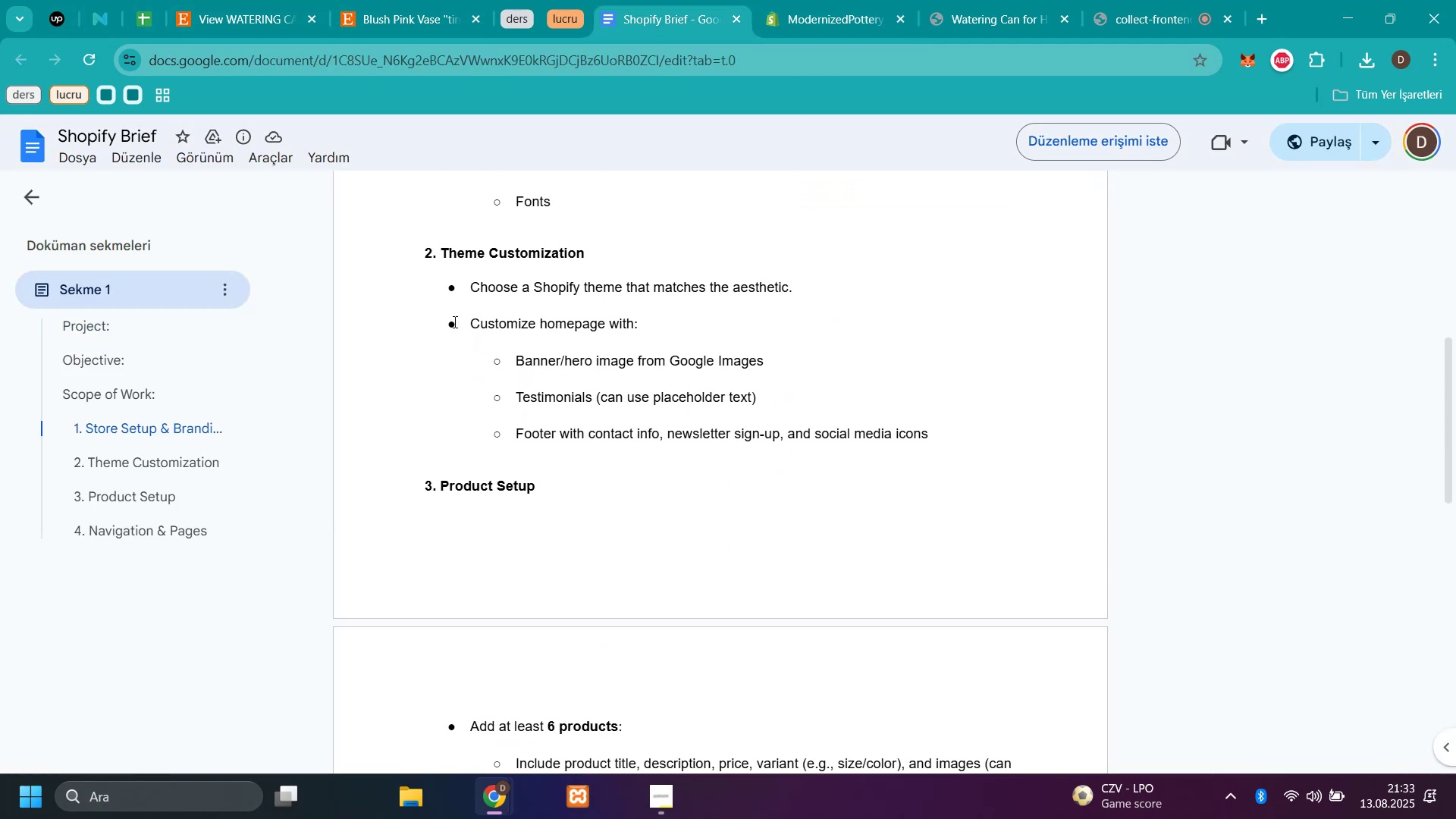 
left_click_drag(start_coordinate=[477, 356], to_coordinate=[806, 356])
 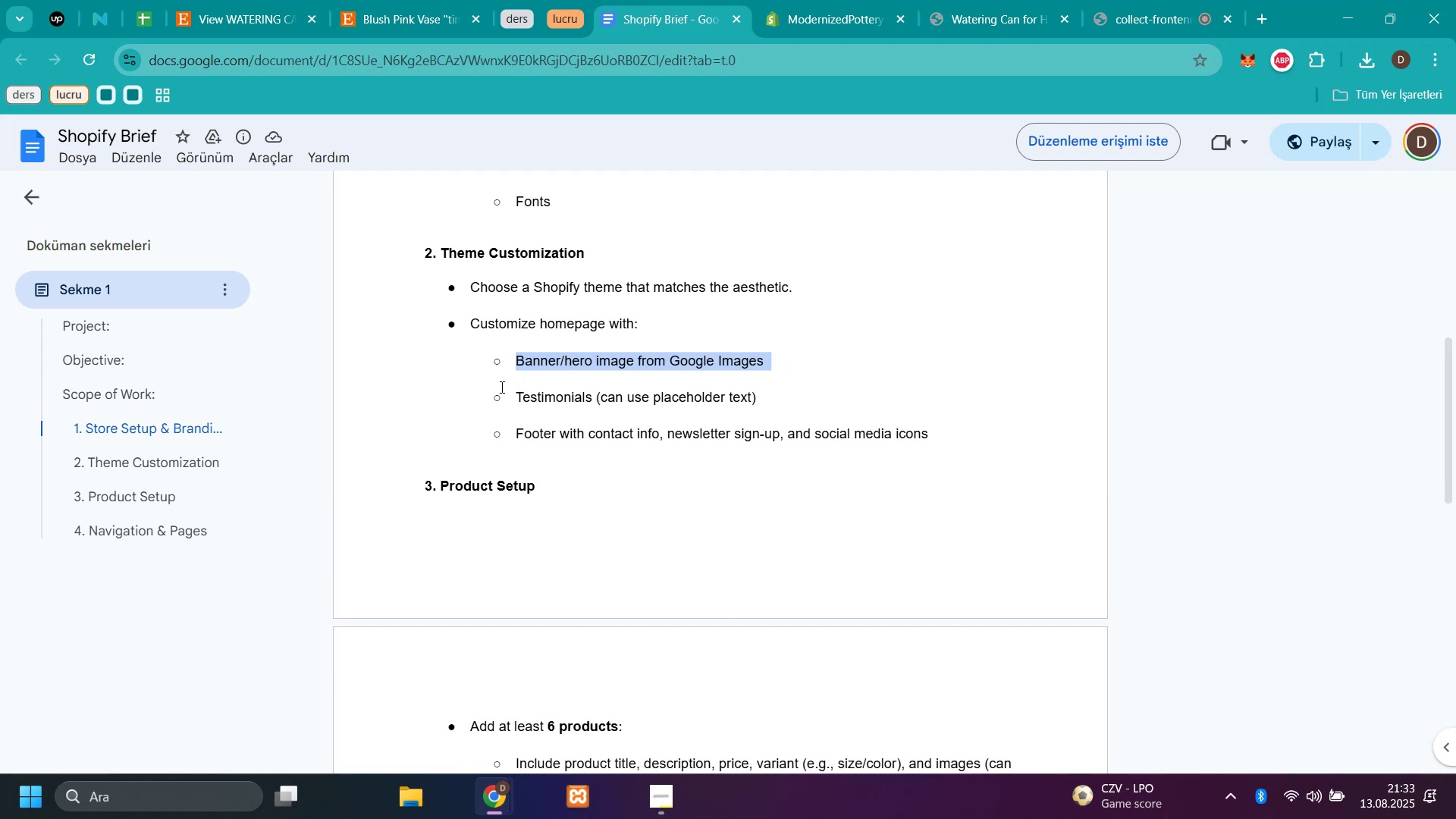 
left_click_drag(start_coordinate=[495, 425], to_coordinate=[932, 441])
 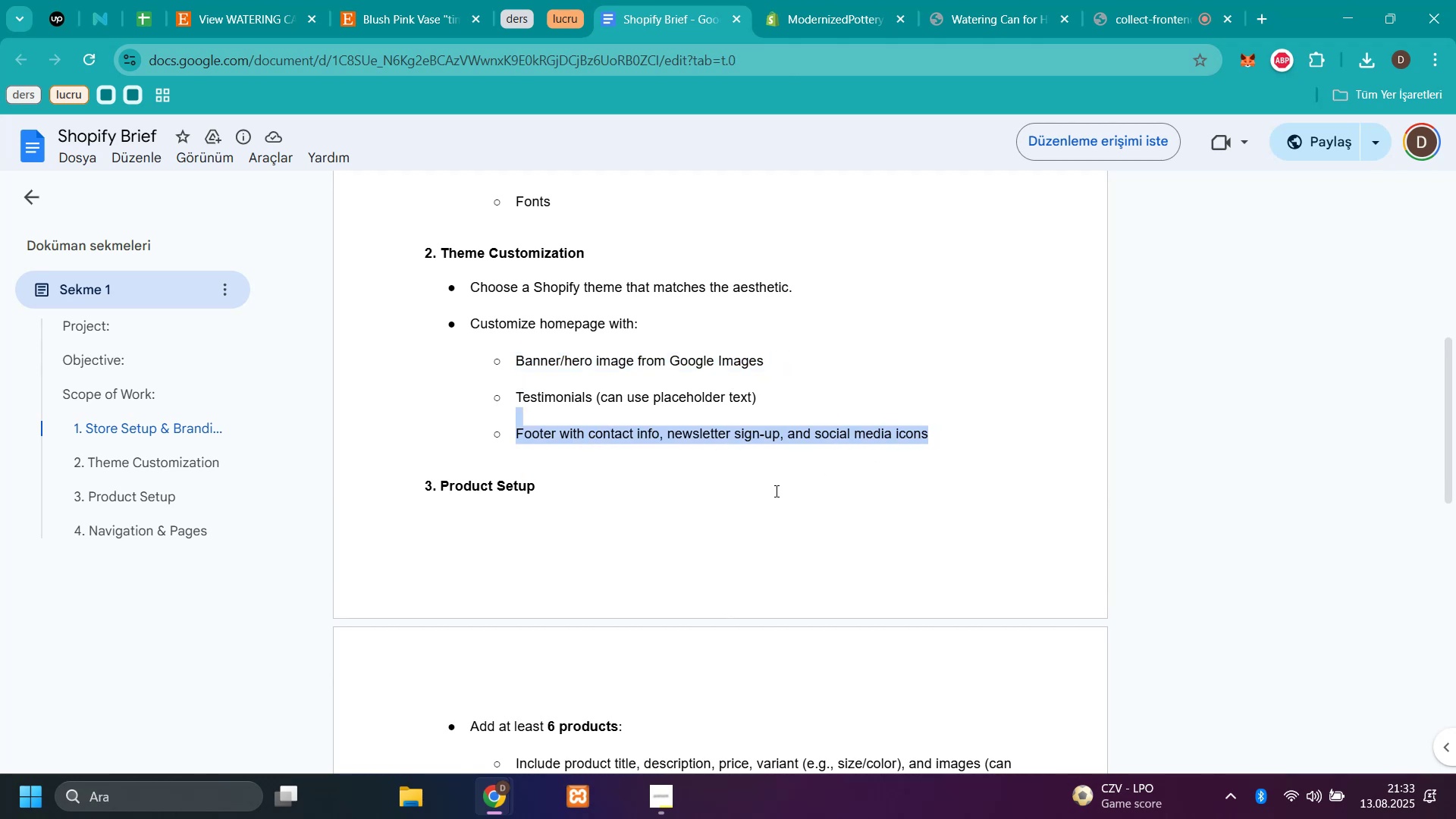 
left_click([775, 491])
 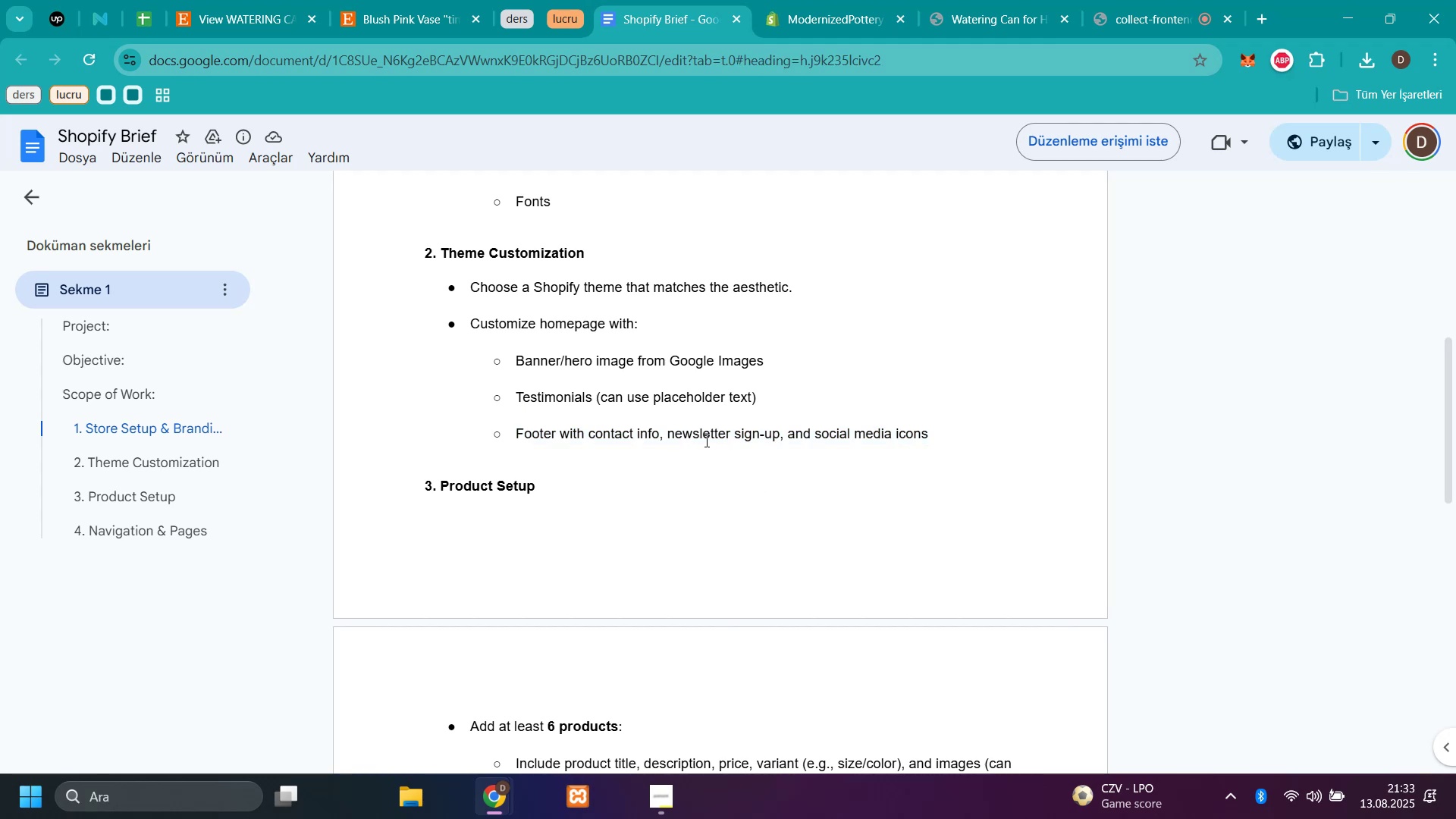 
left_click_drag(start_coordinate=[671, 435], to_coordinate=[595, 436])
 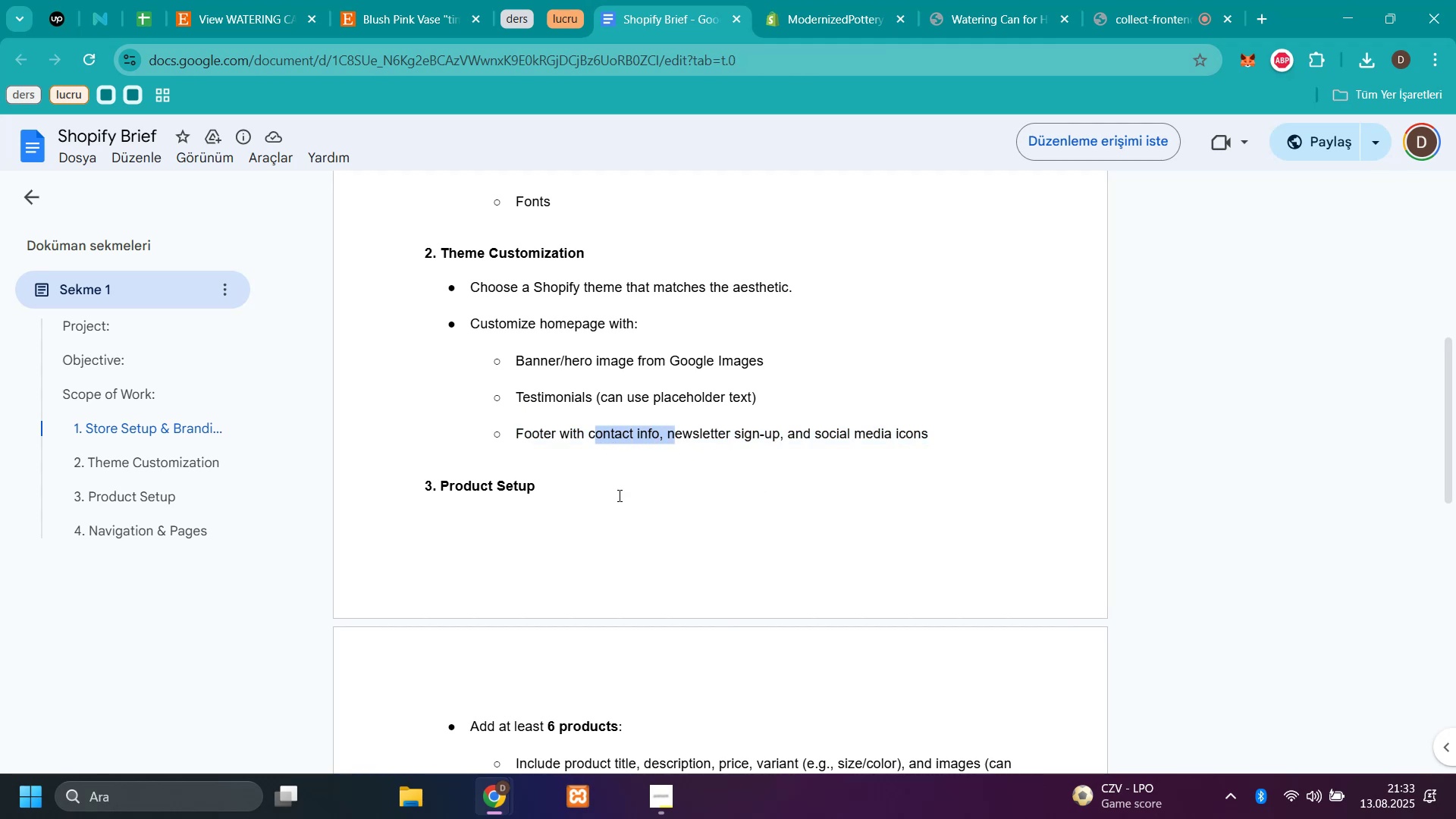 
left_click([620, 497])
 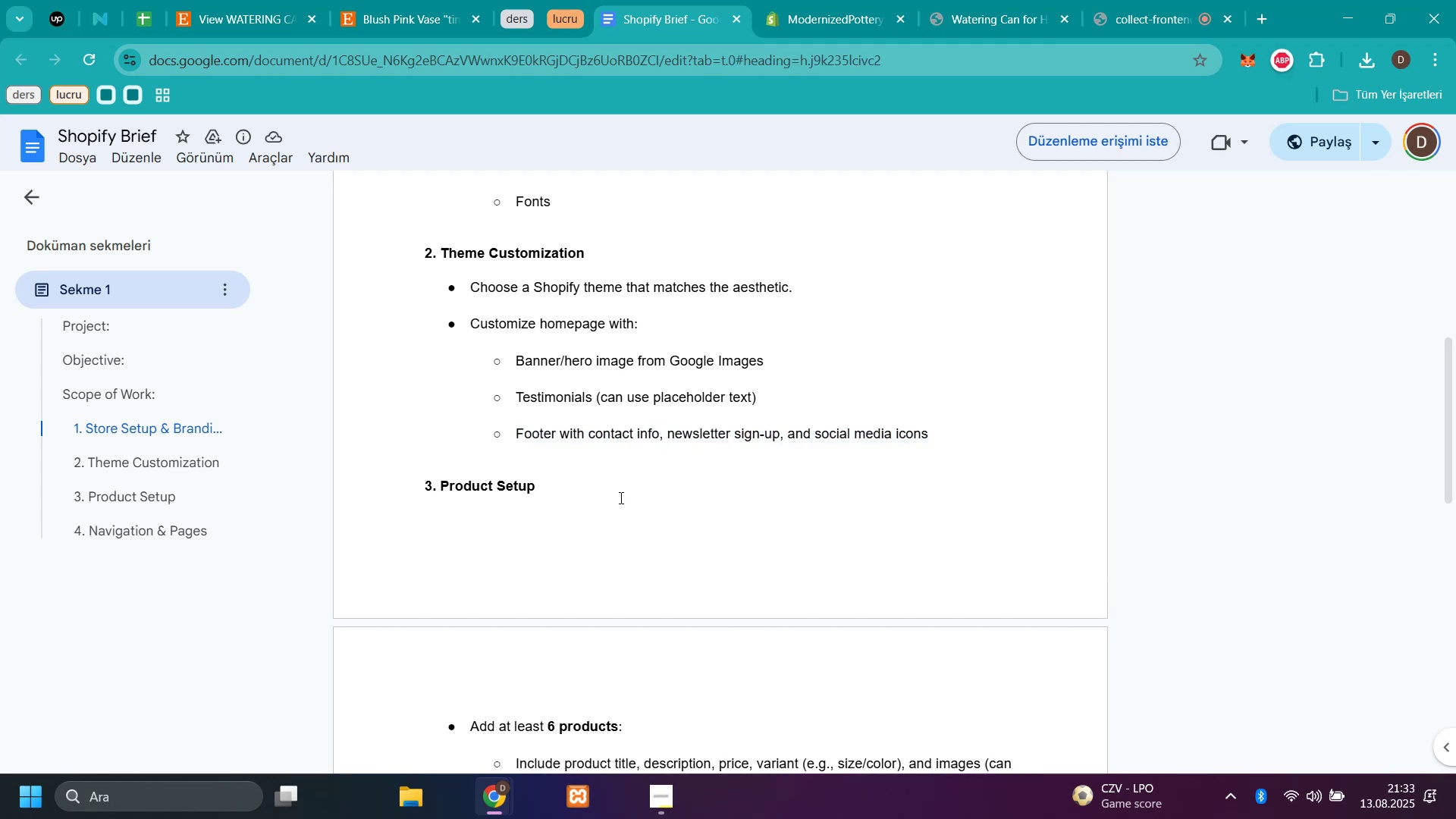 
scroll: coordinate [654, 483], scroll_direction: down, amount: 3.0
 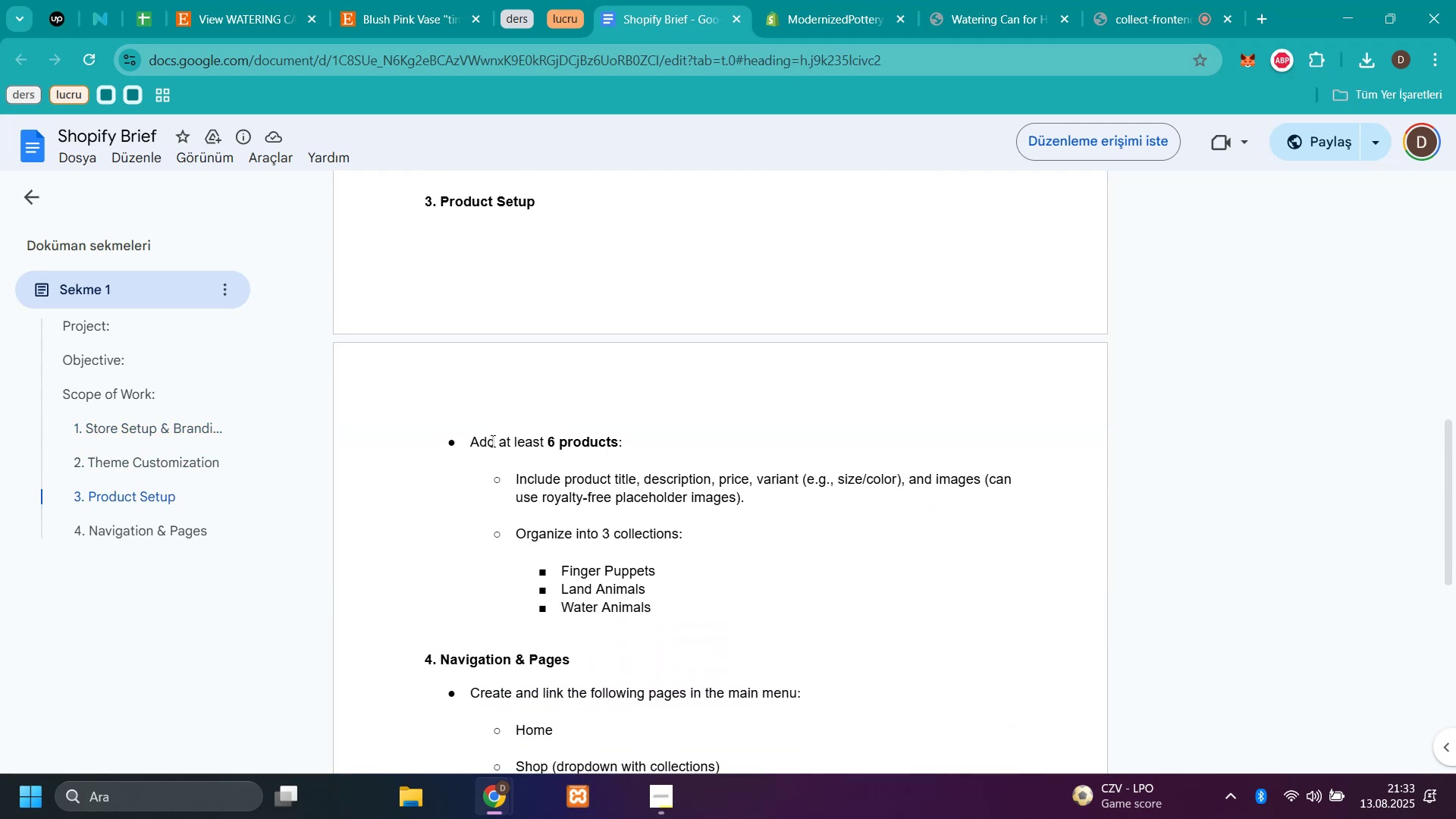 
left_click_drag(start_coordinate=[475, 446], to_coordinate=[694, 606])
 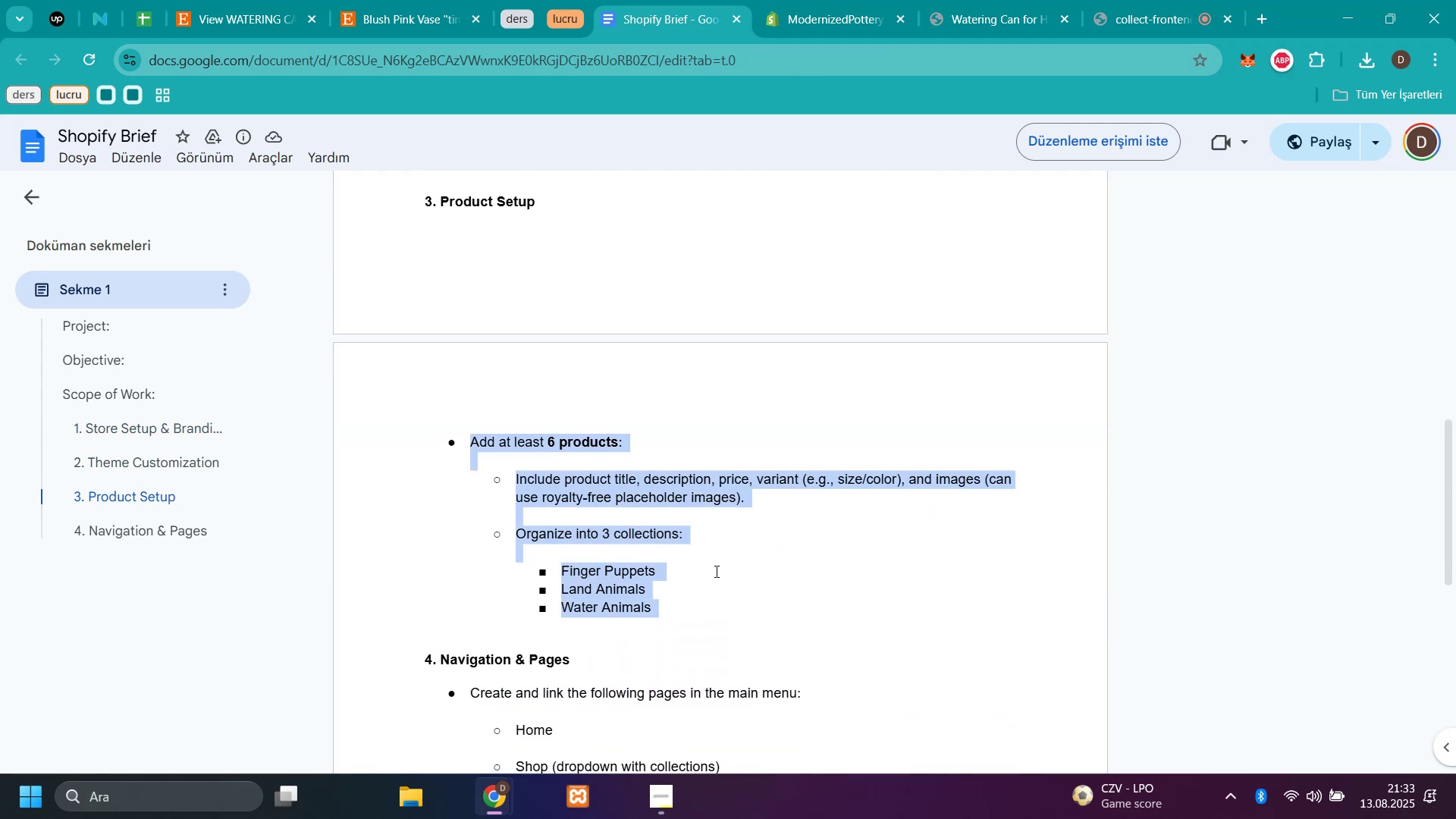 
left_click([715, 571])
 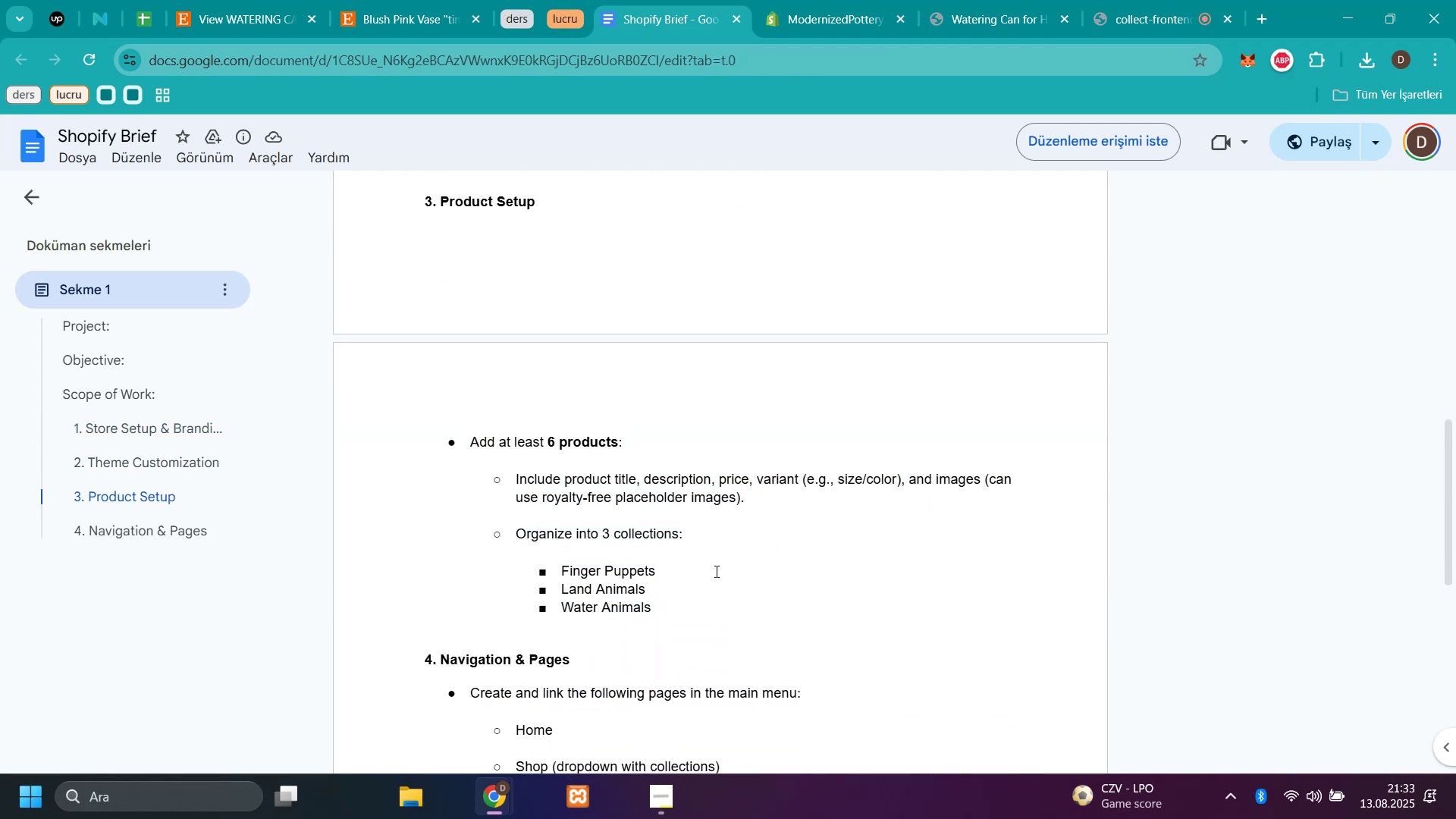 
scroll: coordinate [715, 571], scroll_direction: down, amount: 5.0
 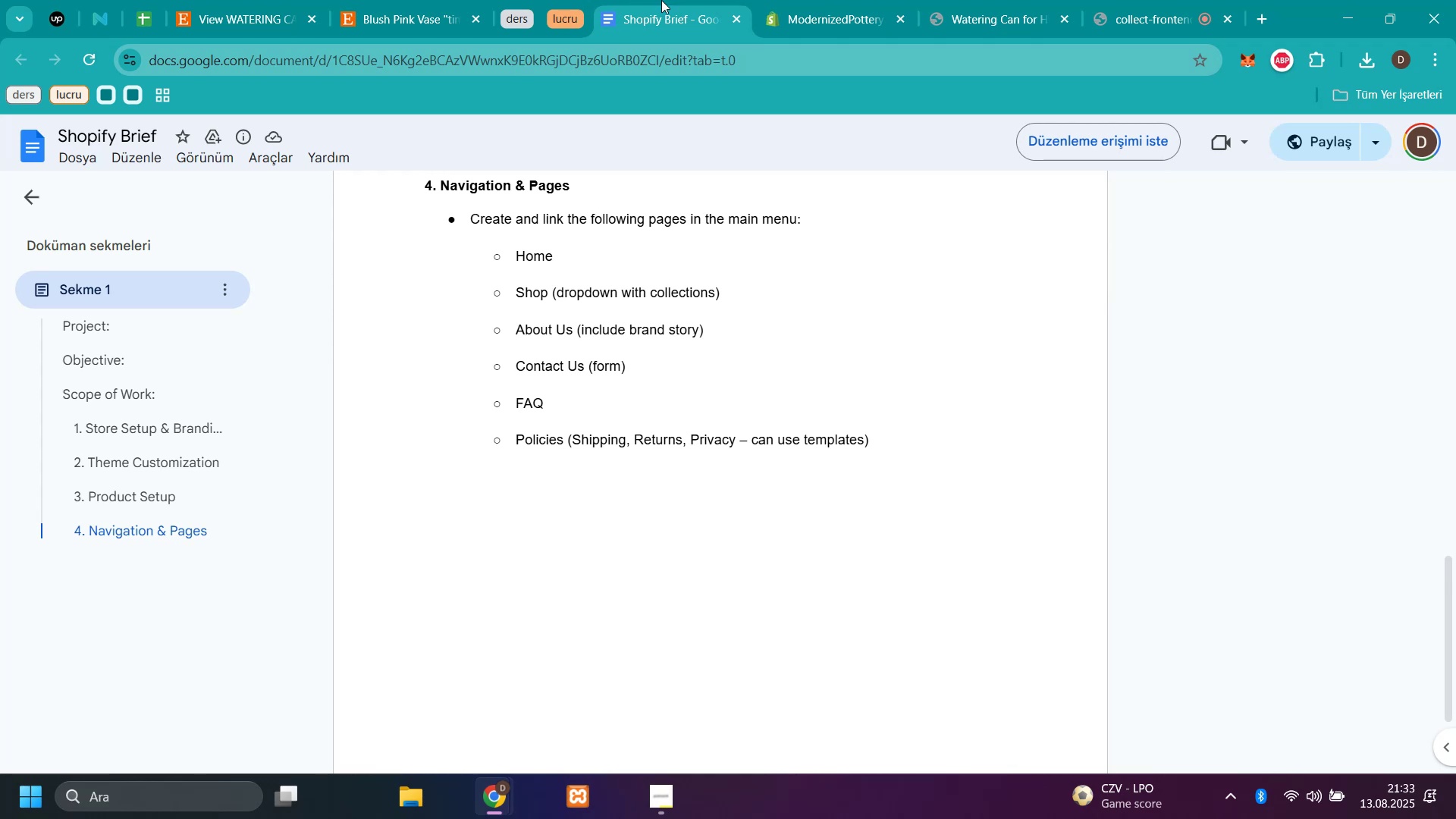 
left_click([795, 16])
 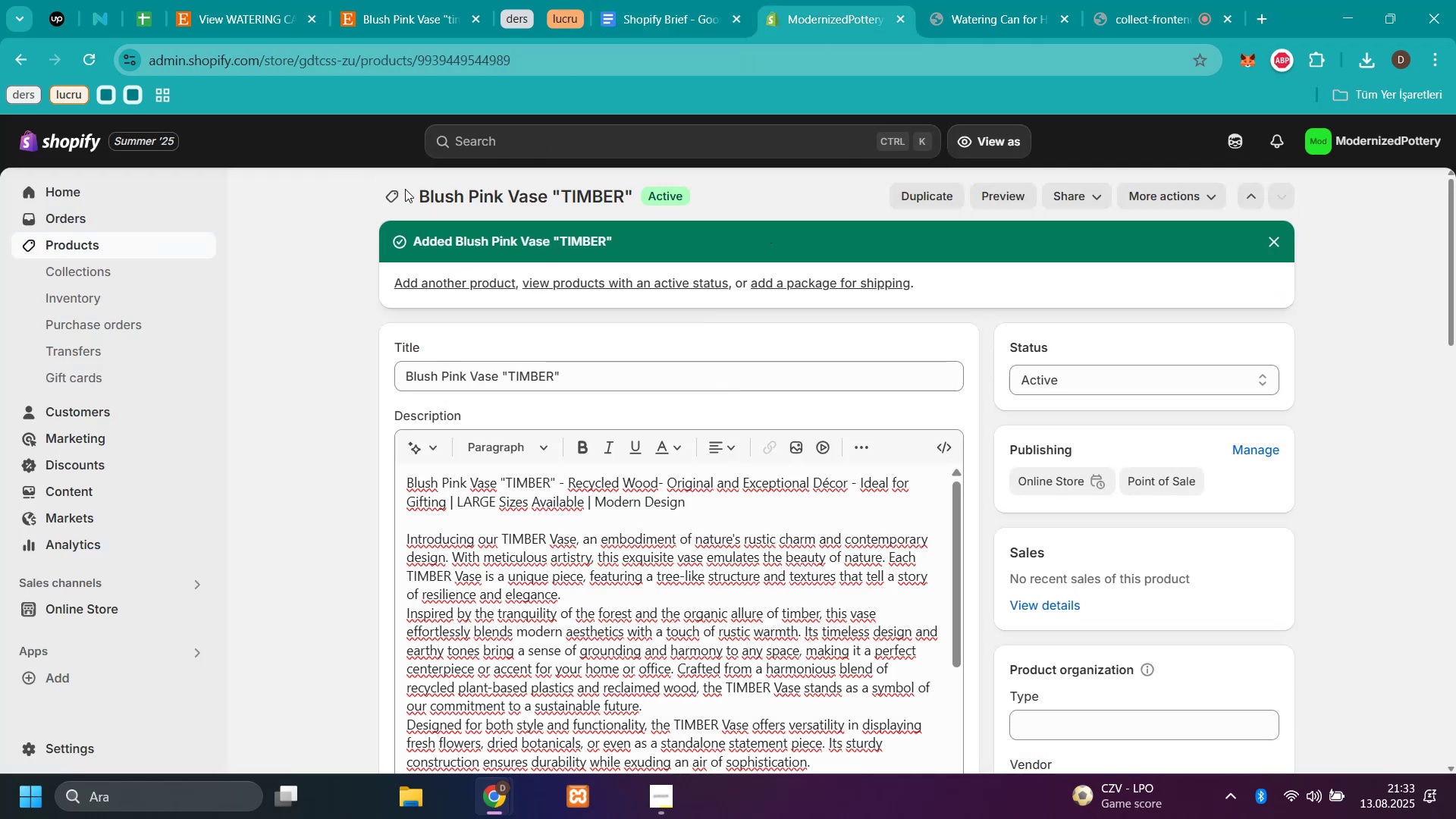 
left_click([388, 196])
 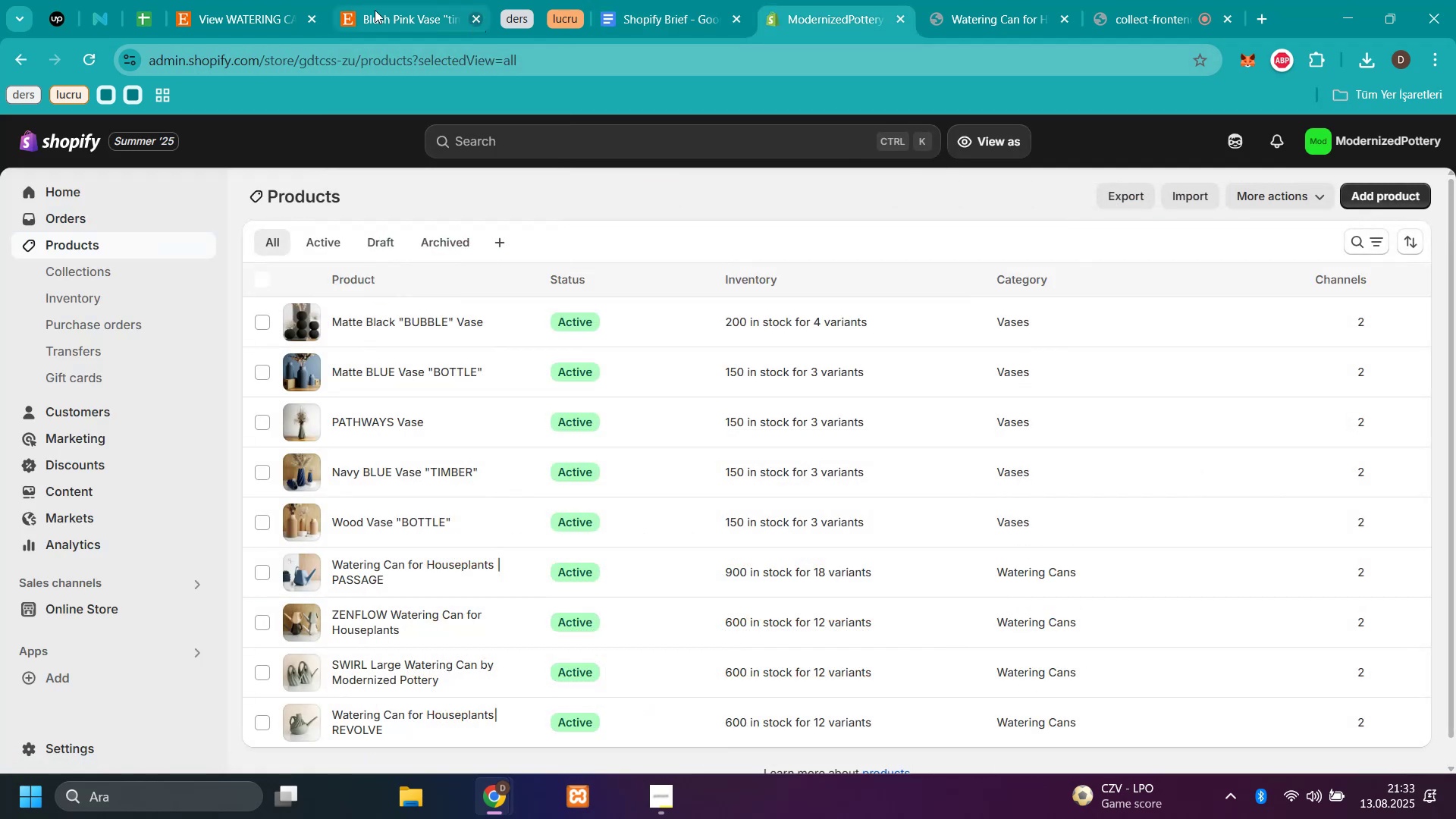 
left_click([272, 11])
 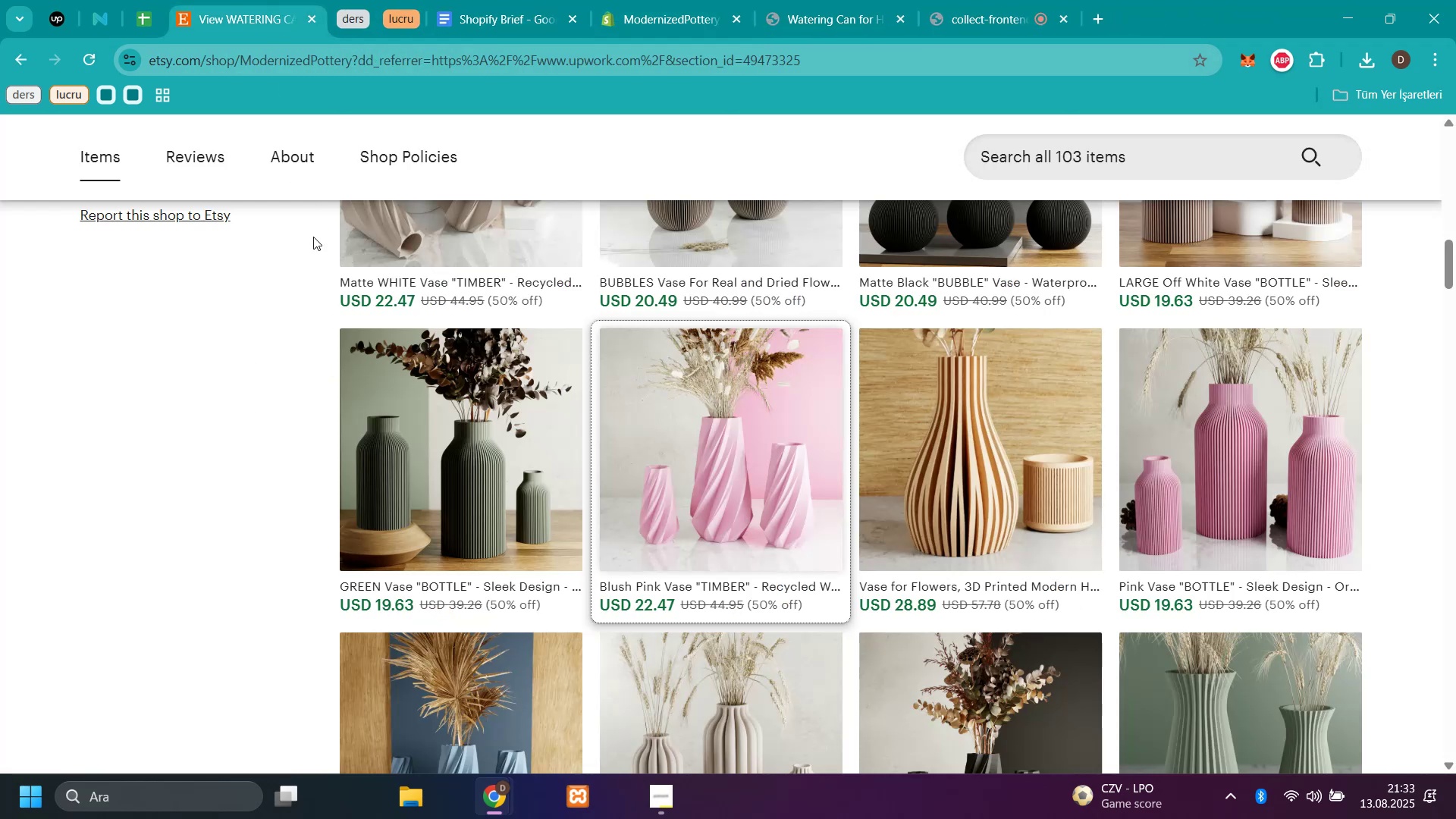 
scroll: coordinate [347, 354], scroll_direction: up, amount: 9.0
 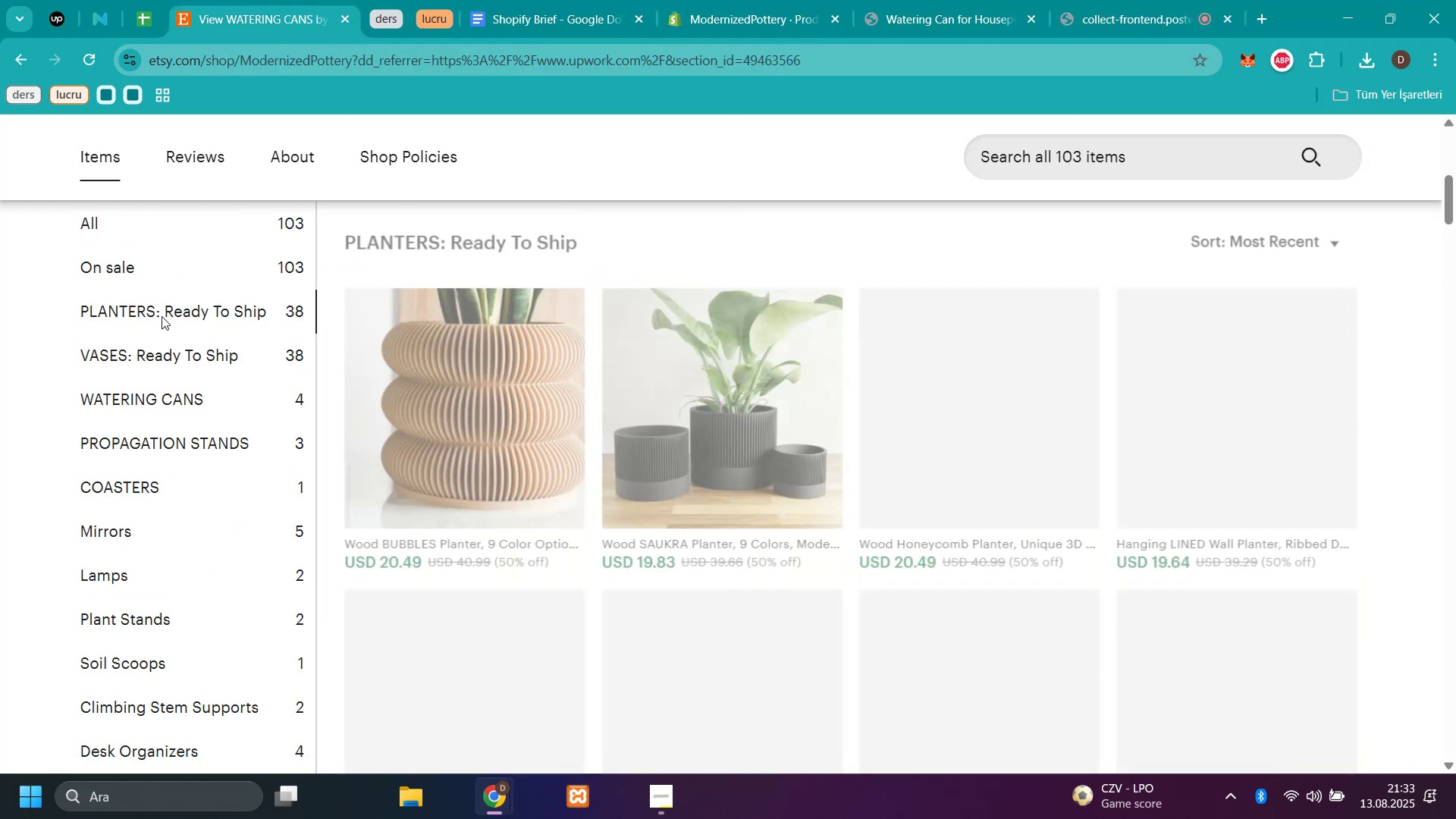 
left_click([391, 351])
 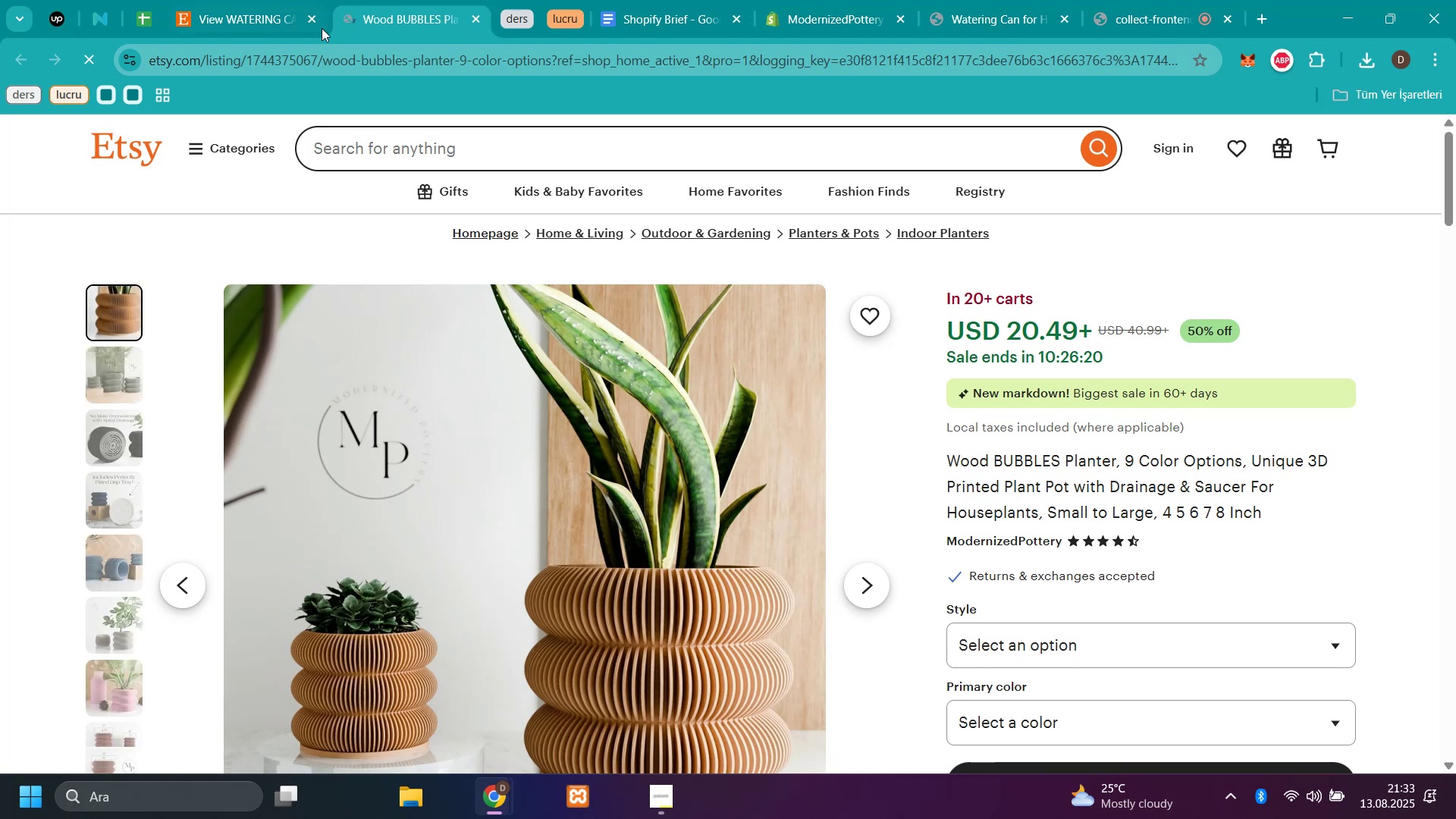 
left_click([482, 14])
 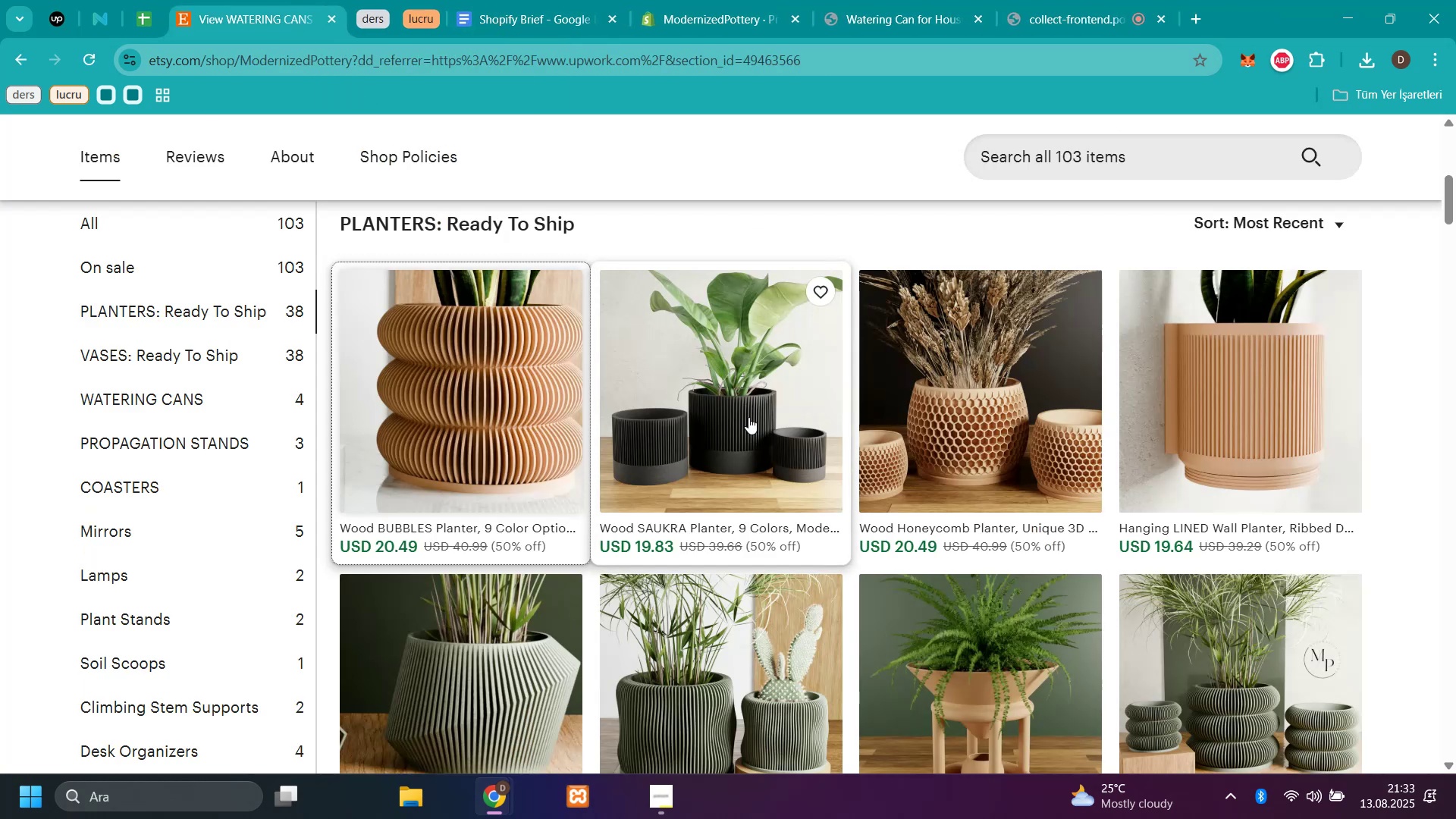 
left_click([733, 419])
 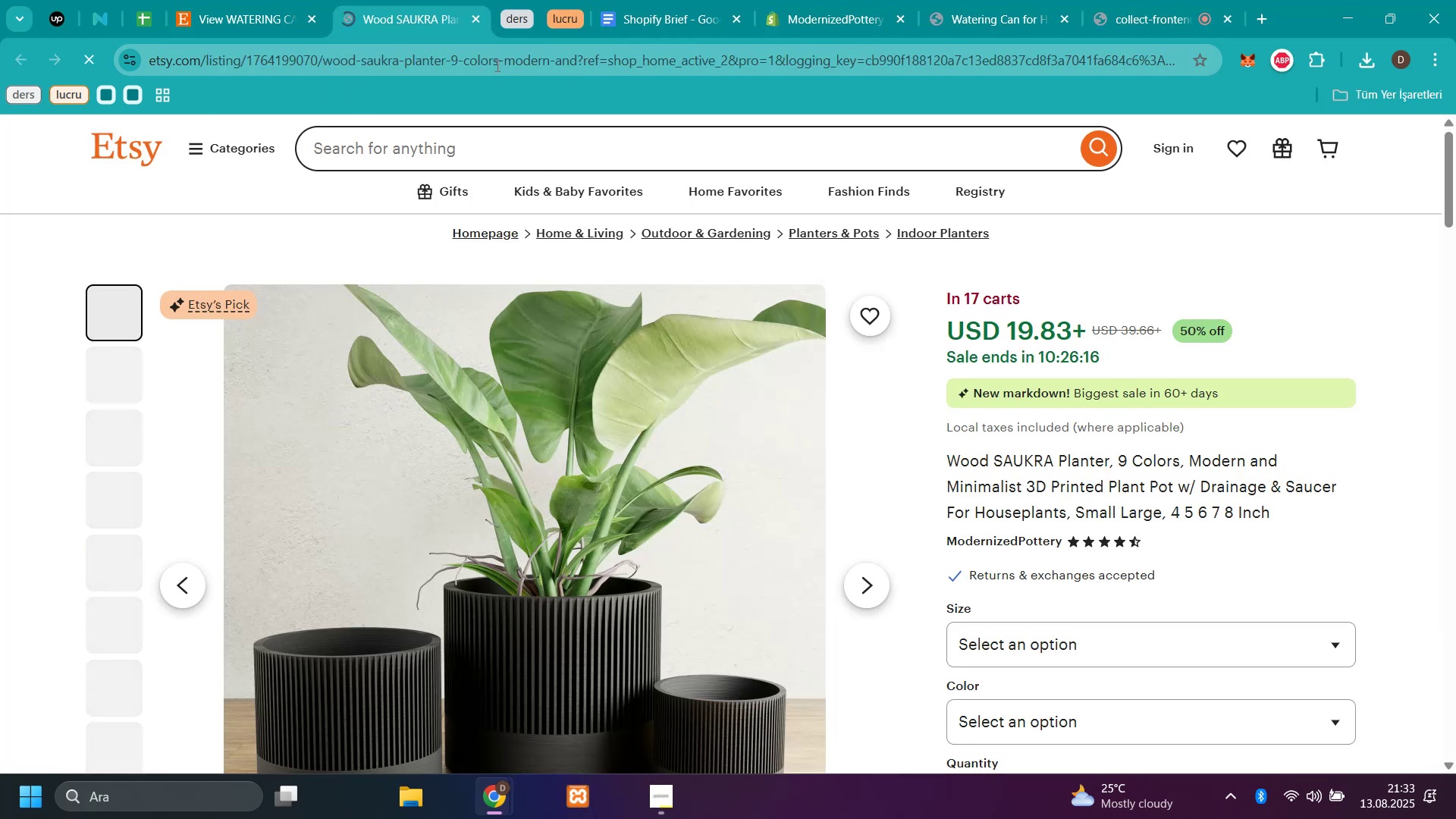 
left_click([481, 20])
 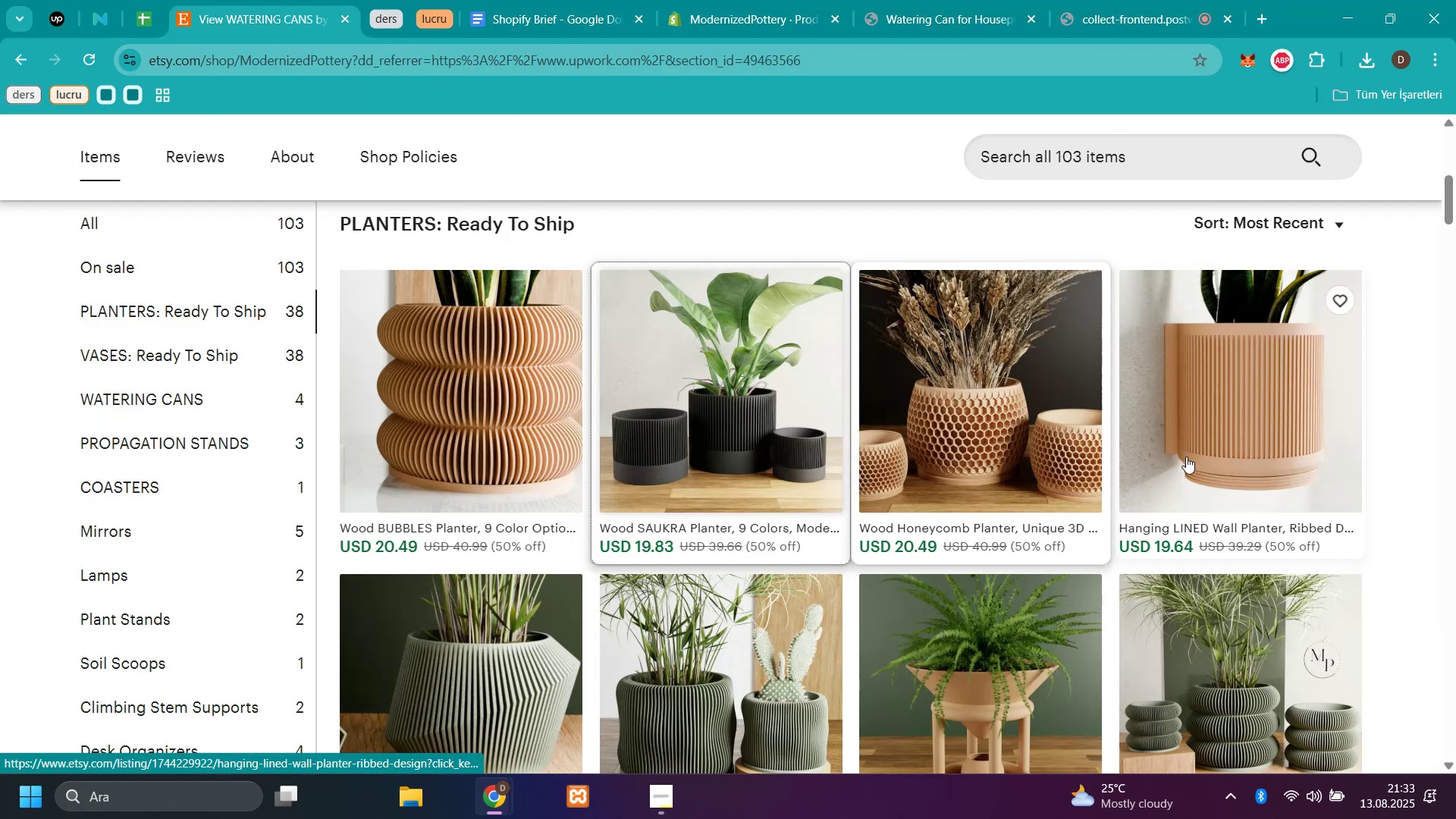 
scroll: coordinate [1416, 460], scroll_direction: down, amount: 6.0
 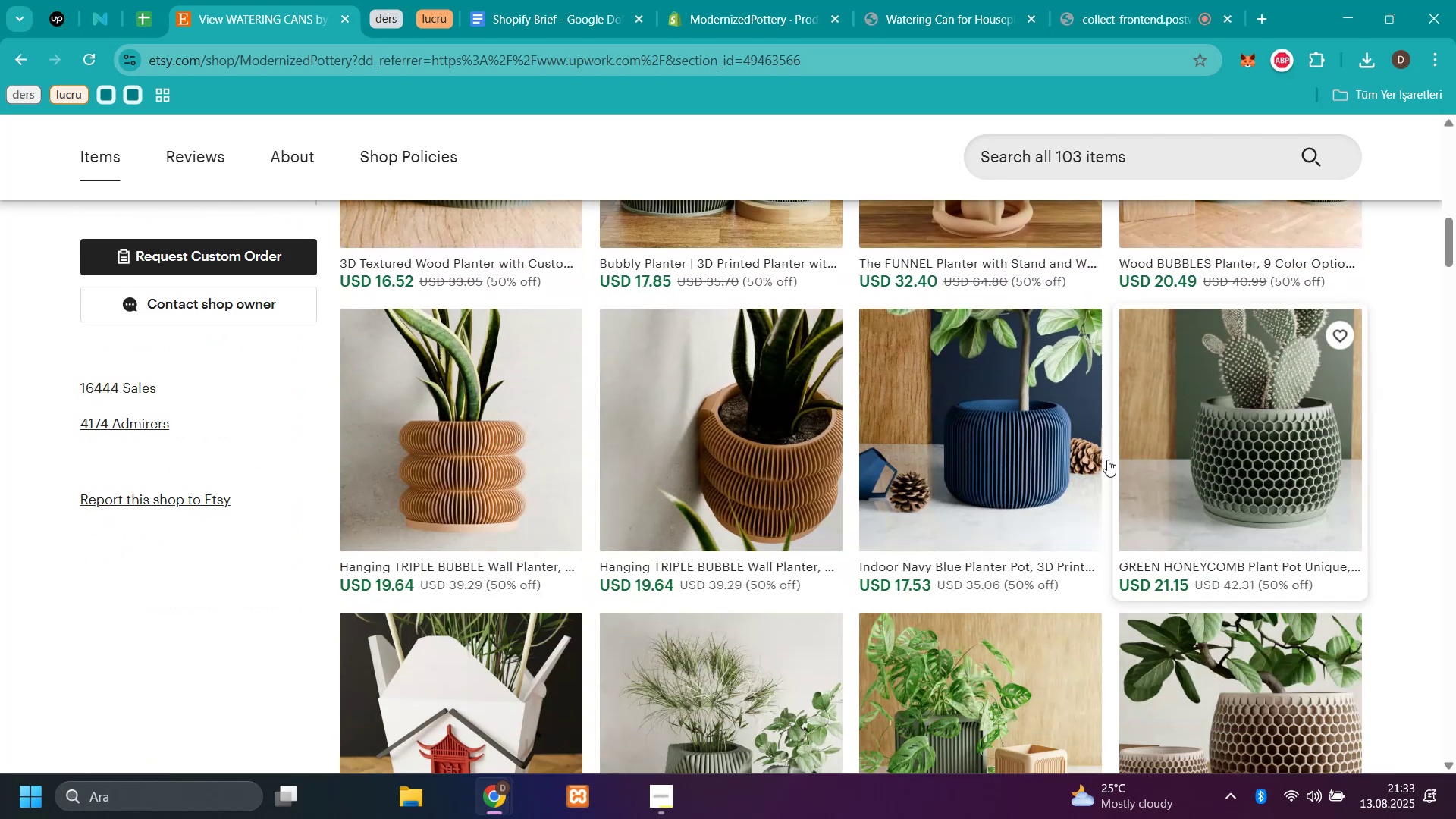 
left_click([965, 452])
 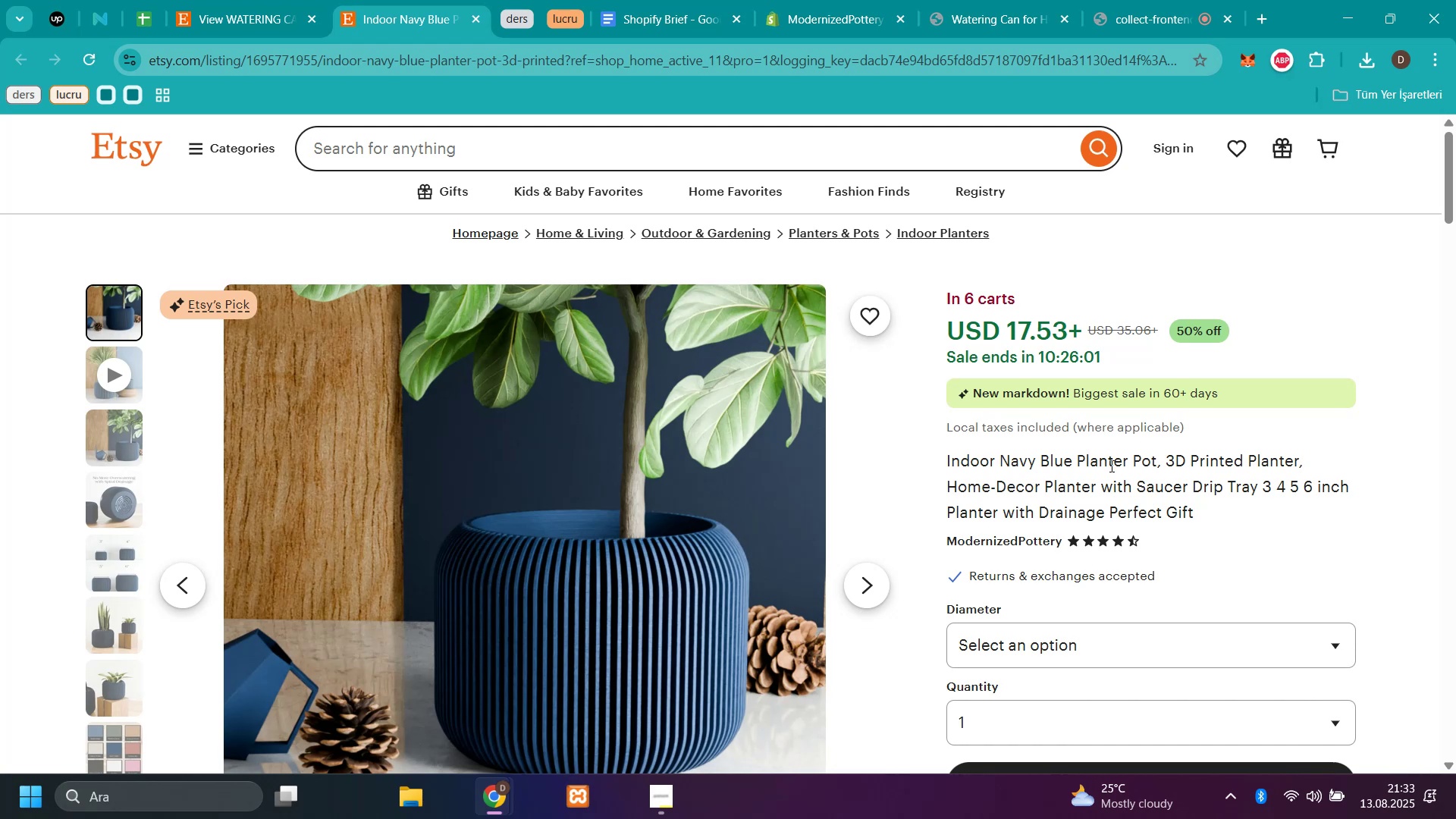 
left_click_drag(start_coordinate=[1156, 458], to_coordinate=[948, 468])
 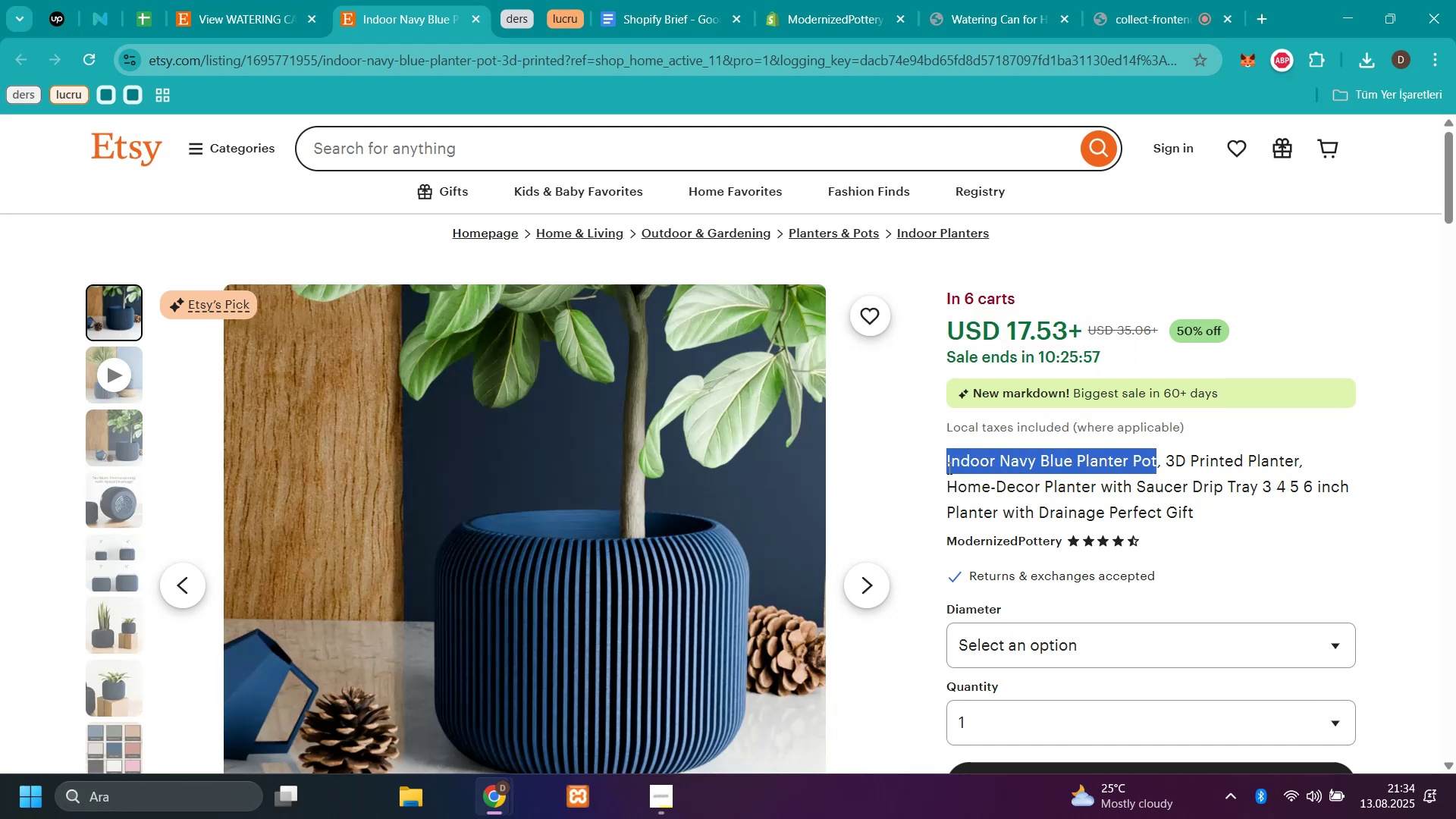 
key(Control+C)
 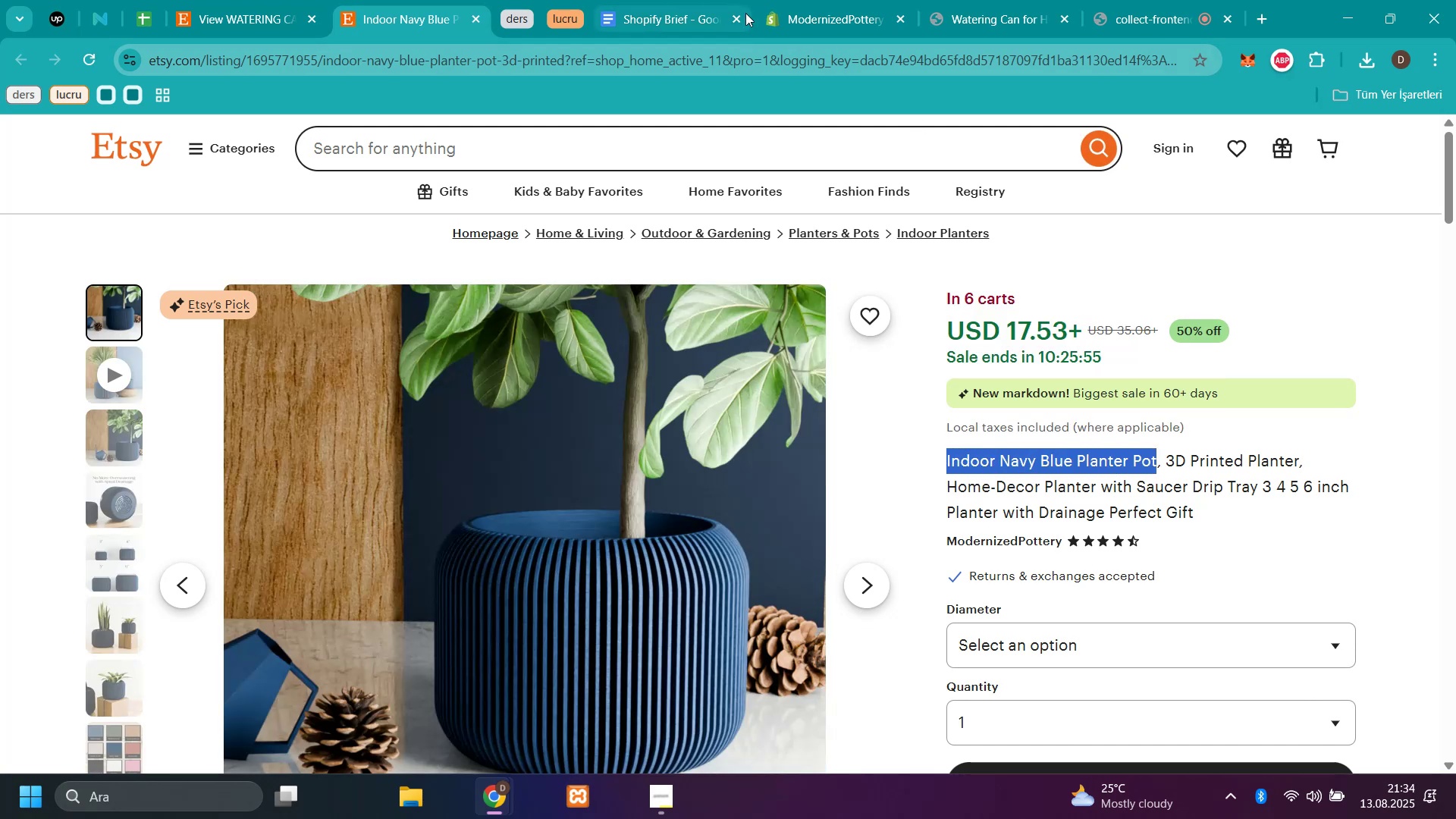 
left_click([807, 21])
 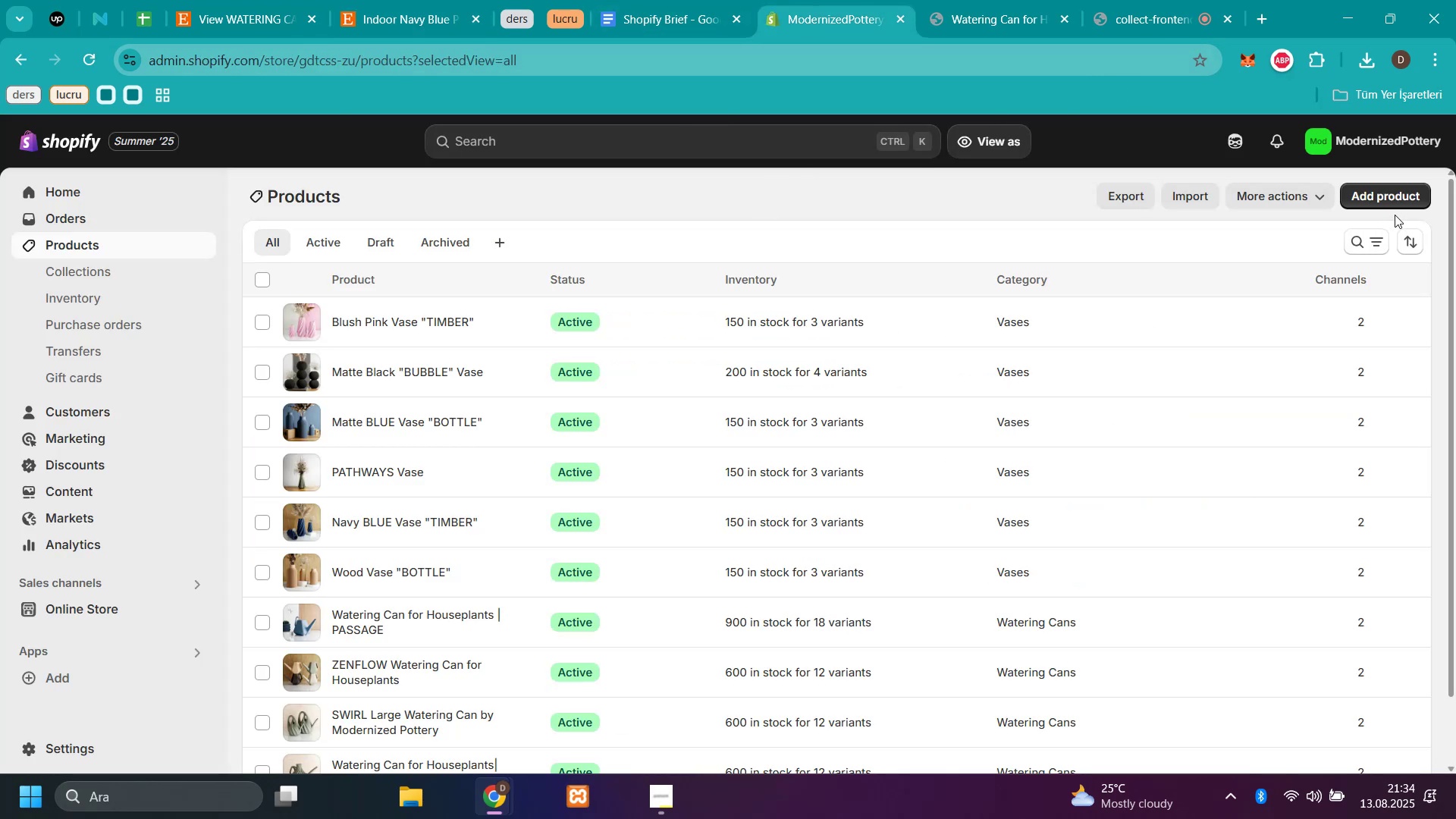 
left_click([1402, 187])
 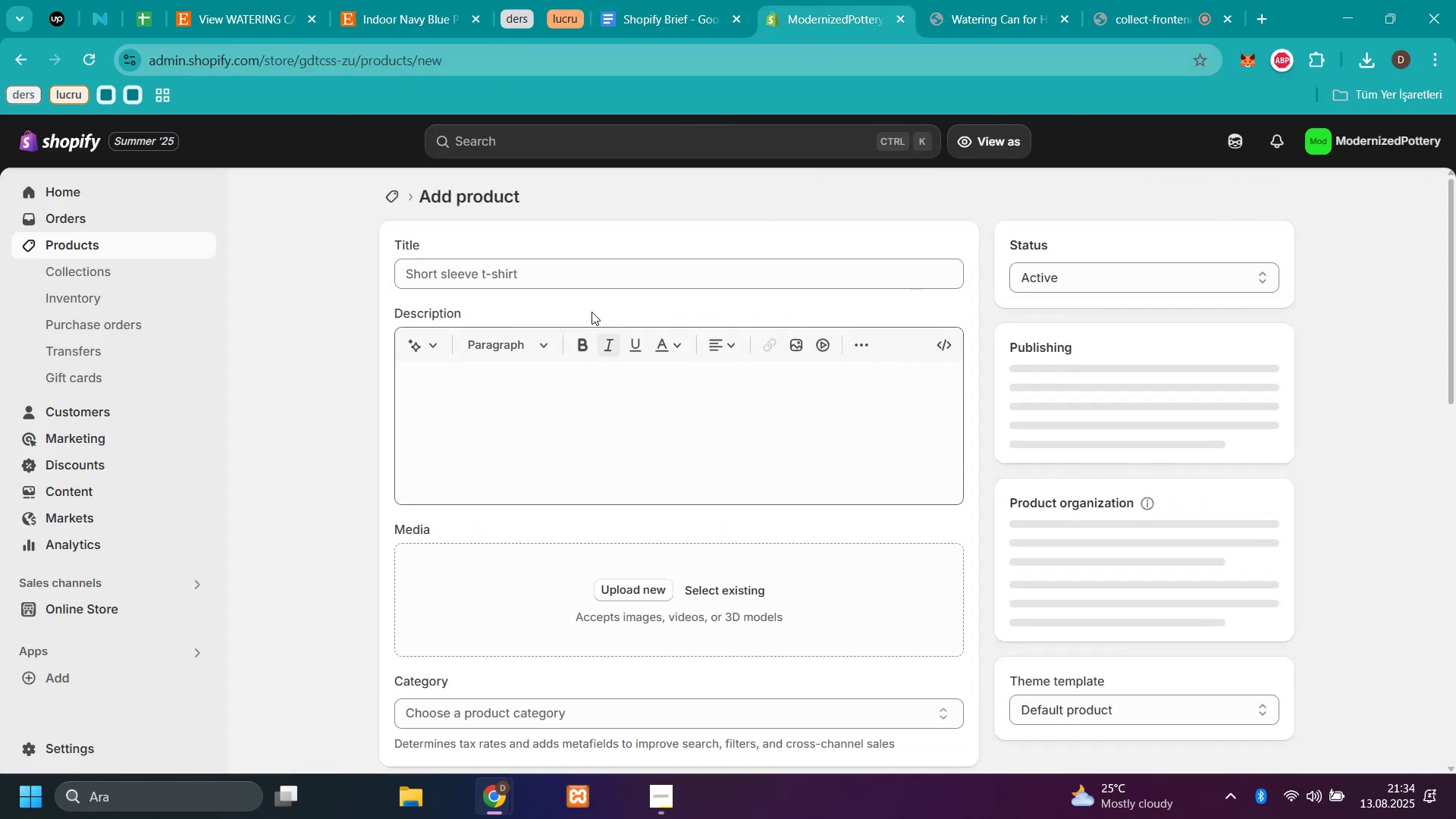 
left_click([580, 273])
 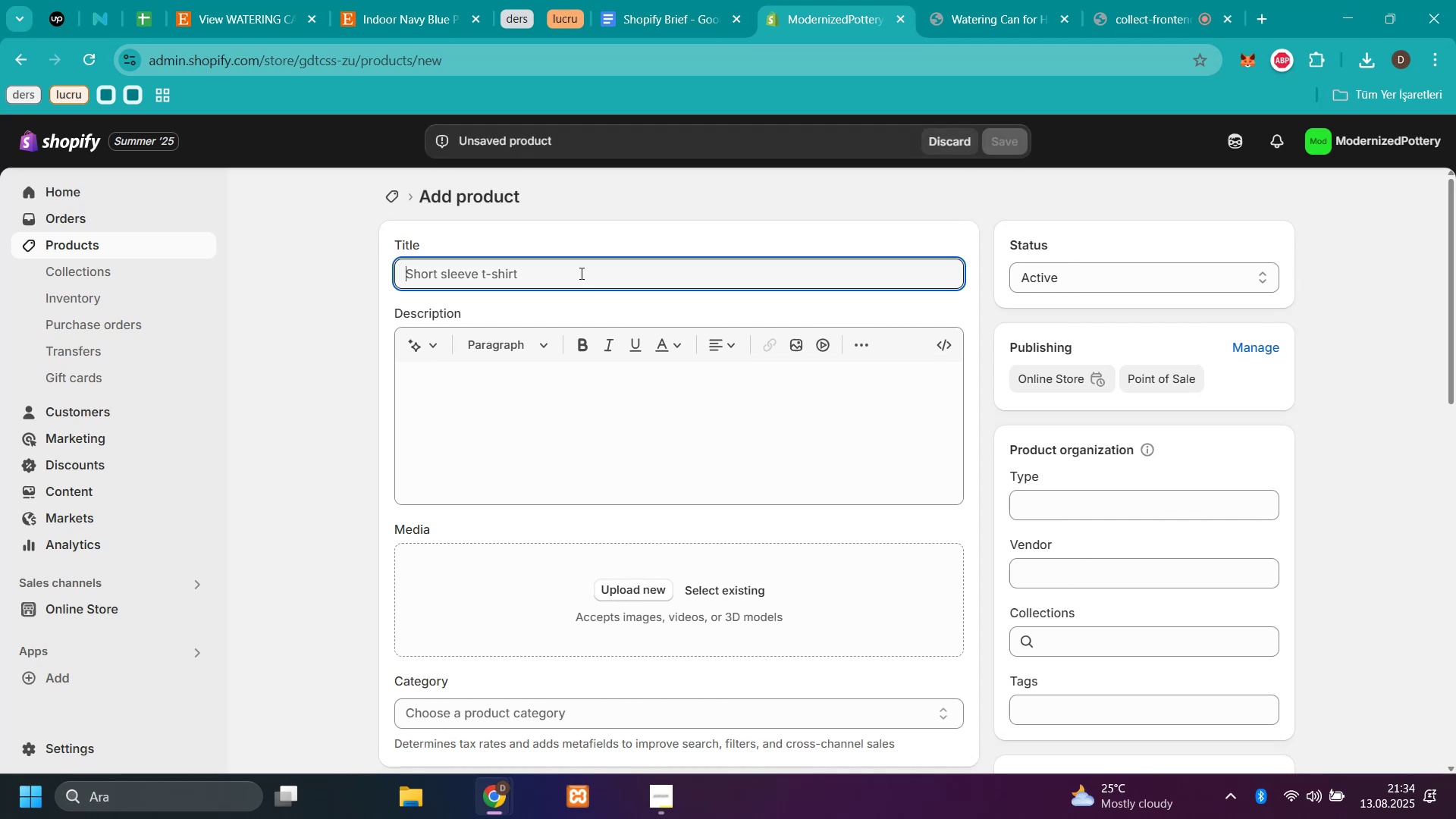 
key(Control+V)
 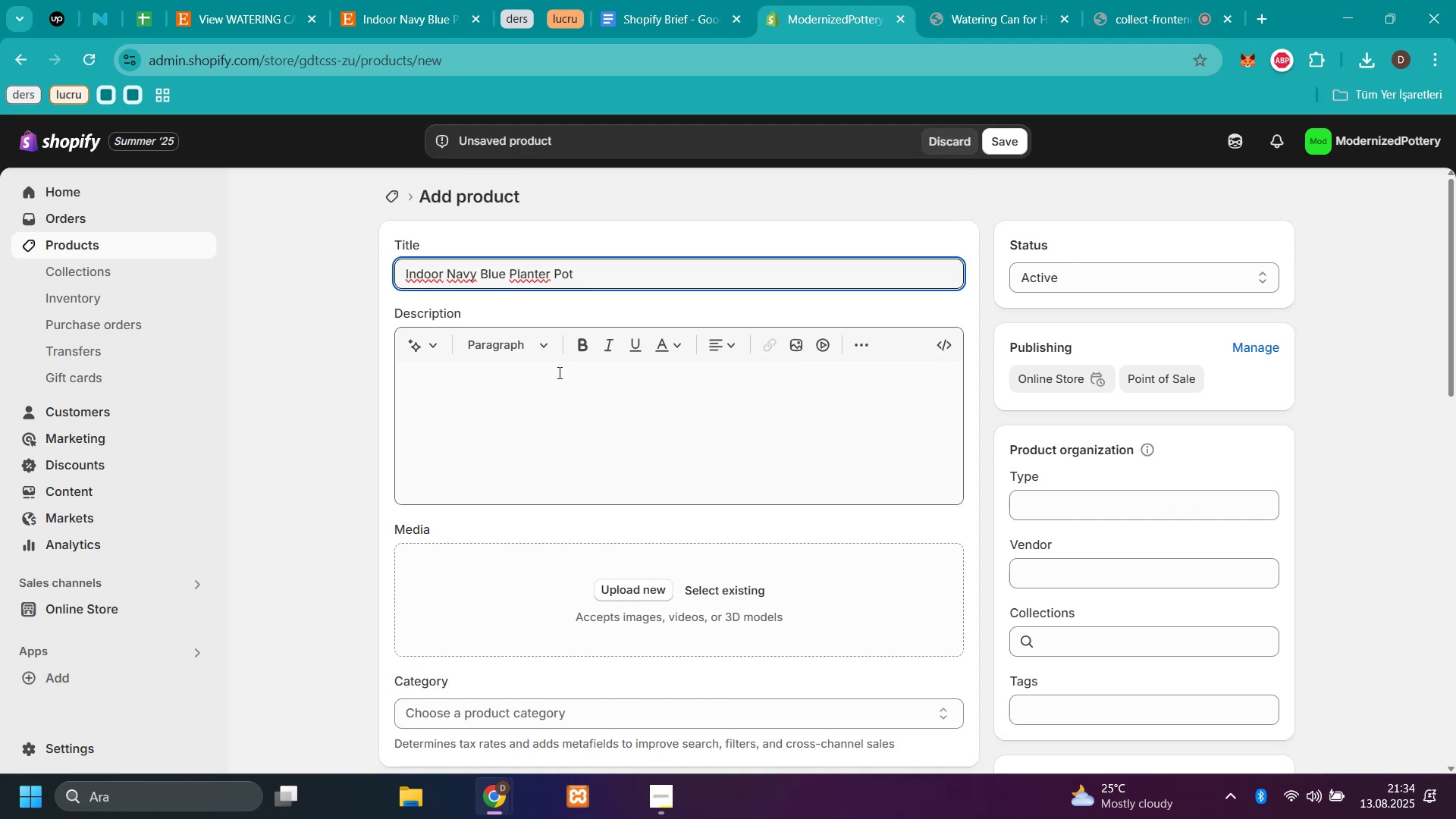 
left_click([557, 386])
 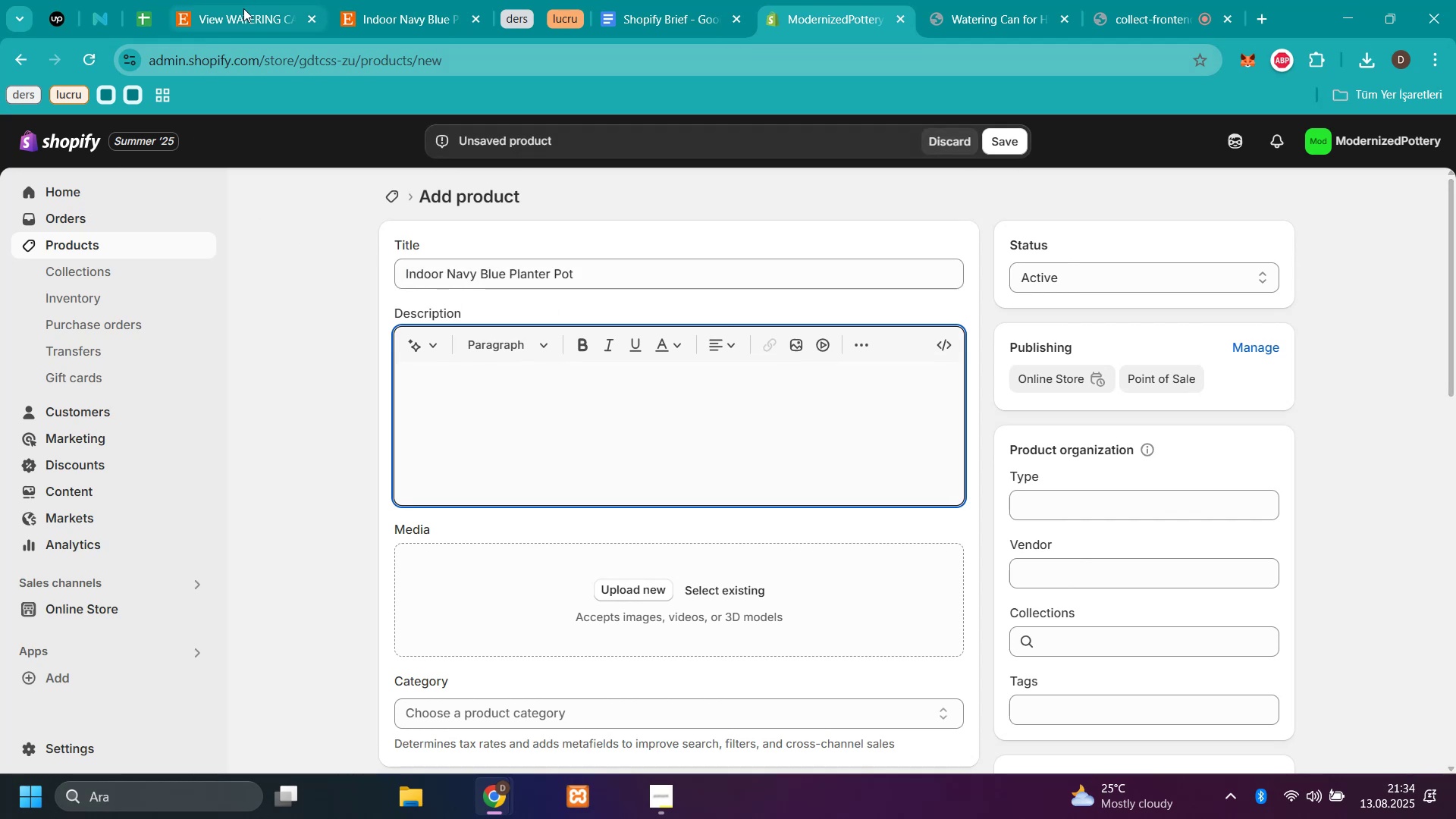 
left_click([243, 9])
 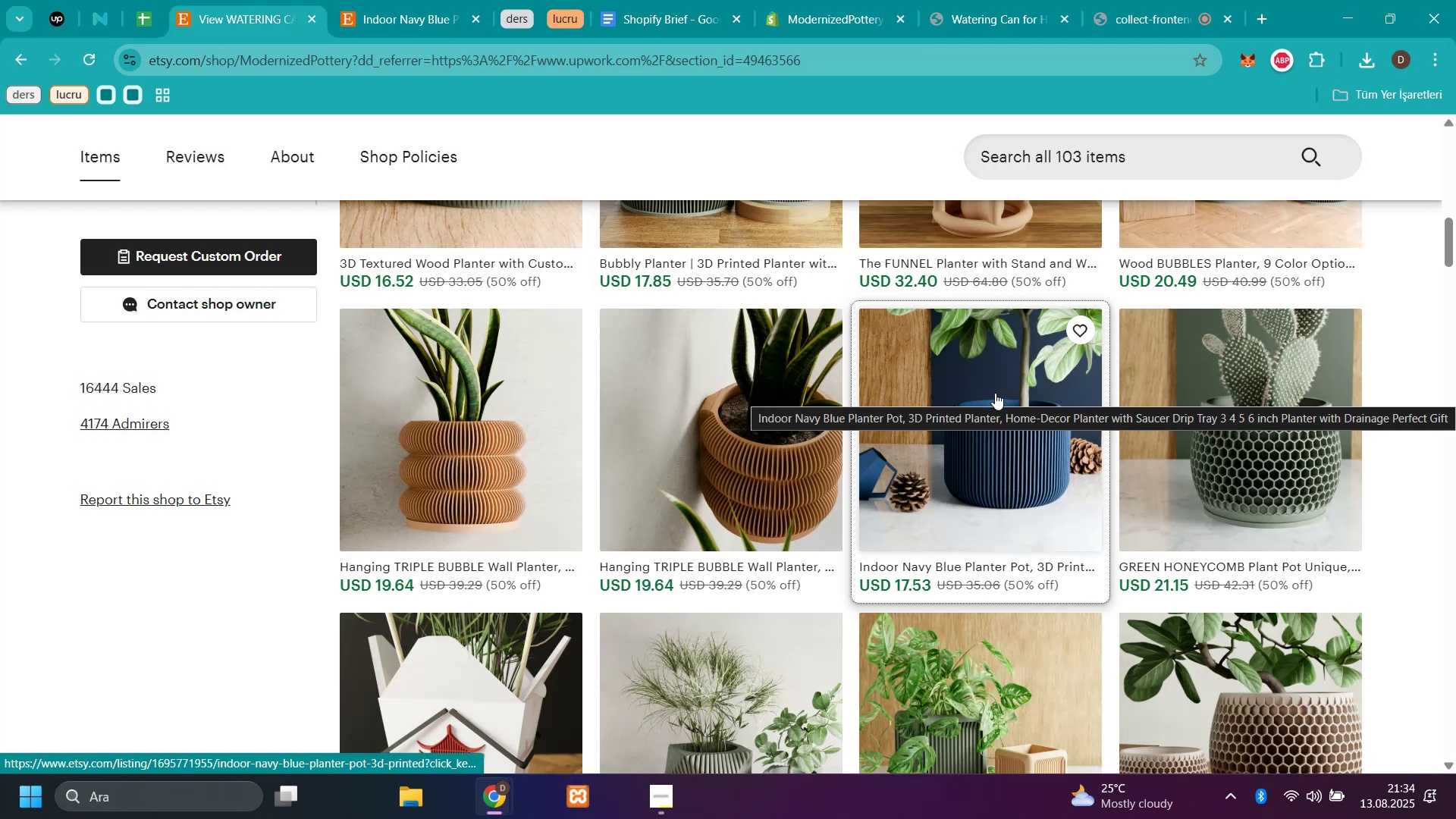 
left_click([425, 17])
 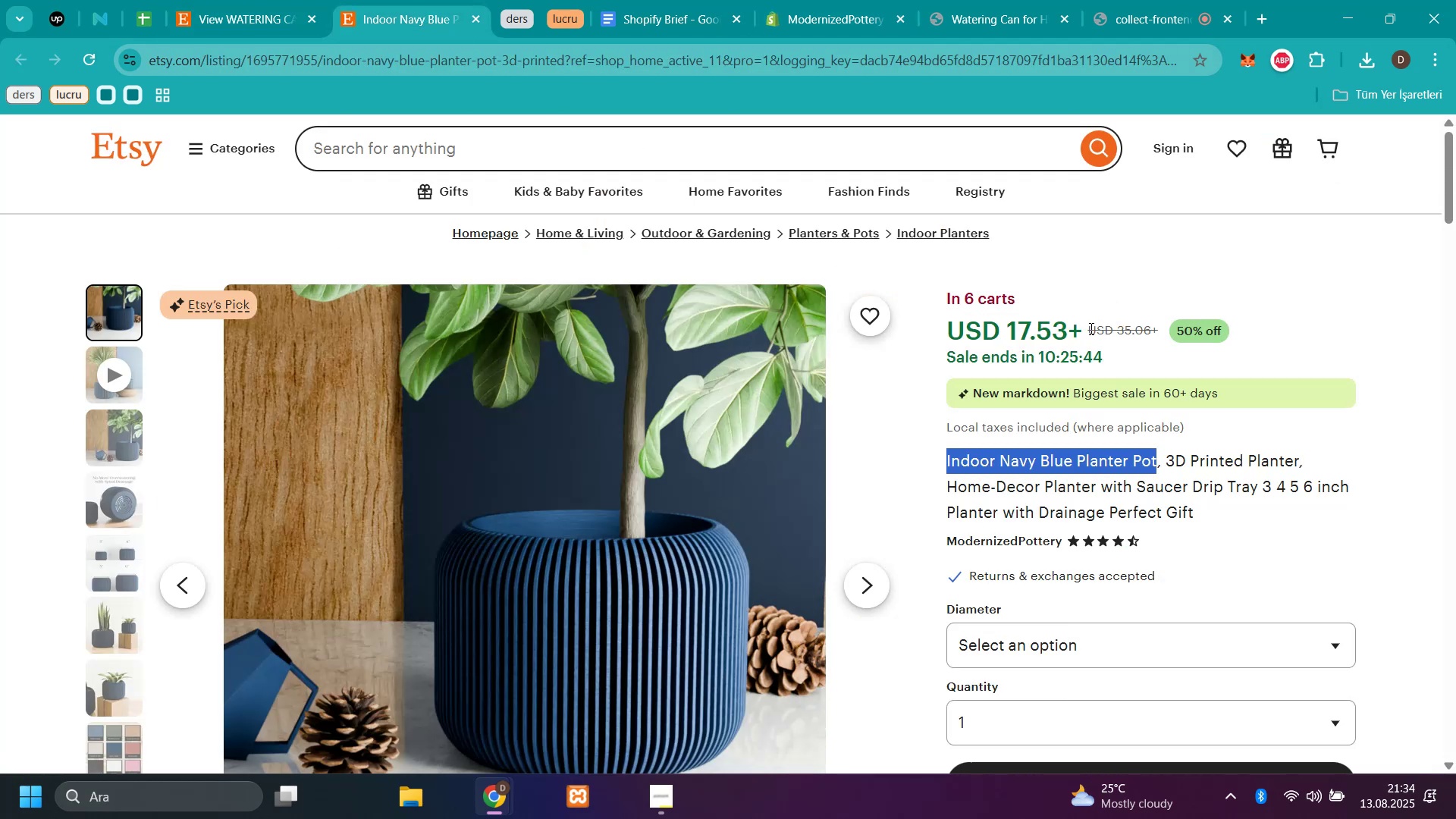 
scroll: coordinate [1194, 453], scroll_direction: down, amount: 1.0
 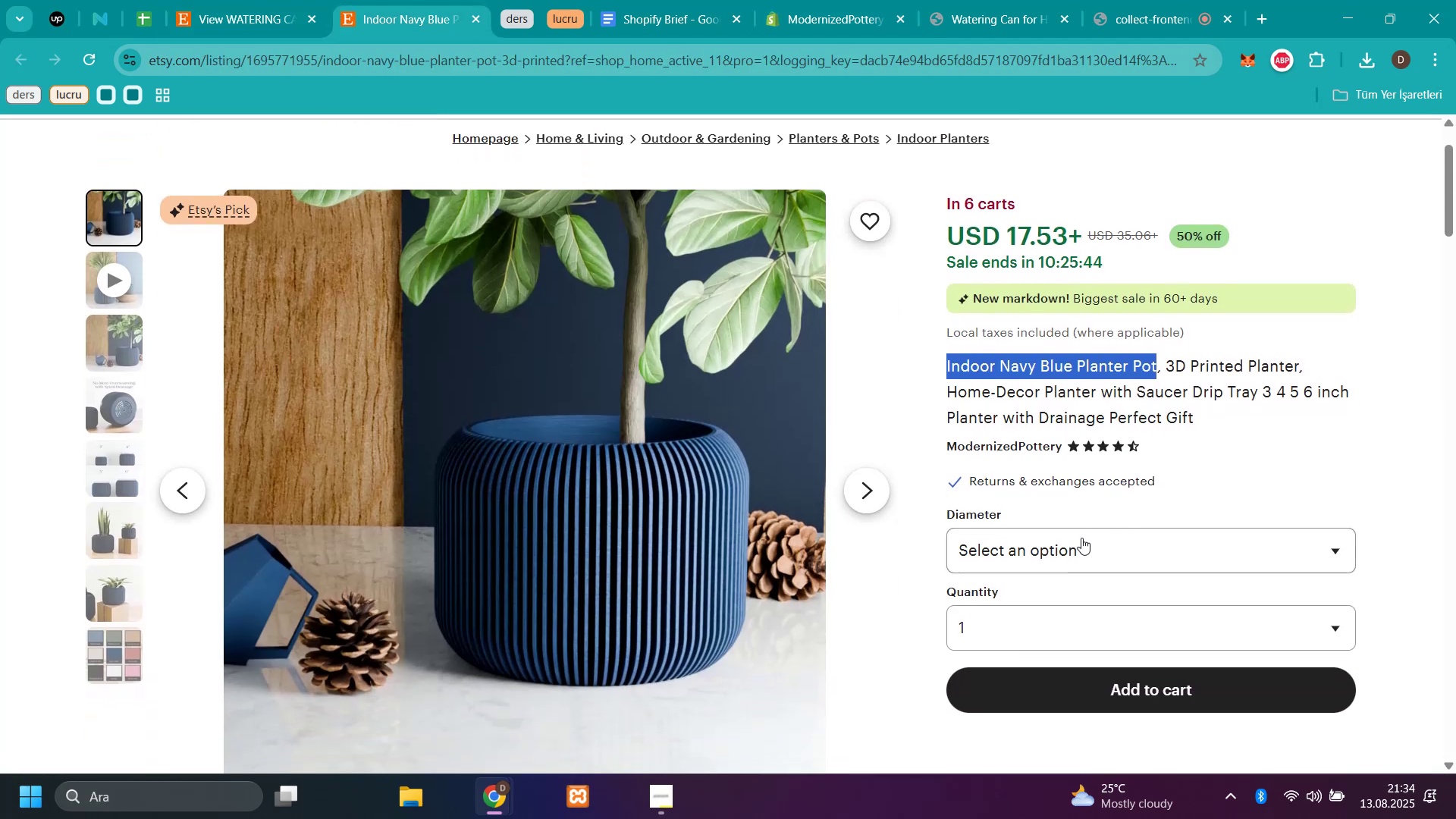 
left_click([1081, 545])
 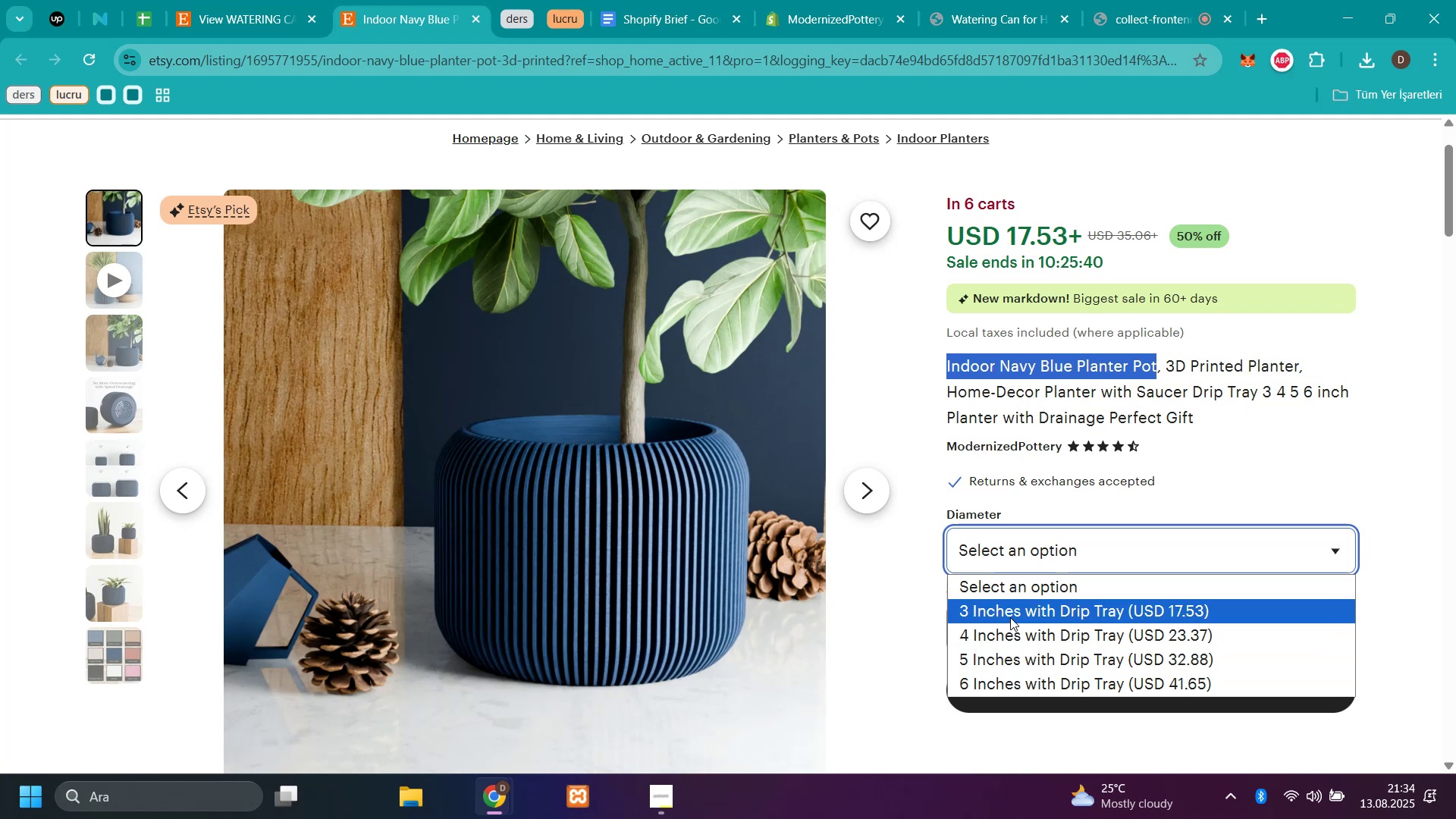 
left_click([1010, 617])
 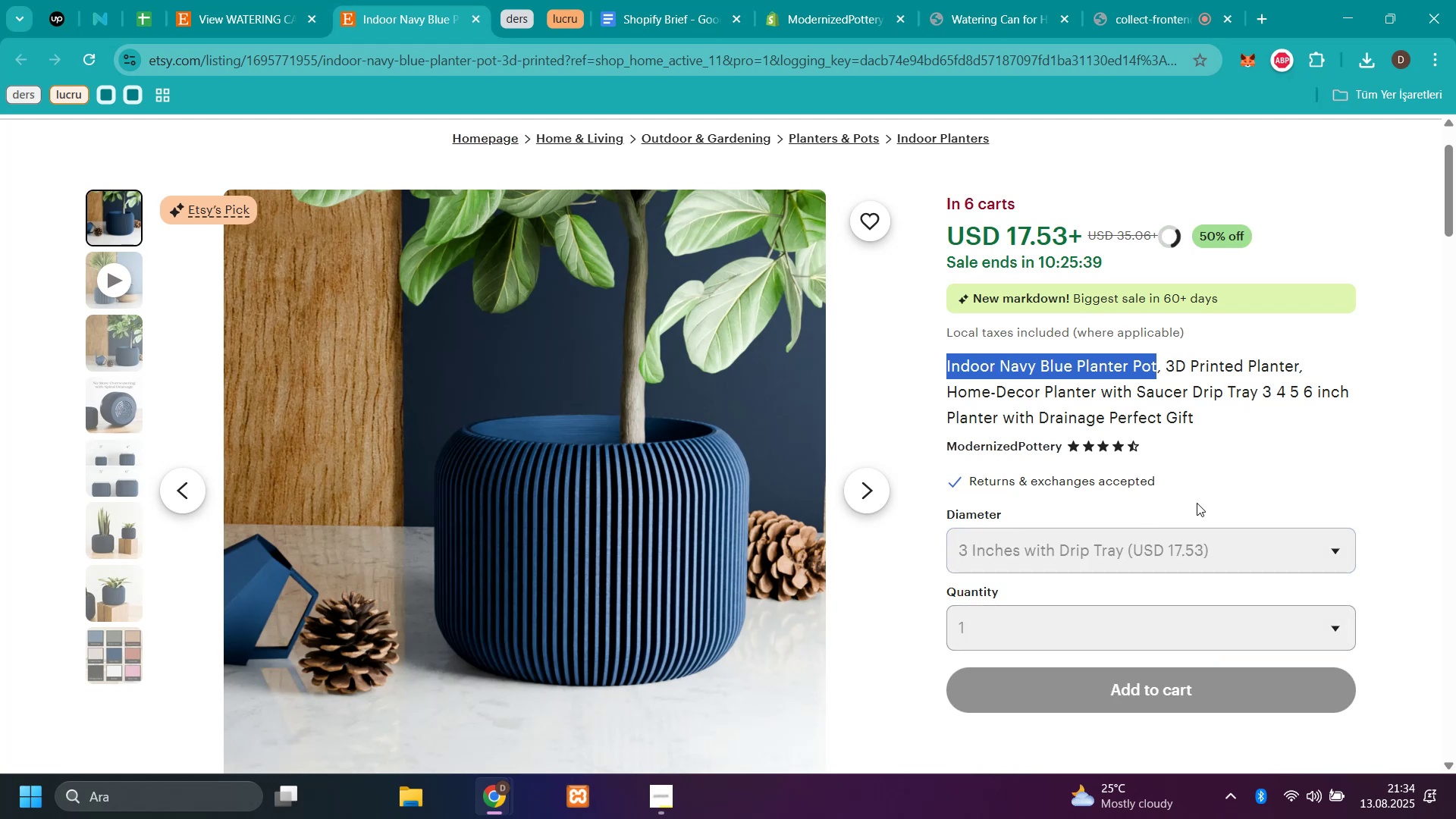 
scroll: coordinate [1238, 486], scroll_direction: down, amount: 8.0
 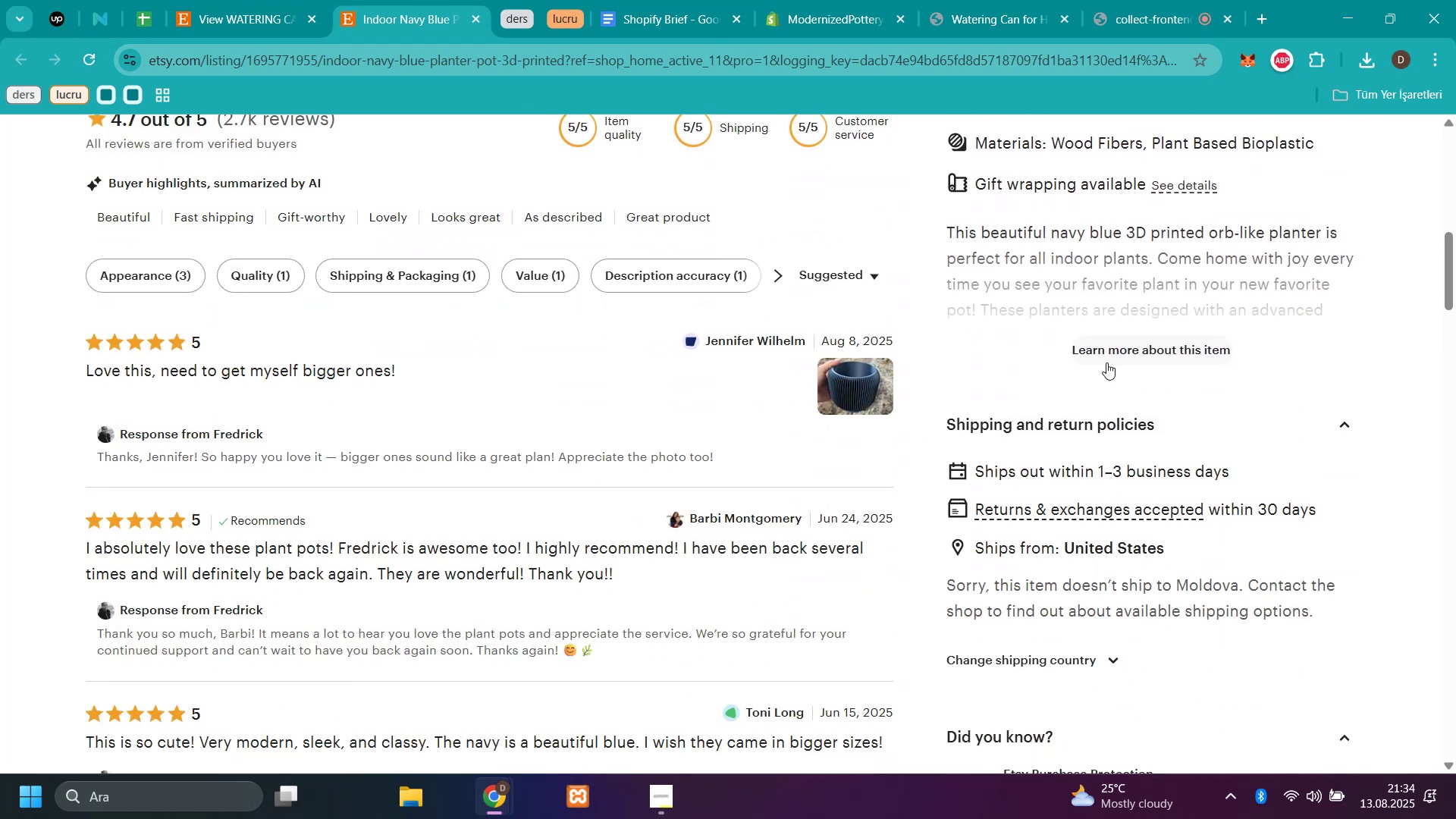 
left_click([1107, 353])
 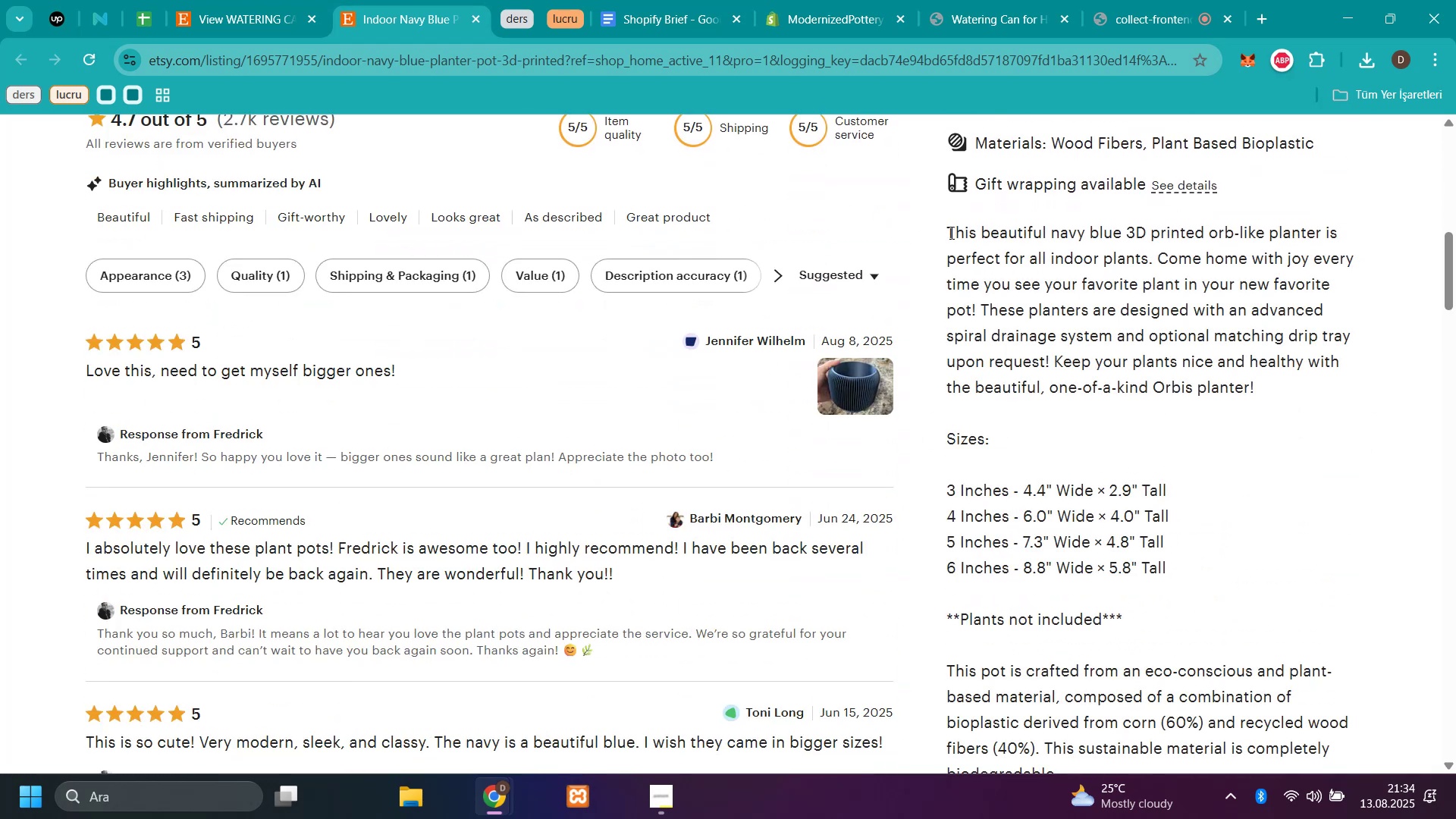 
left_click_drag(start_coordinate=[950, 233], to_coordinate=[1168, 505])
 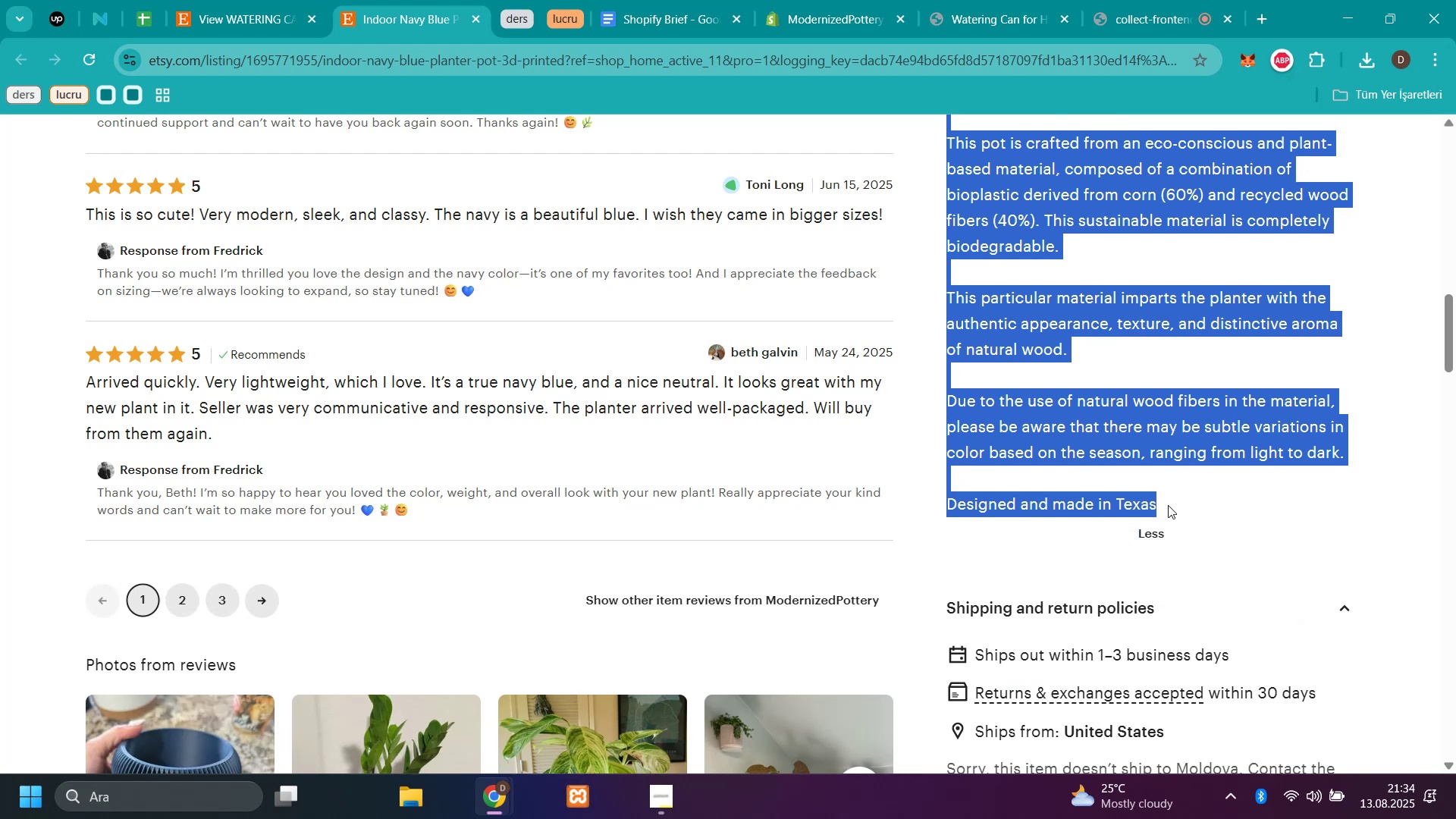 
key(Control+C)
 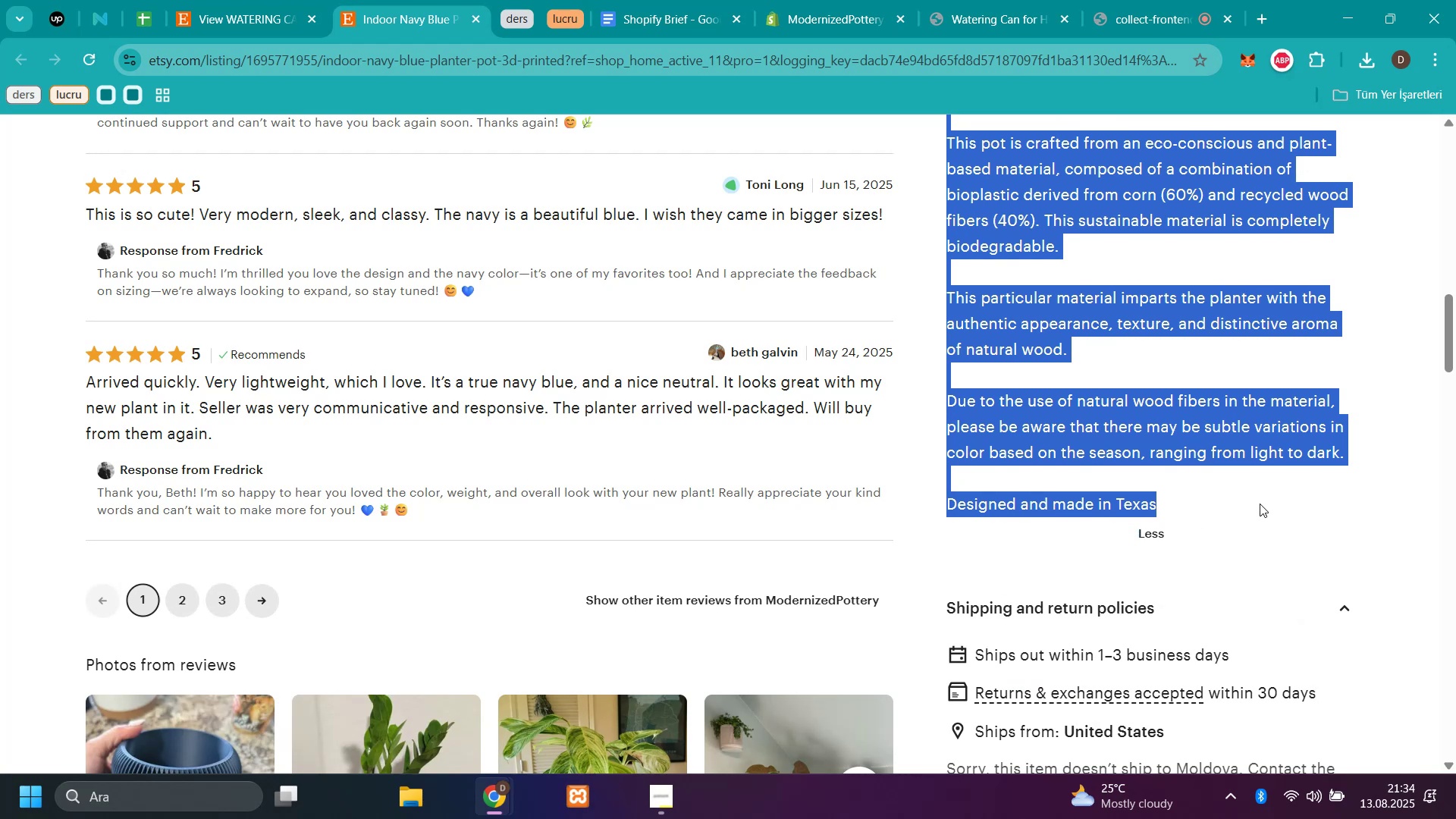 
left_click([1260, 502])
 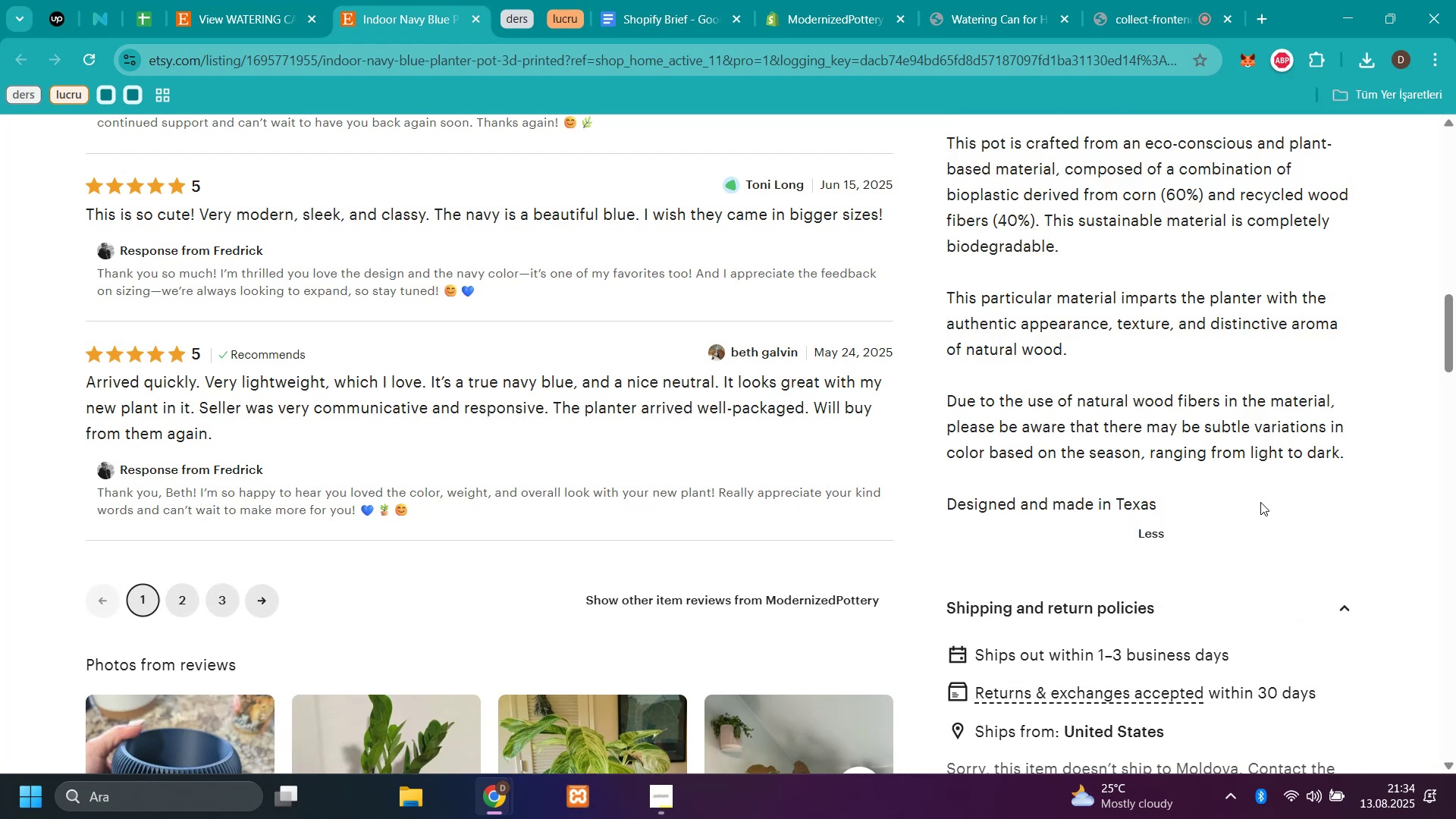 
scroll: coordinate [1263, 488], scroll_direction: up, amount: 9.0
 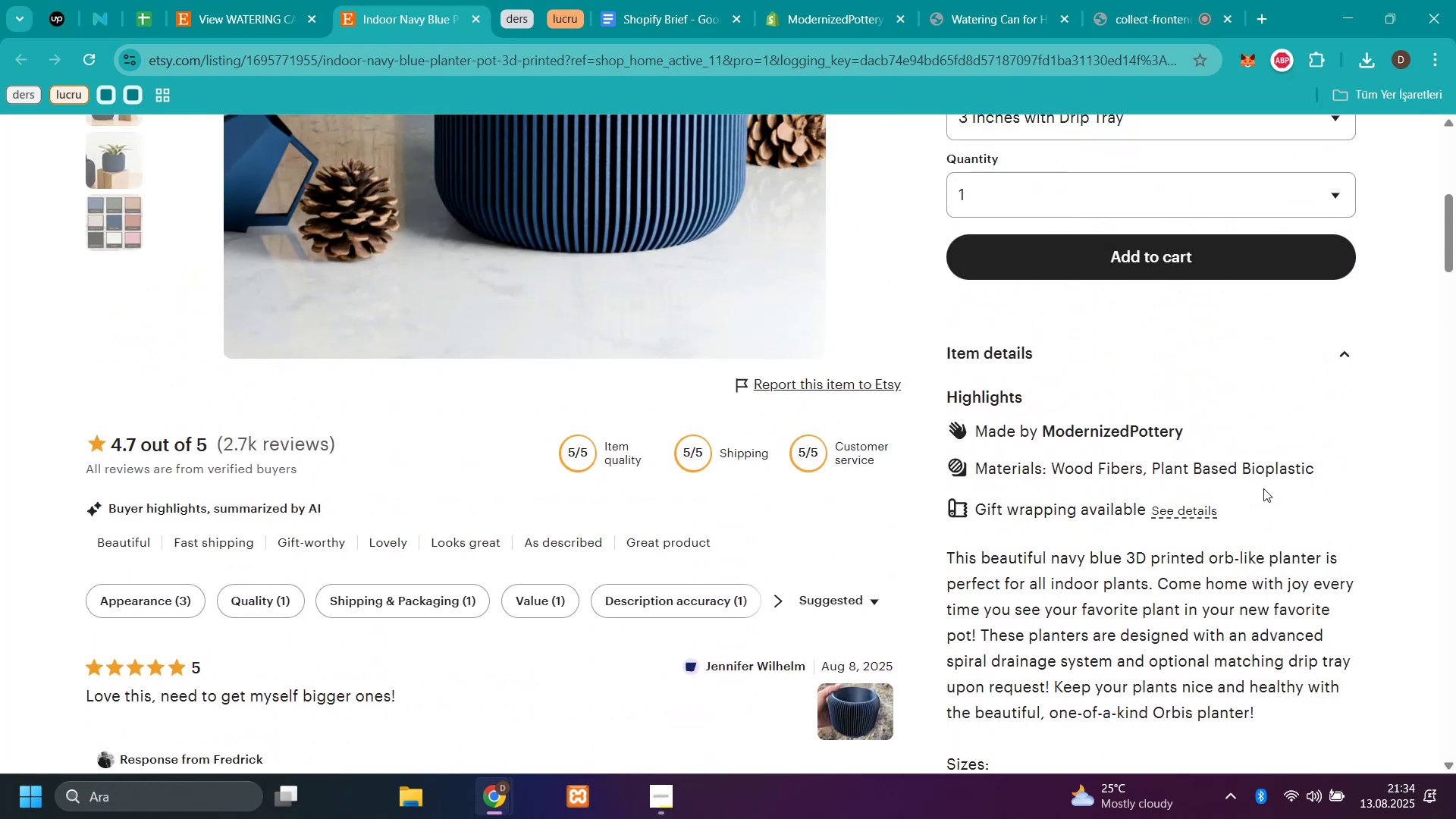 
scroll: coordinate [1263, 488], scroll_direction: down, amount: 4.0
 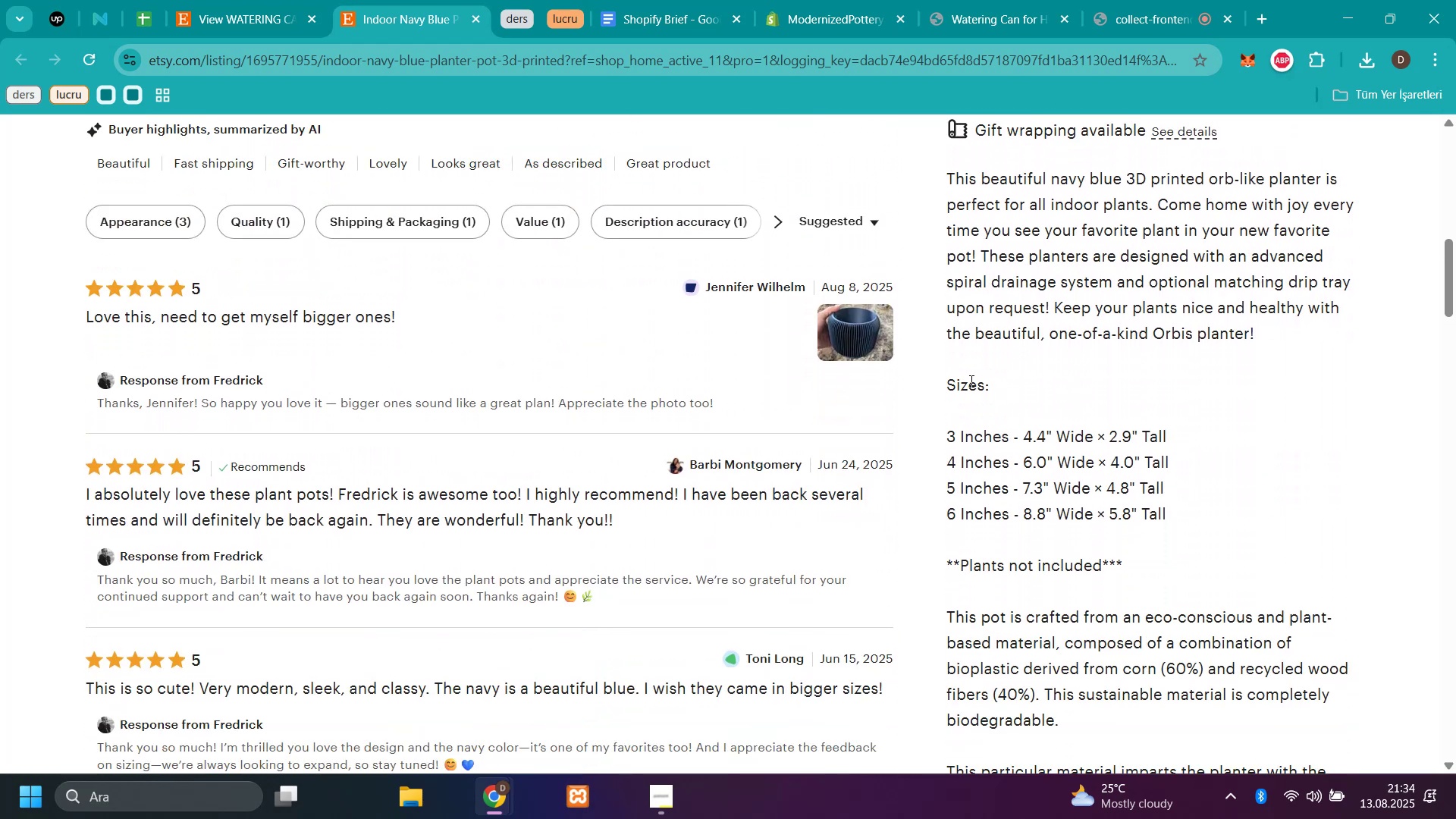 
left_click_drag(start_coordinate=[946, 381], to_coordinate=[1237, 550])
 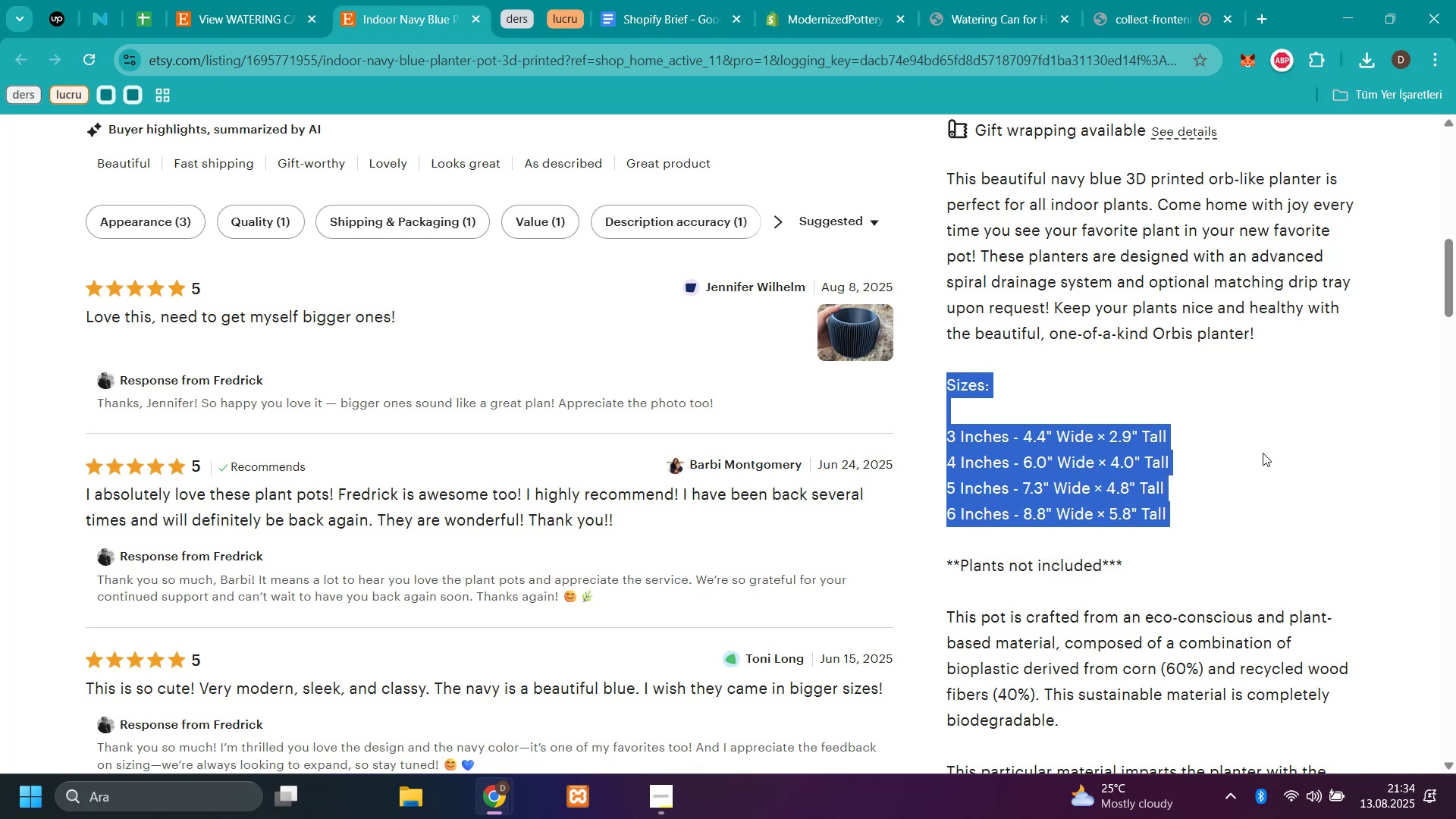 
left_click([1263, 453])
 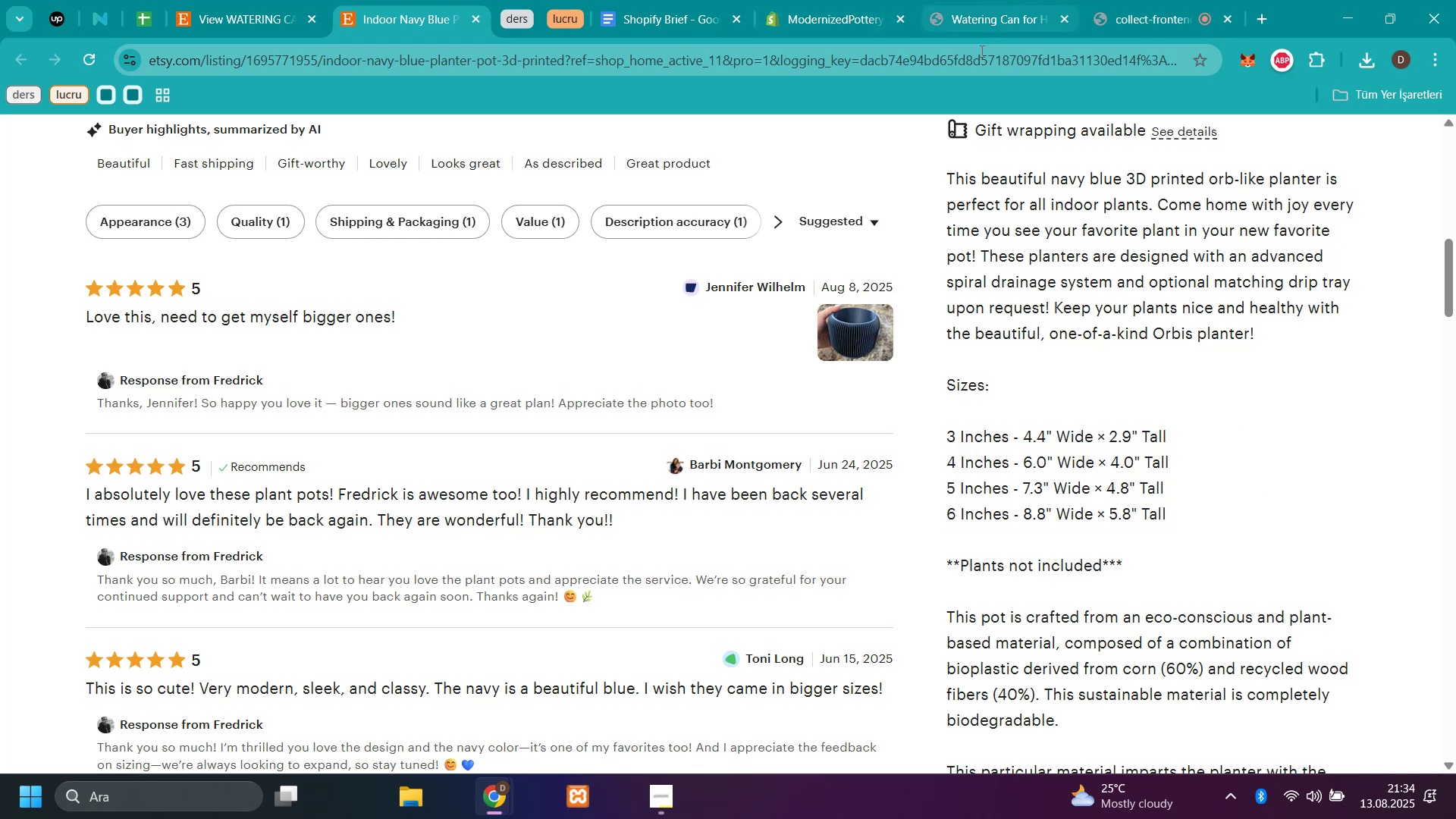 
left_click([981, 20])
 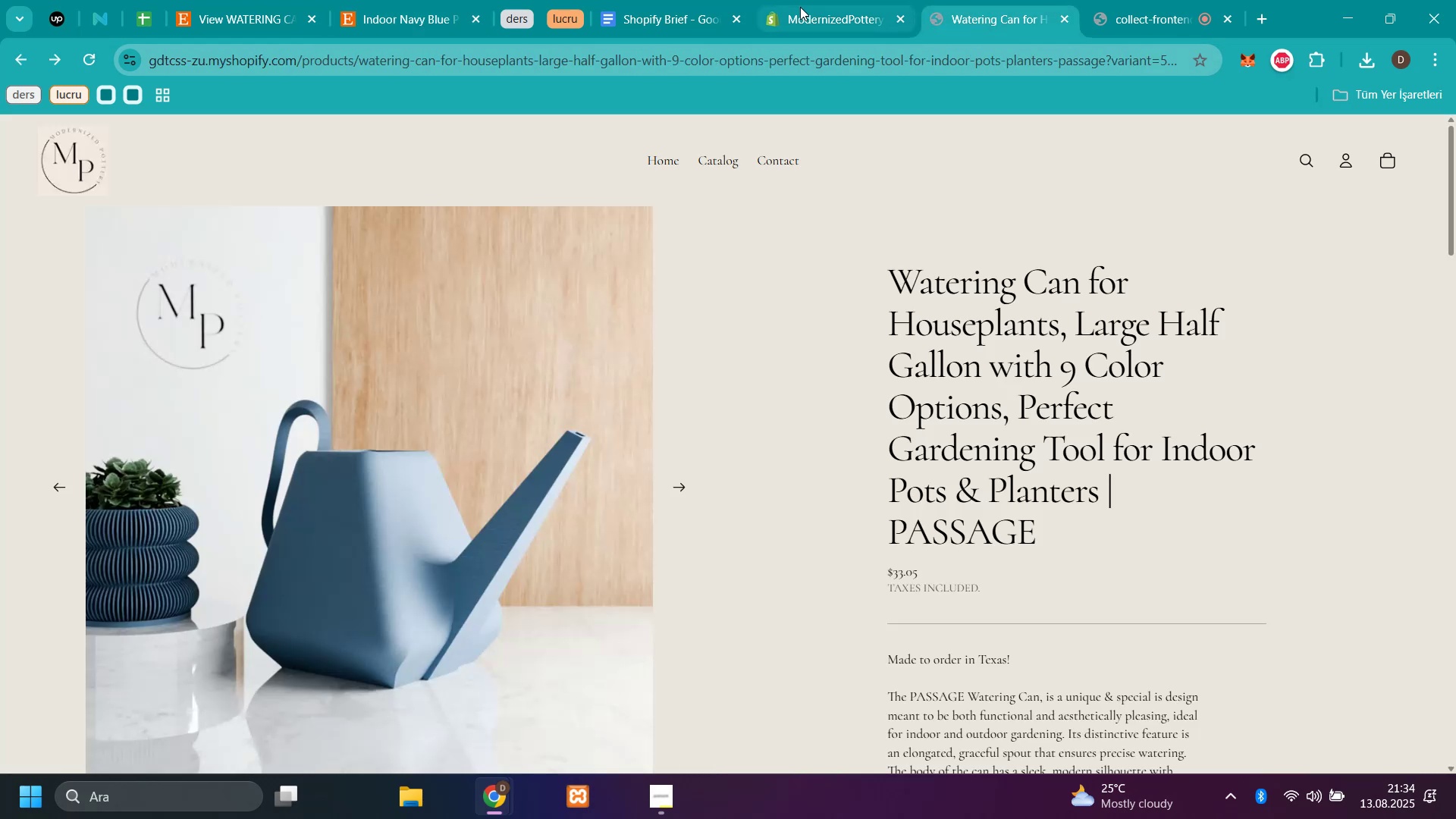 
left_click([811, 14])
 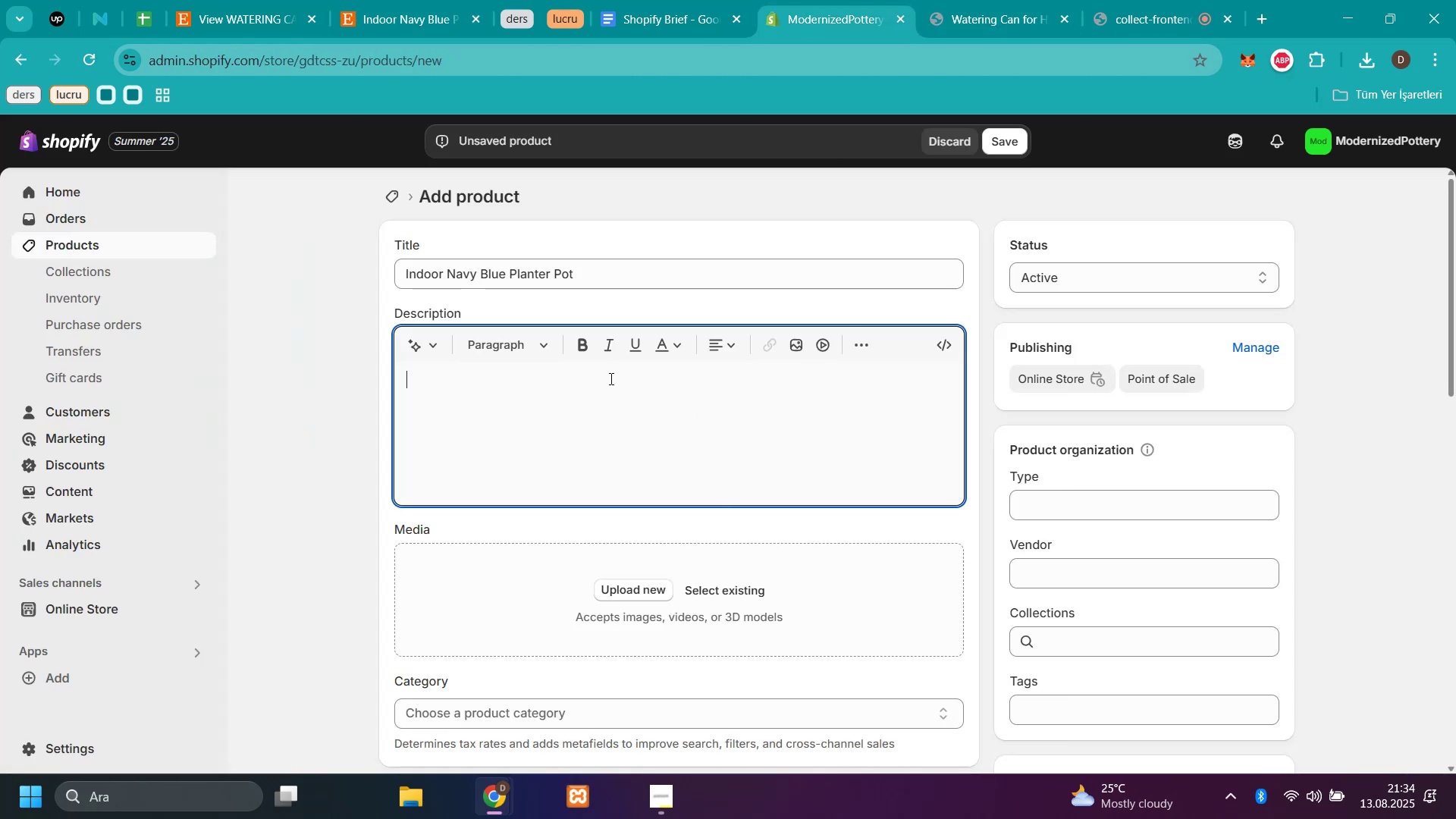 
key(Control+V)
 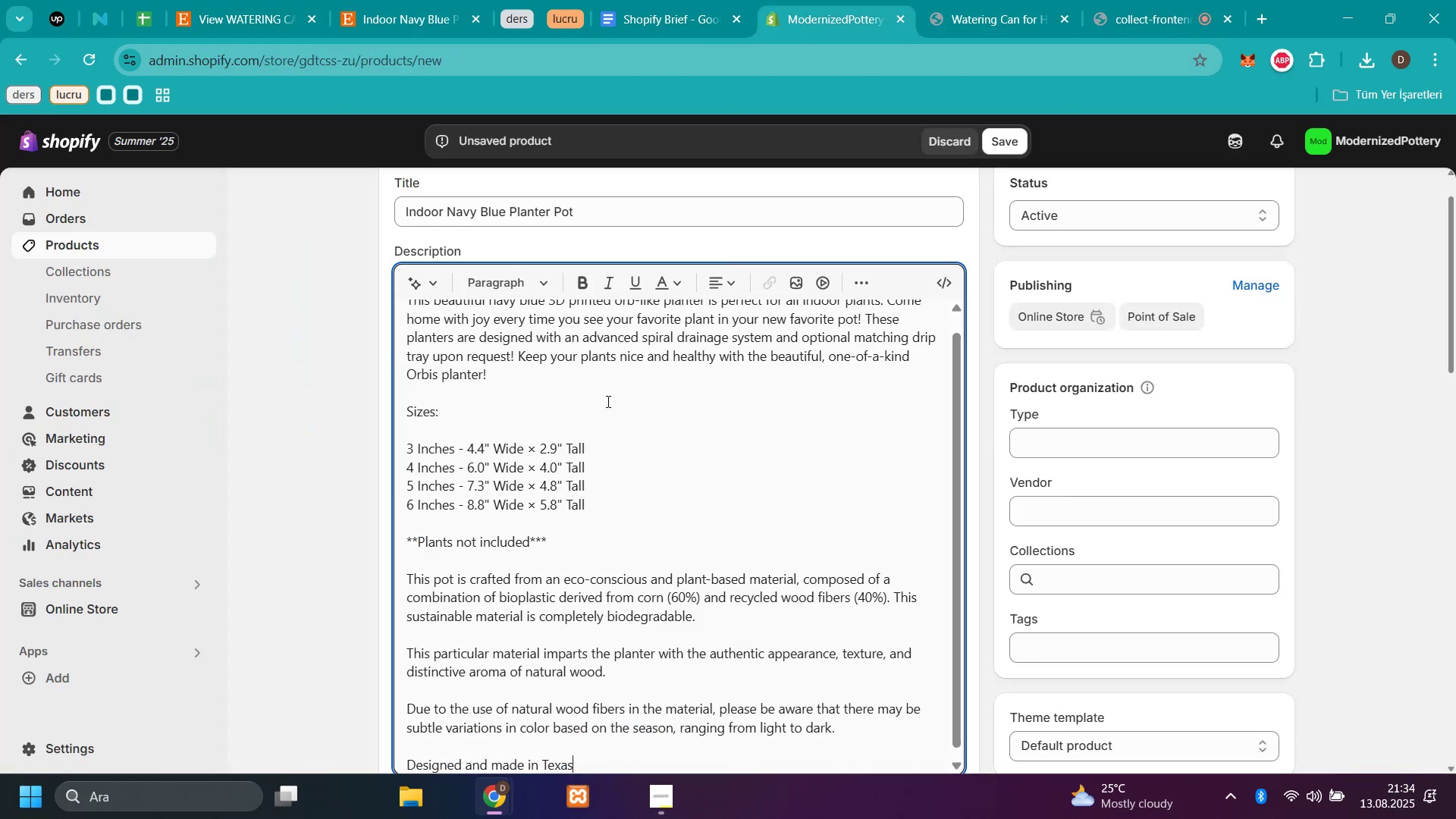 
scroll: coordinate [609, 403], scroll_direction: down, amount: 4.0
 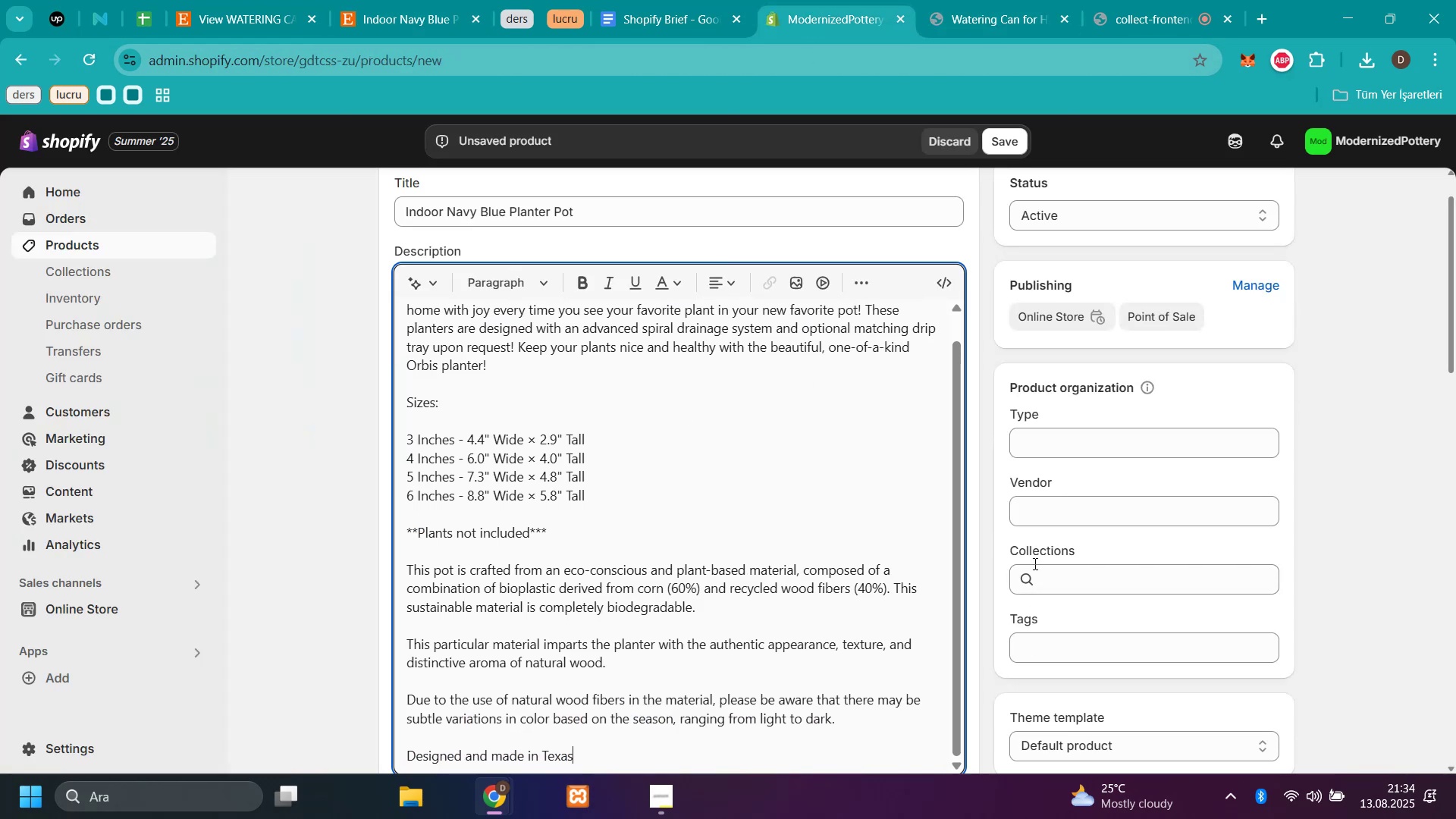 
left_click([1039, 567])
 